 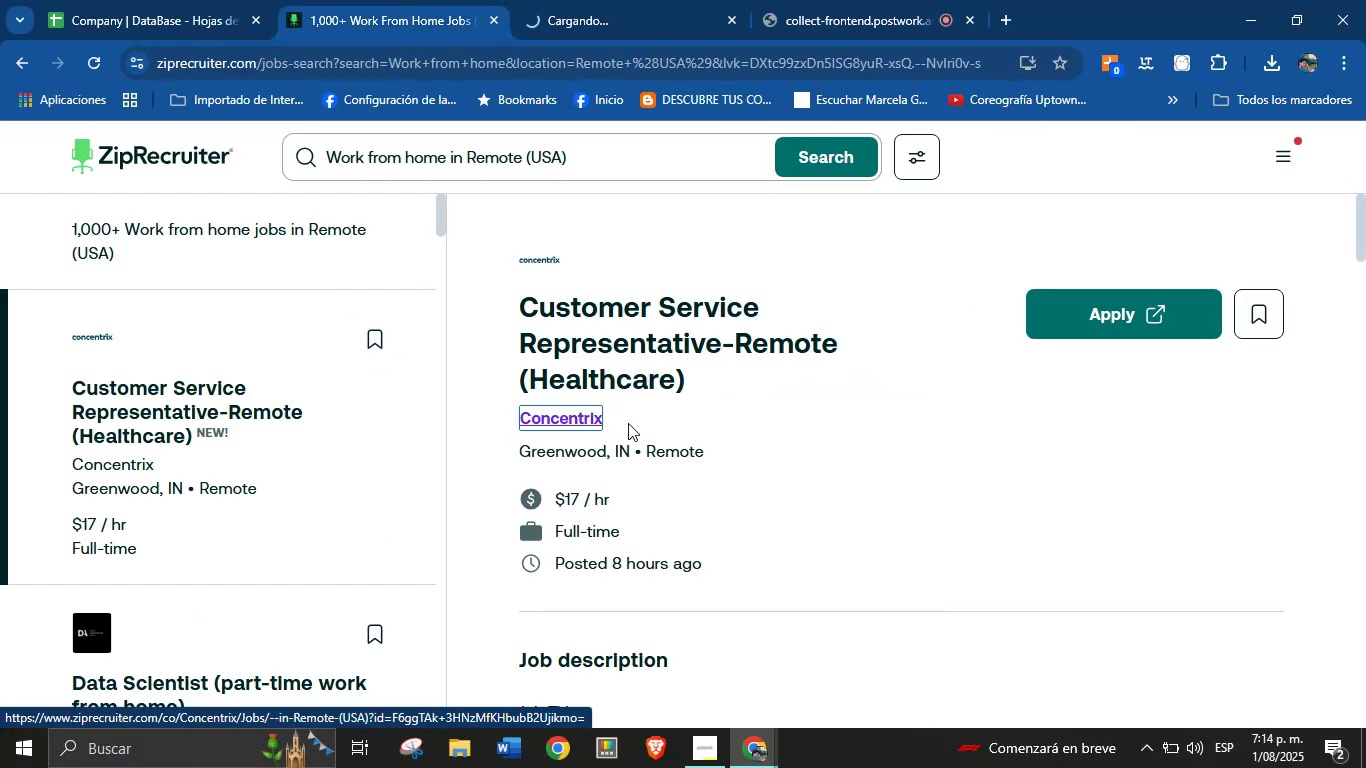 
left_click([627, 0])
 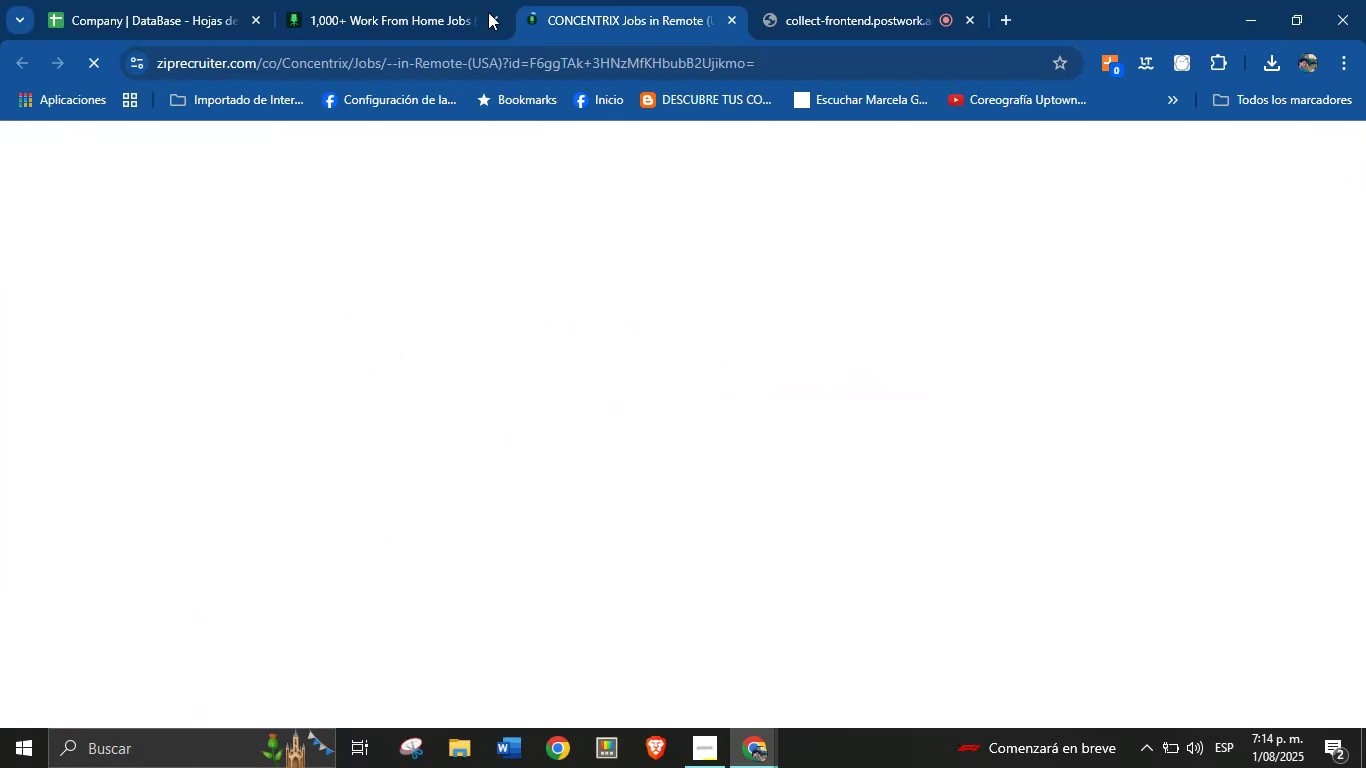 
left_click([437, 0])
 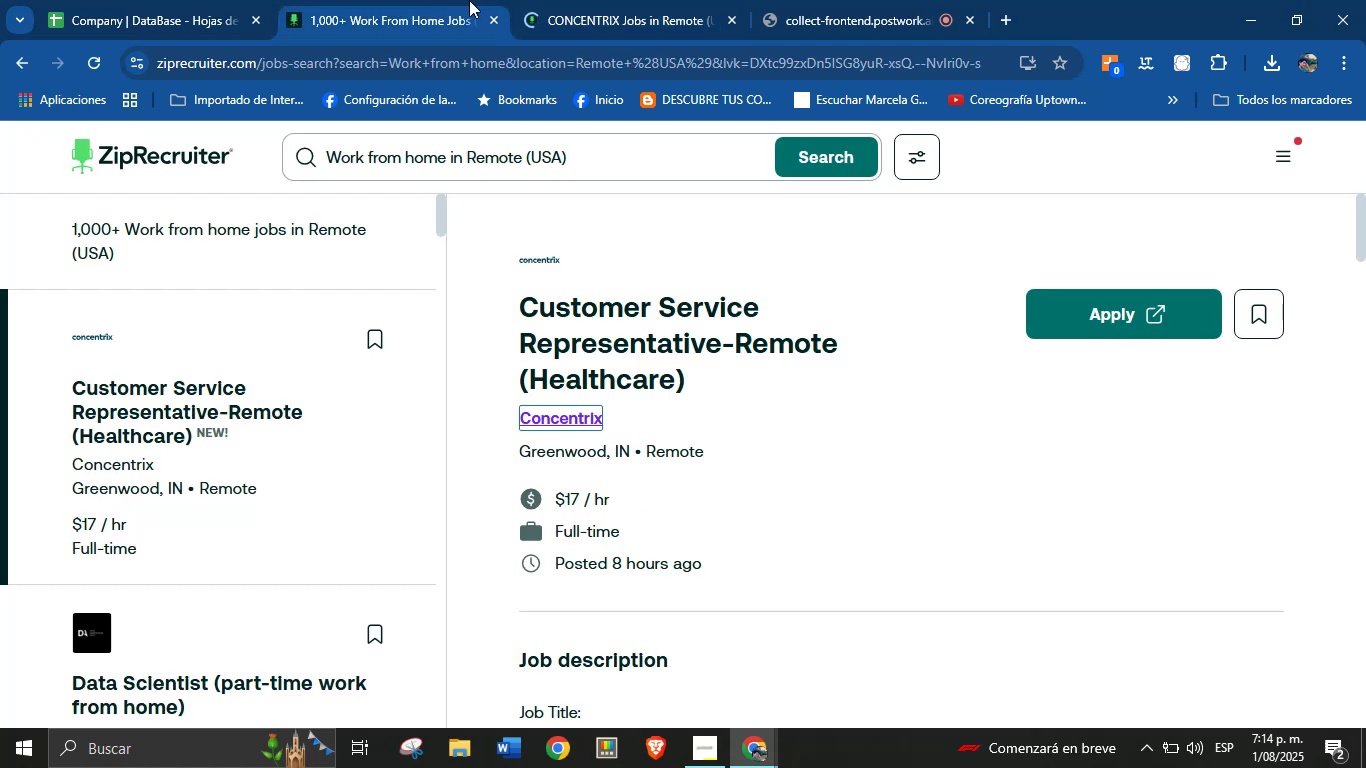 
left_click([553, 0])
 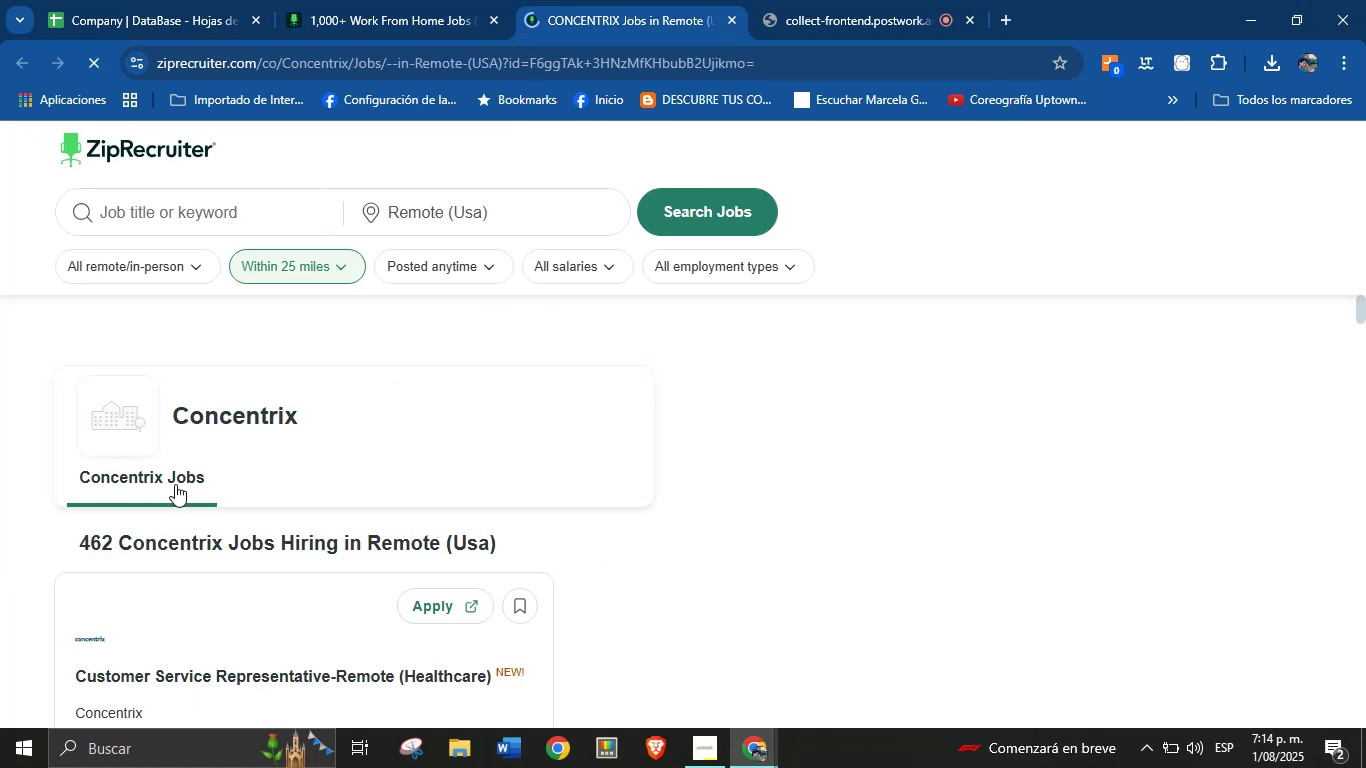 
scroll: coordinate [234, 456], scroll_direction: down, amount: 1.0
 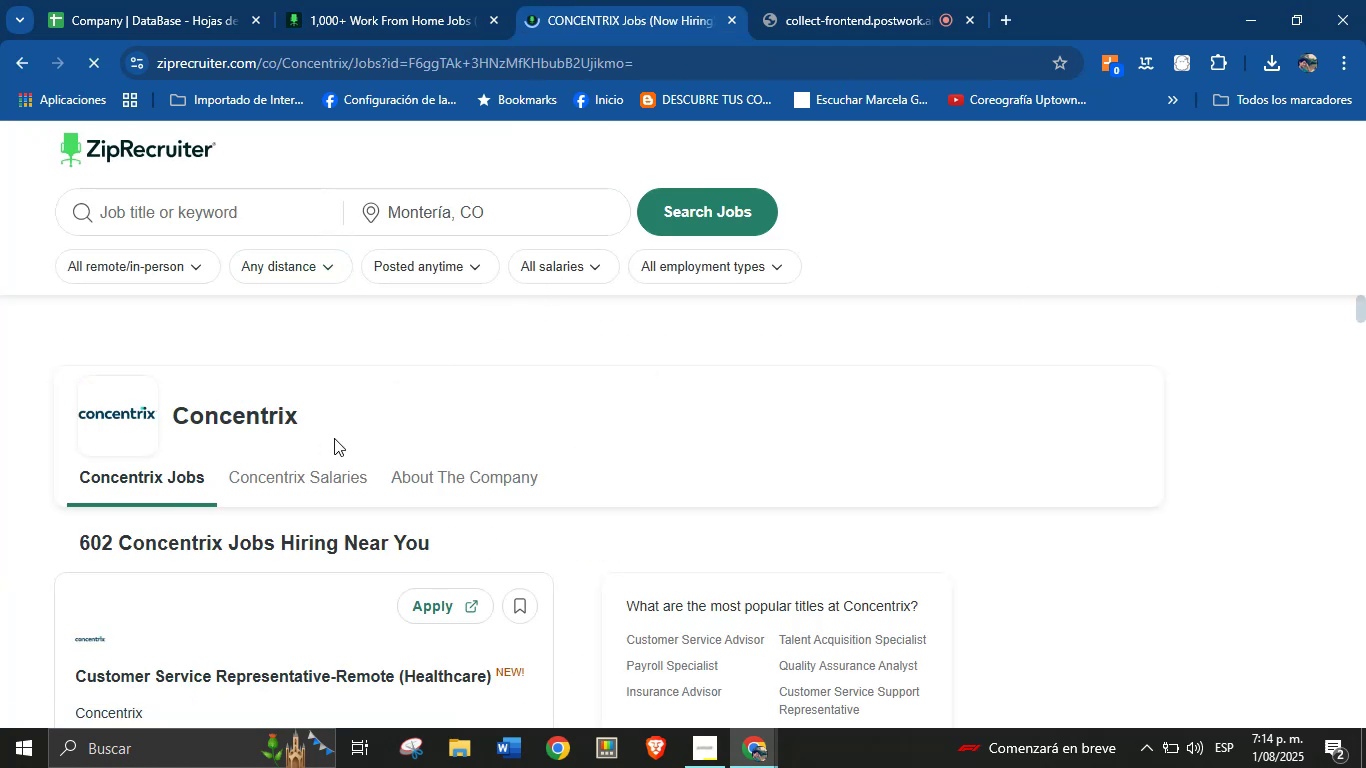 
left_click([474, 475])
 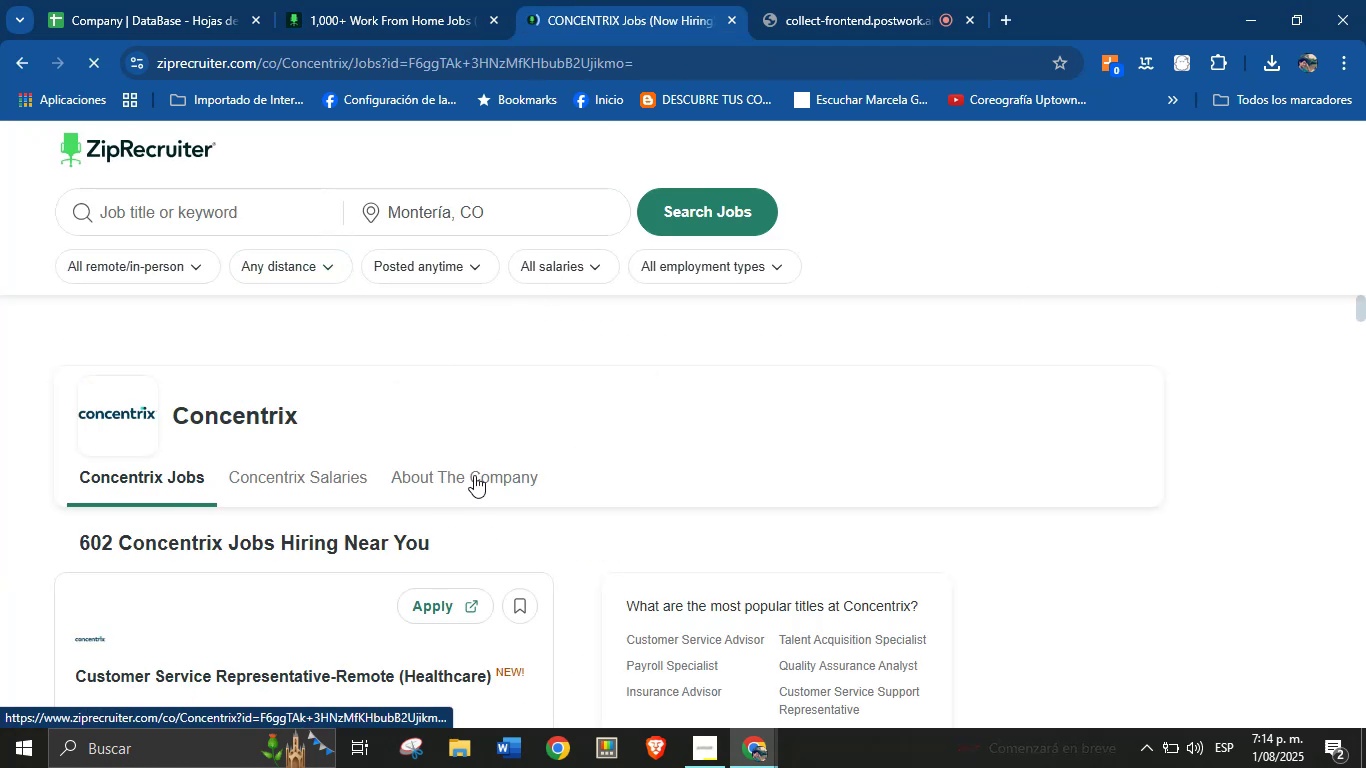 
scroll: coordinate [349, 512], scroll_direction: down, amount: 6.0
 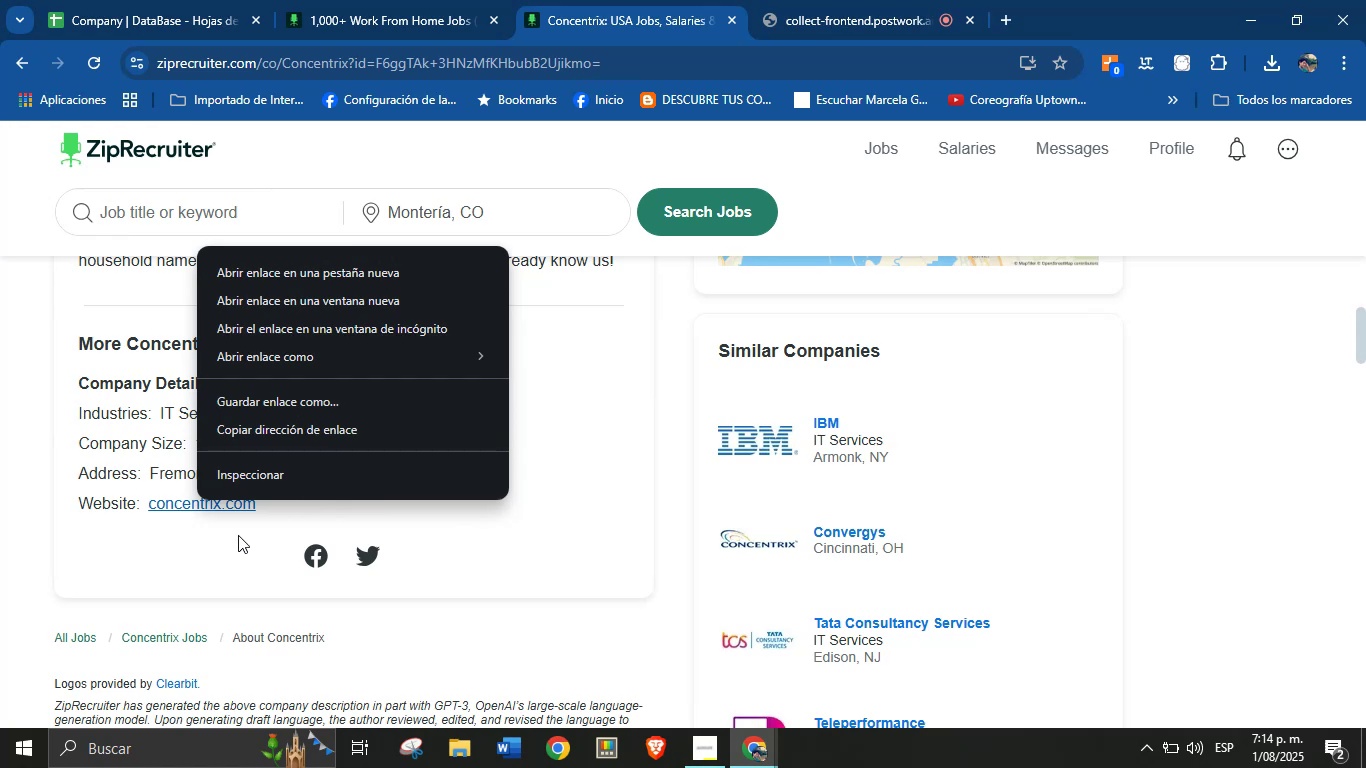 
left_click([213, 551])
 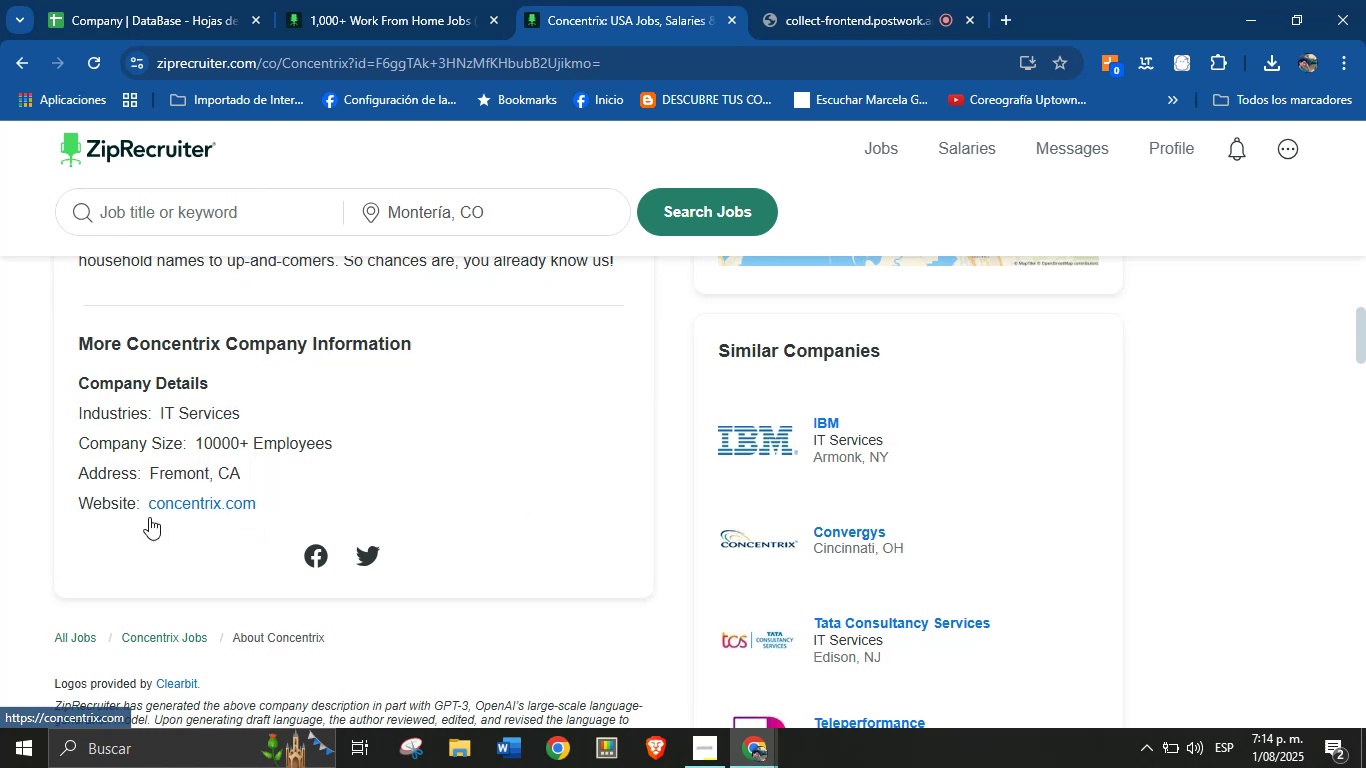 
left_click_drag(start_coordinate=[280, 507], to_coordinate=[146, 508])
 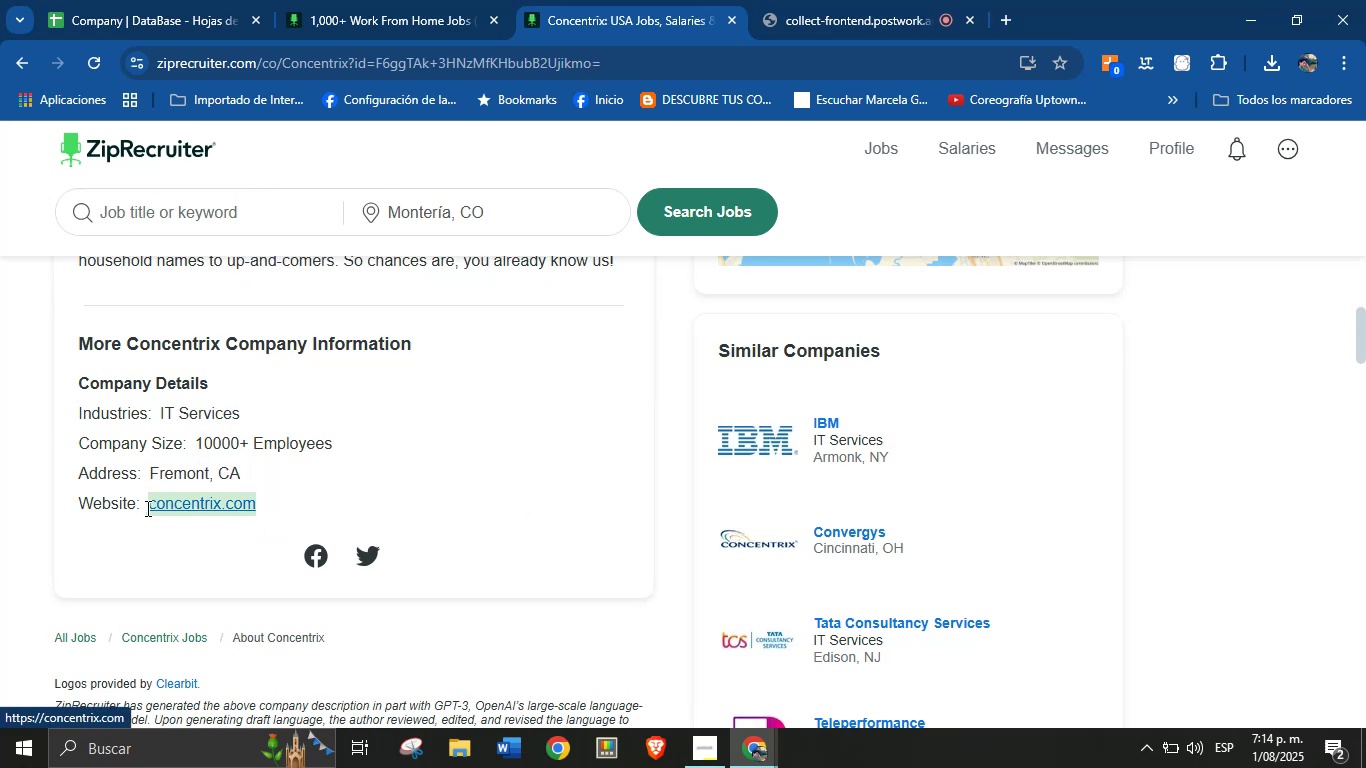 
key(Control+C)
 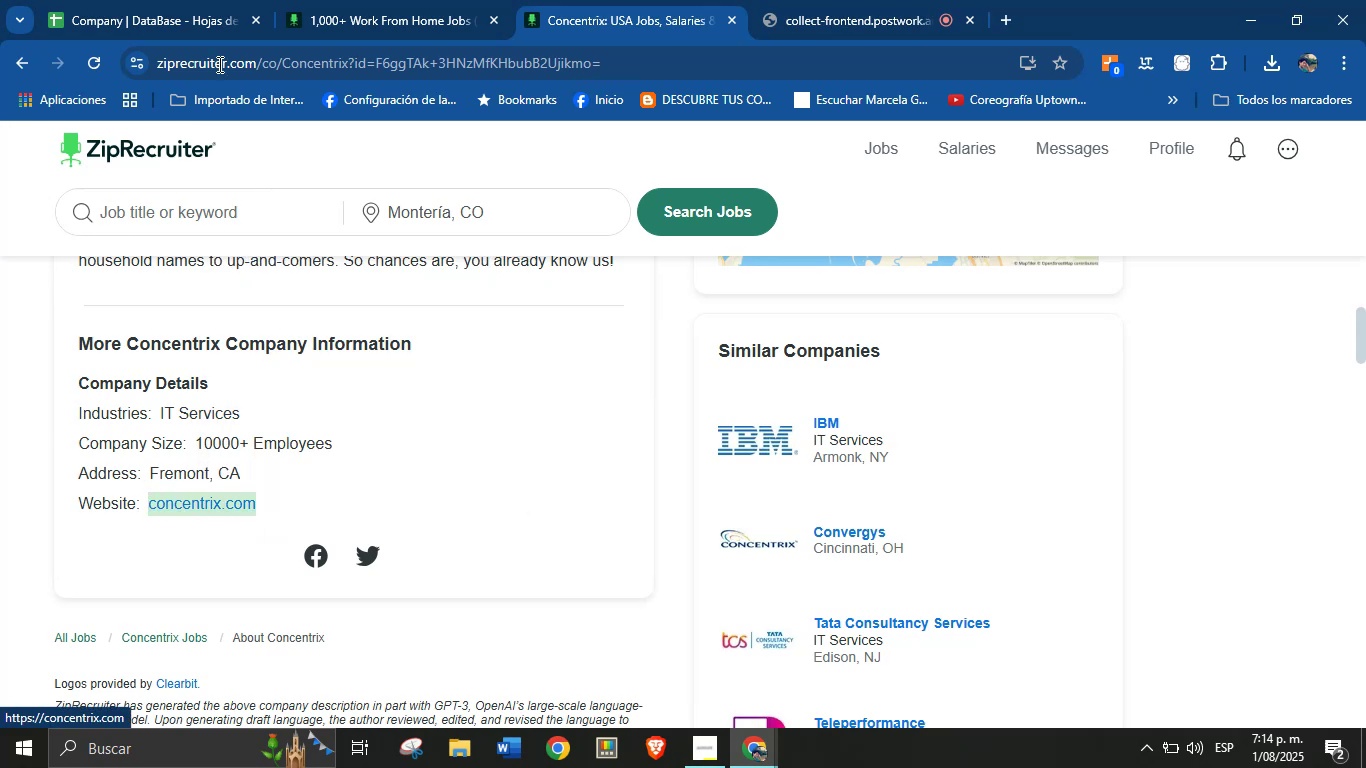 
left_click([199, 0])
 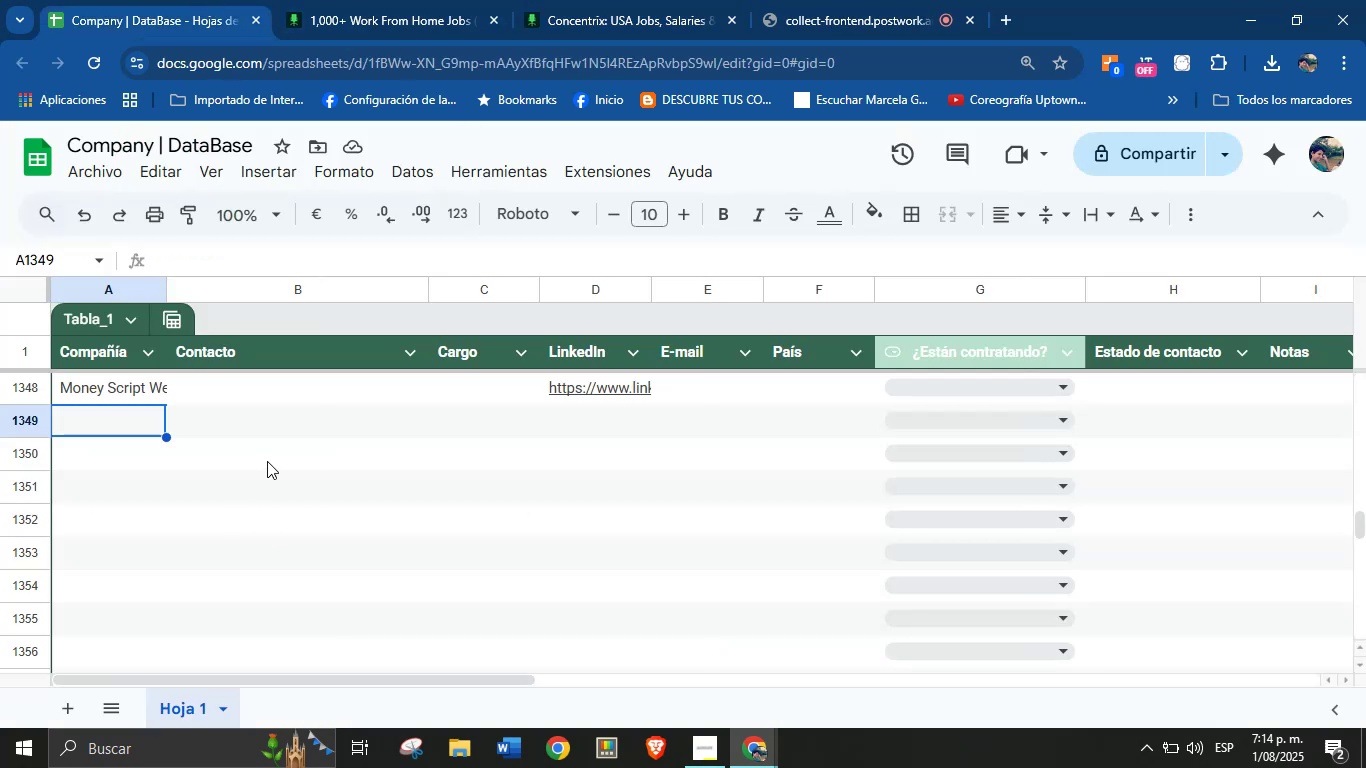 
left_click([587, 417])
 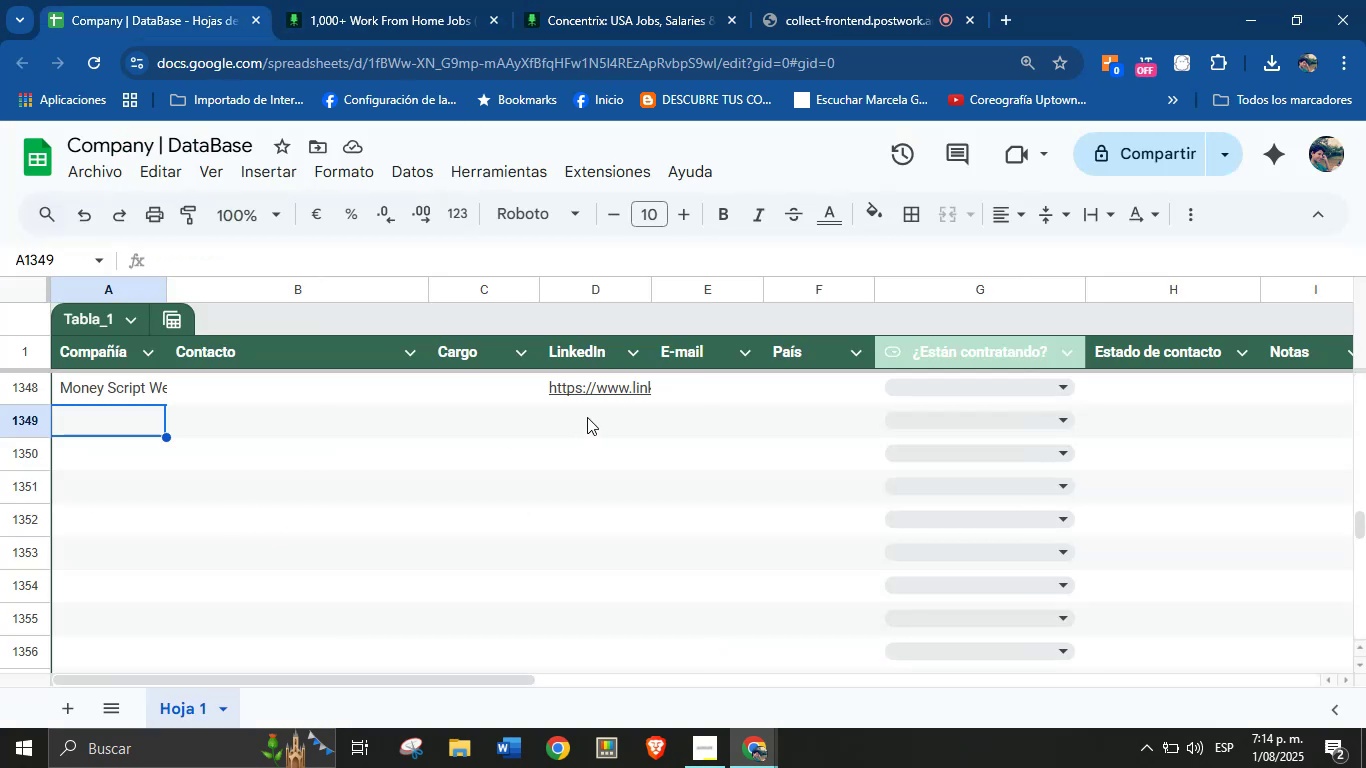 
key(Control+V)
 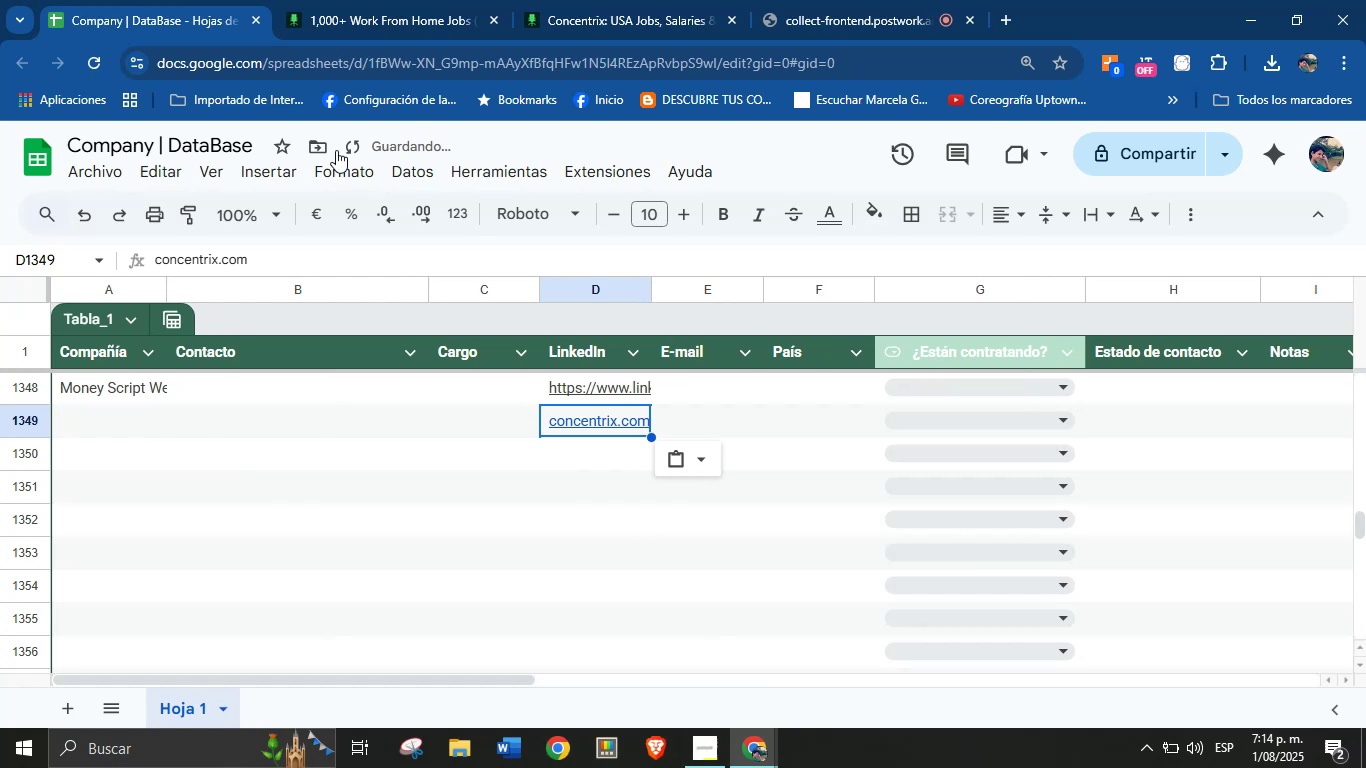 
left_click([524, 0])
 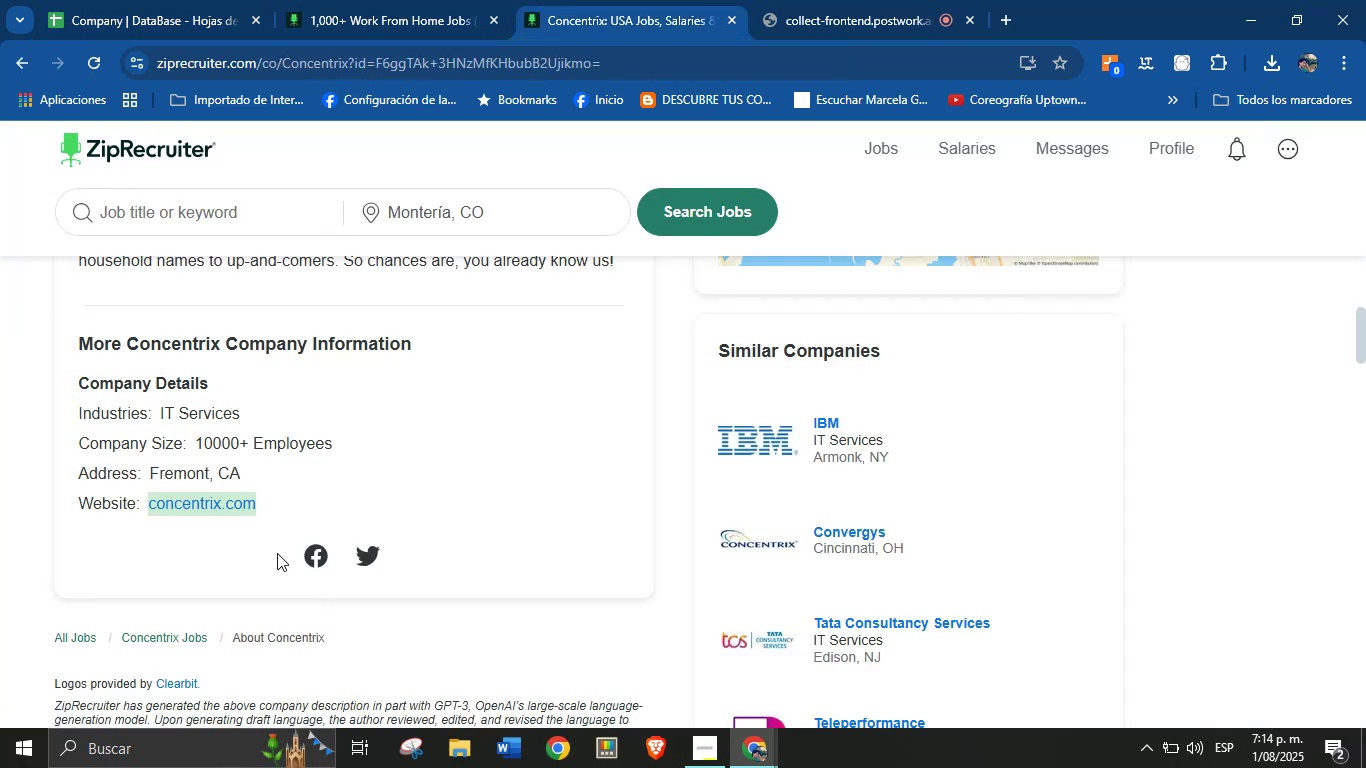 
scroll: coordinate [373, 389], scroll_direction: up, amount: 5.0
 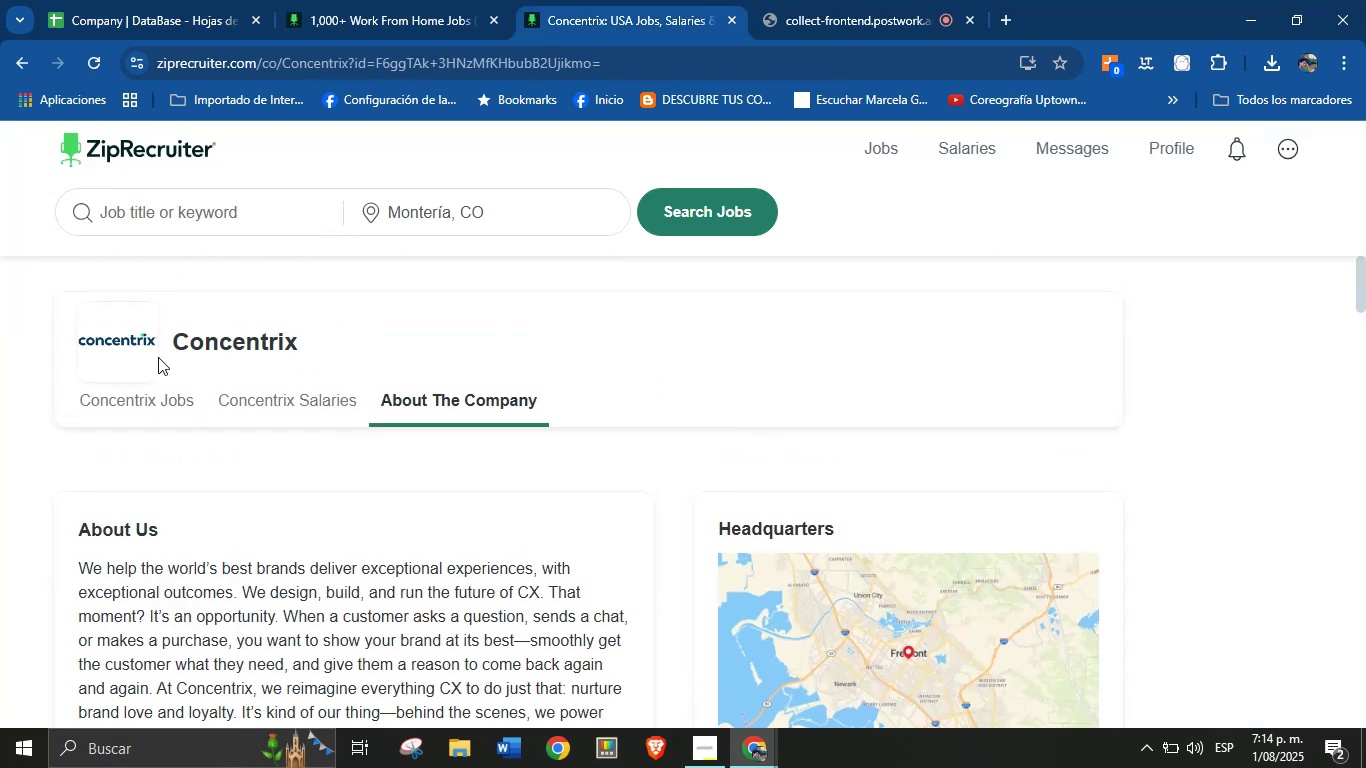 
left_click_drag(start_coordinate=[165, 343], to_coordinate=[332, 349])
 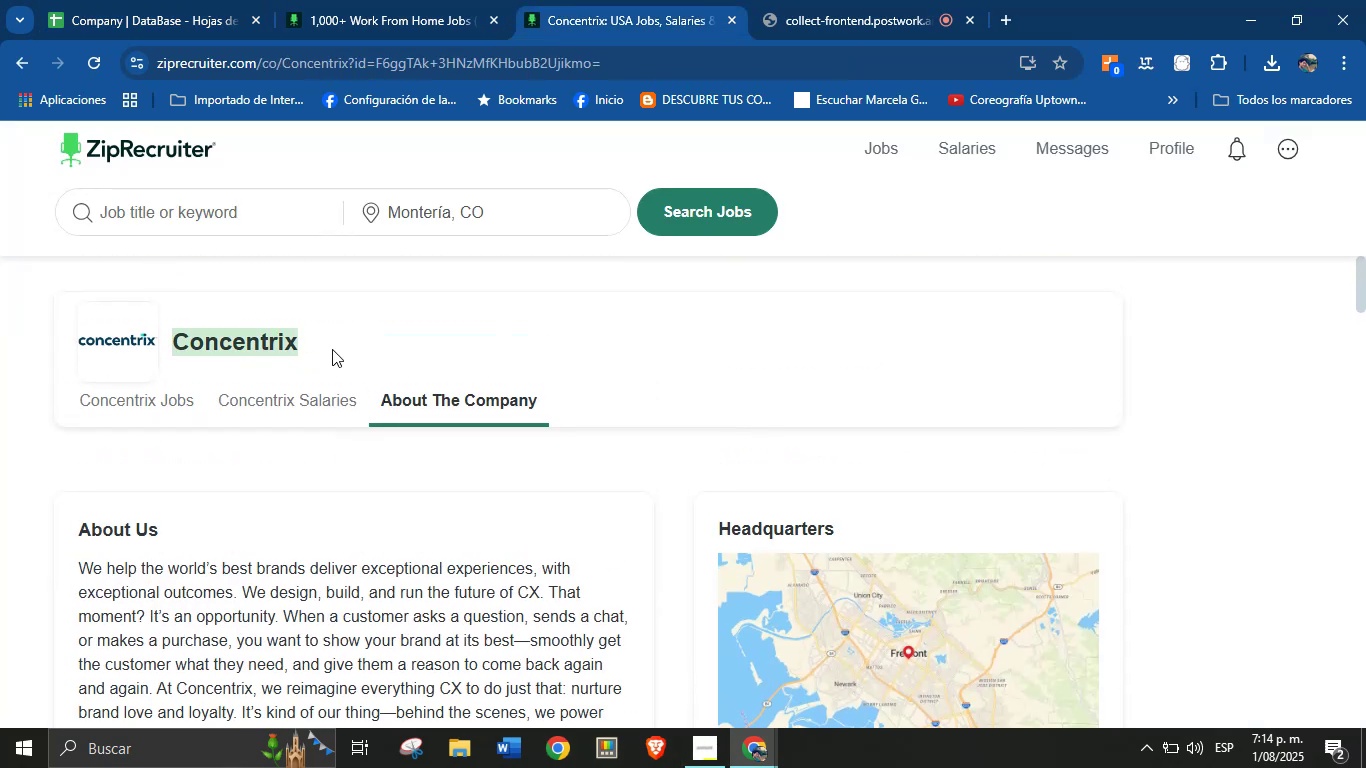 
key(Control+C)
 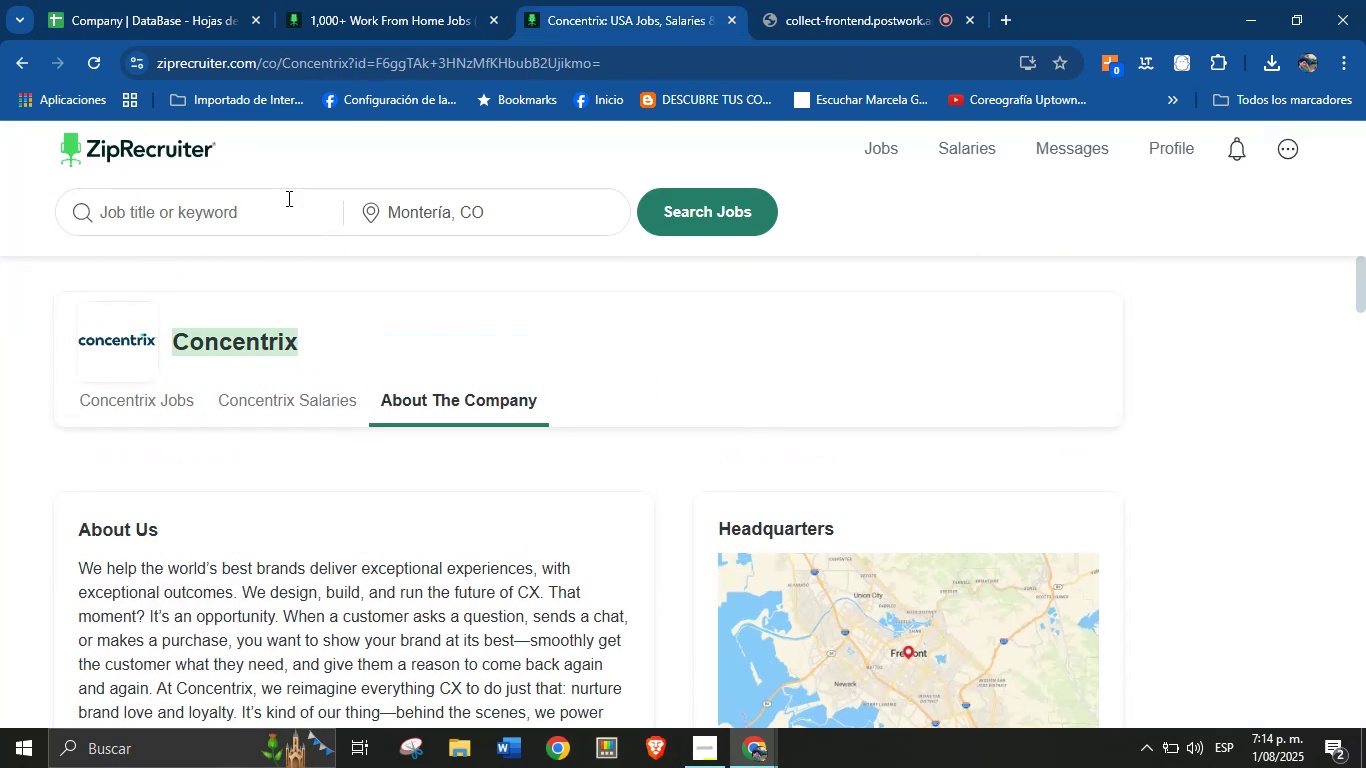 
left_click([243, 0])
 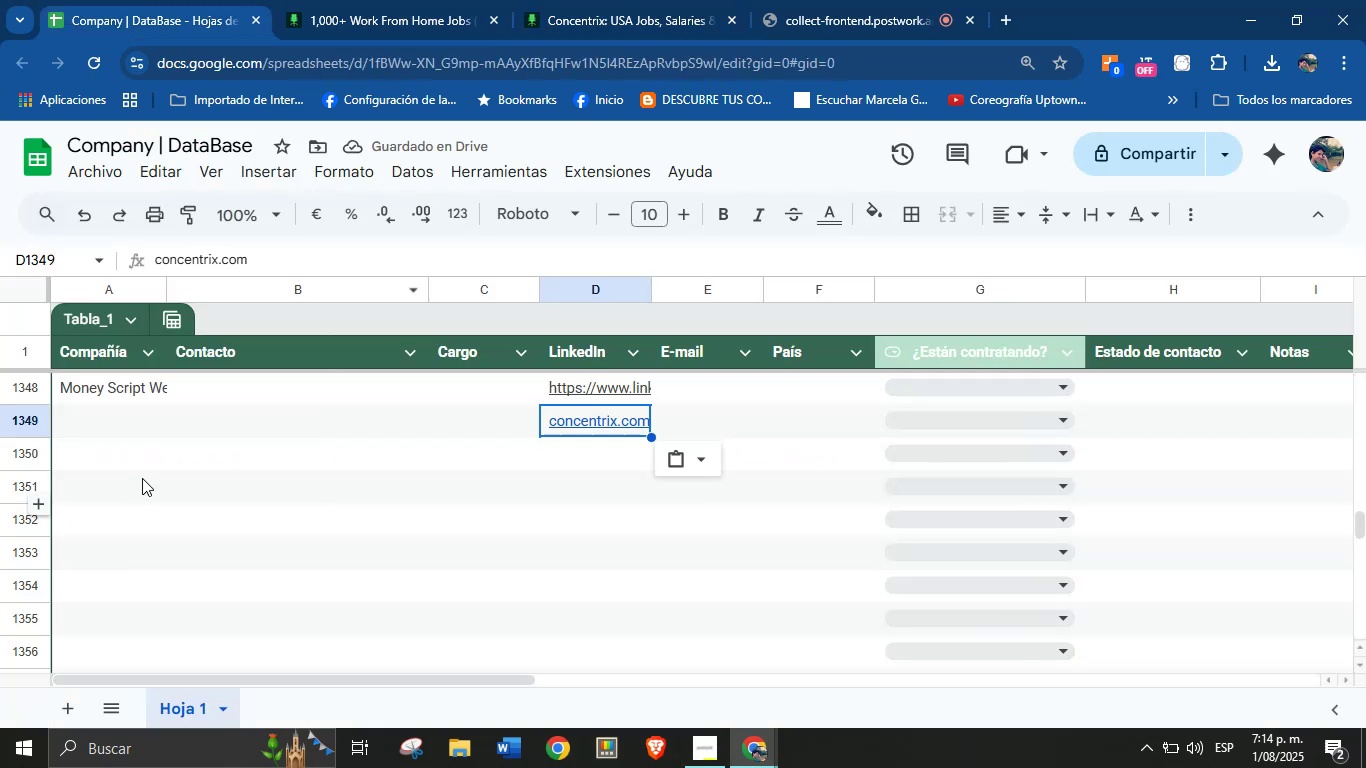 
left_click([112, 411])
 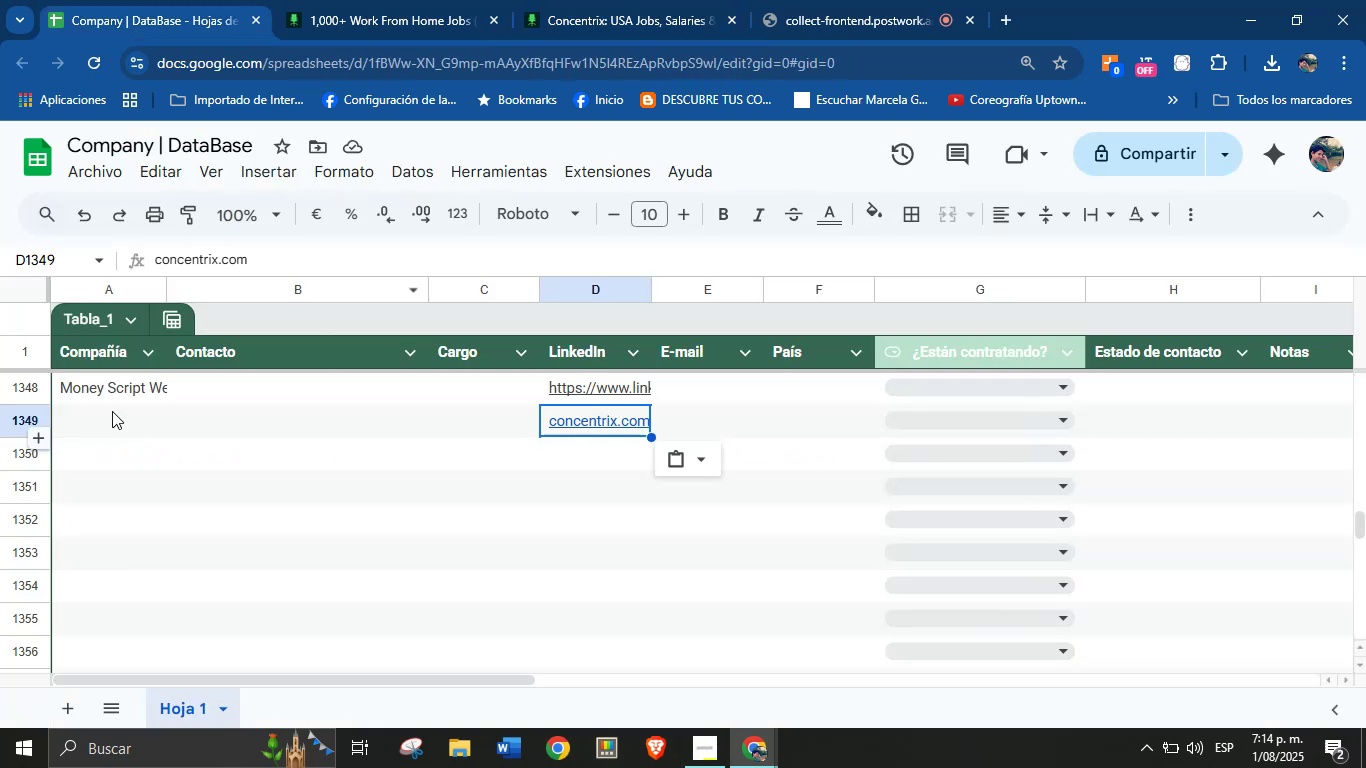 
key(Control+V)
 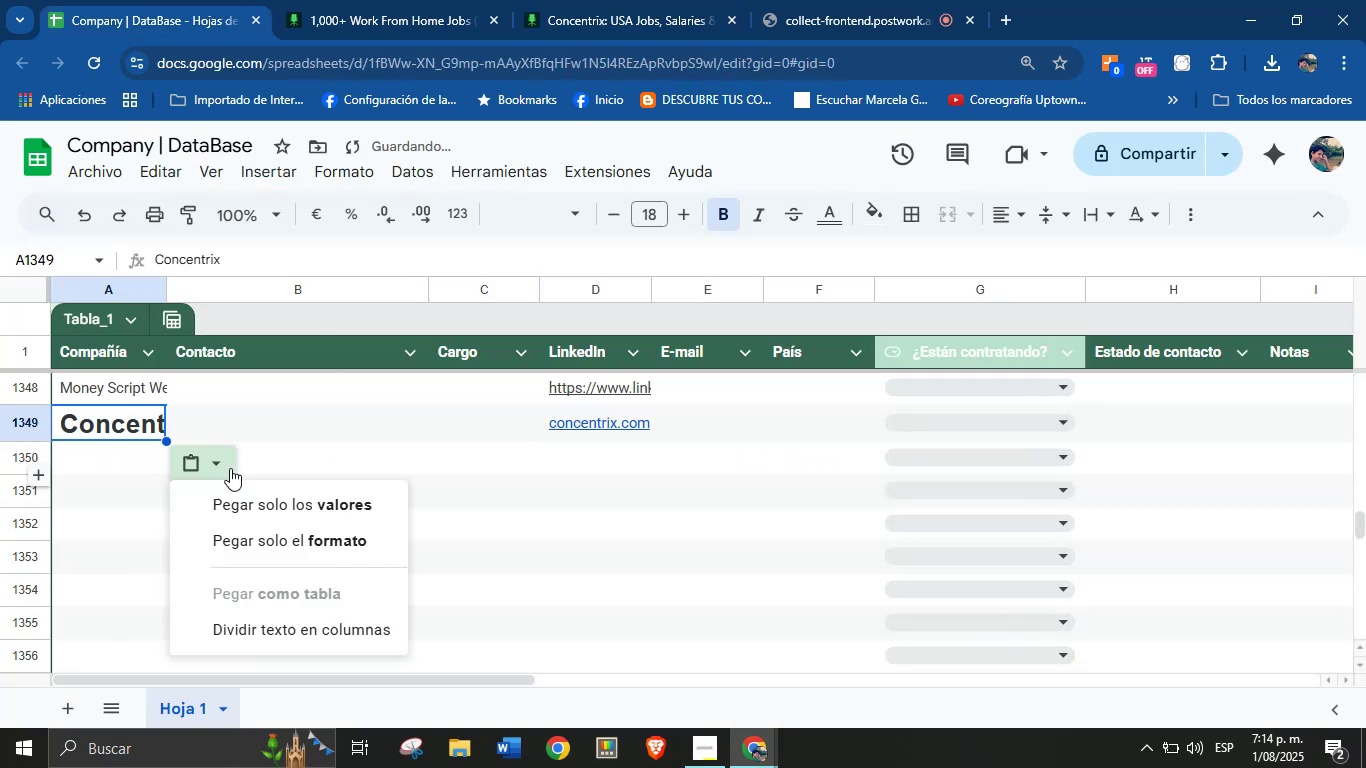 
left_click([250, 499])
 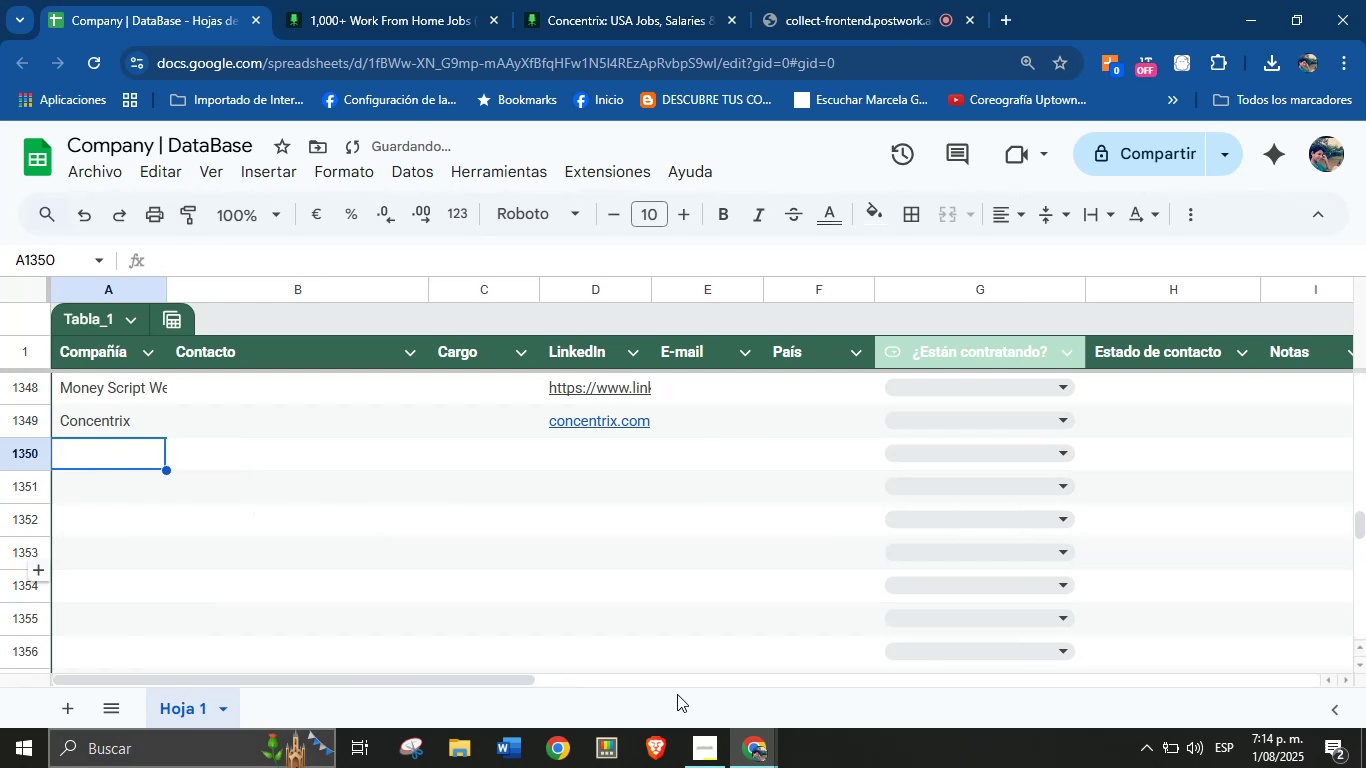 
left_click([724, 0])
 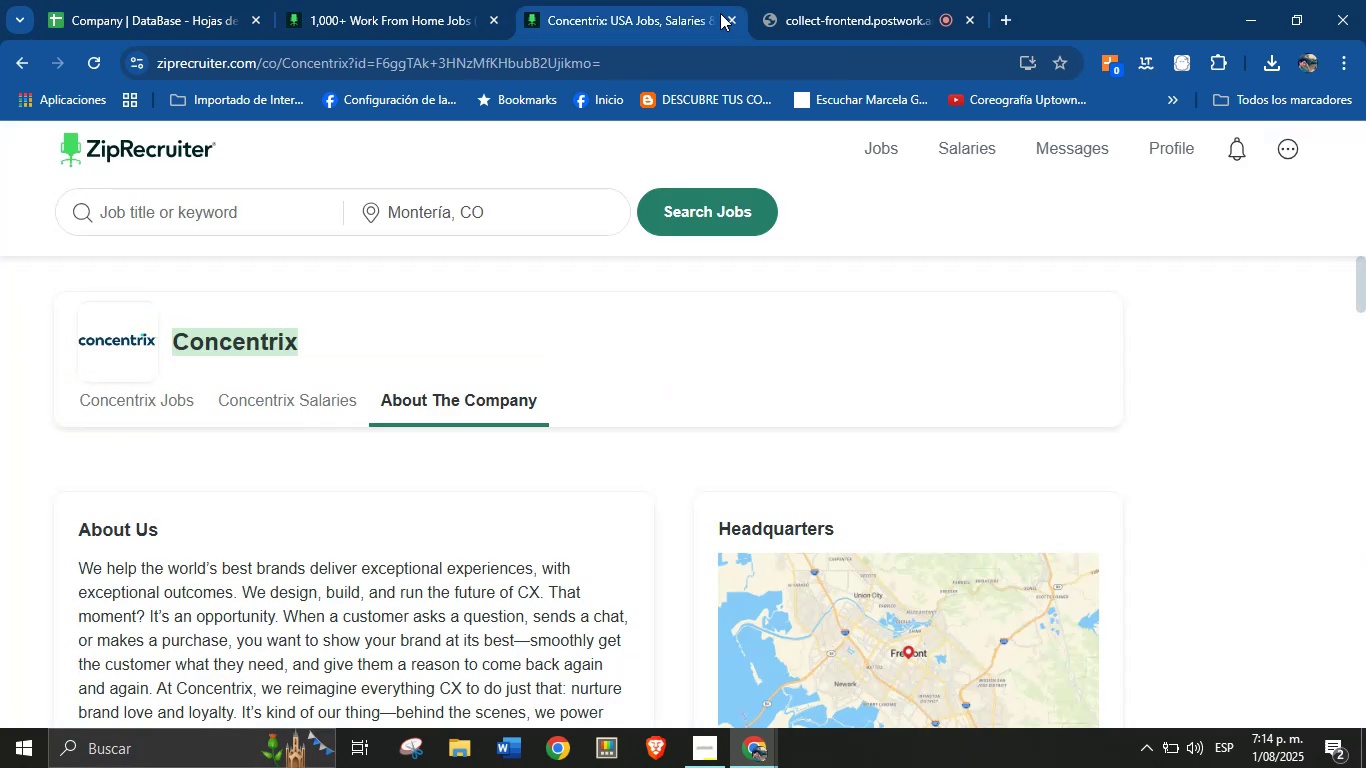 
left_click([734, 14])
 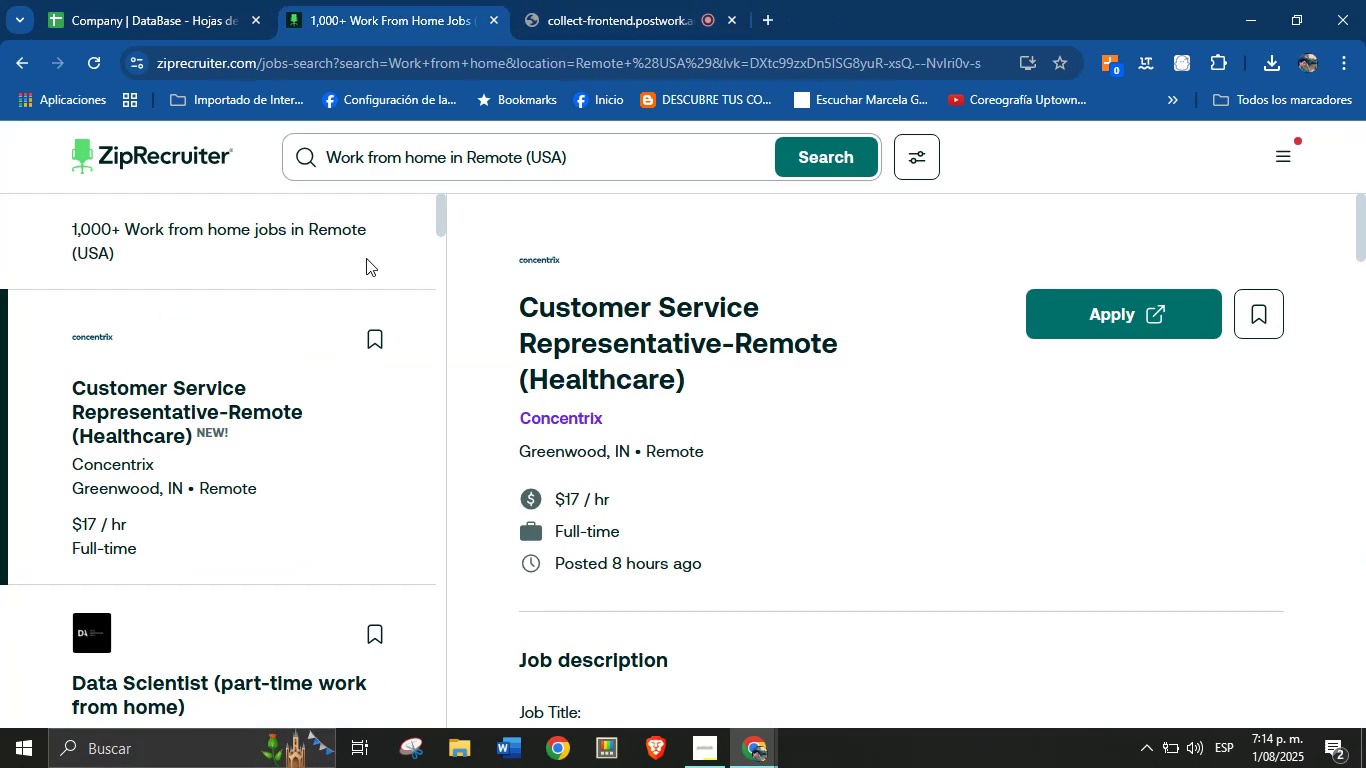 
scroll: coordinate [271, 483], scroll_direction: down, amount: 2.0
 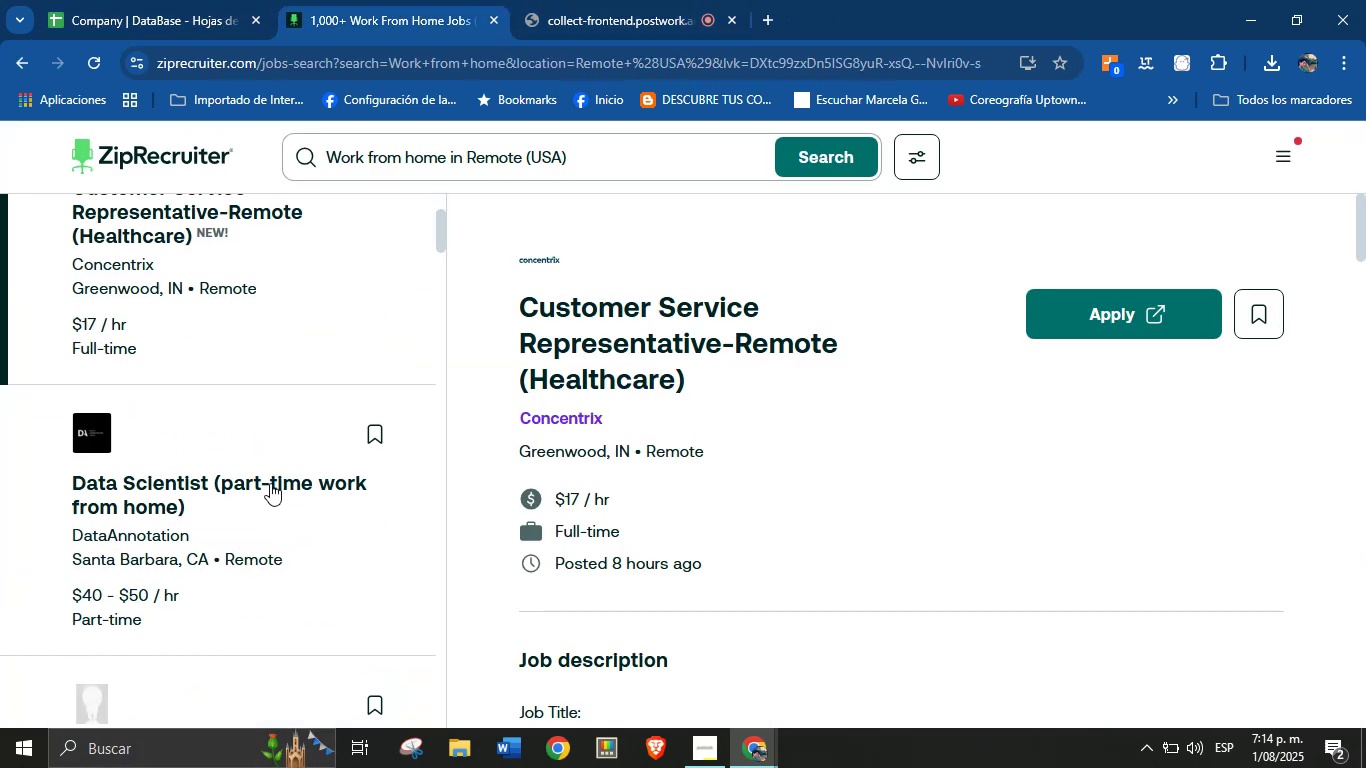 
left_click([188, 486])
 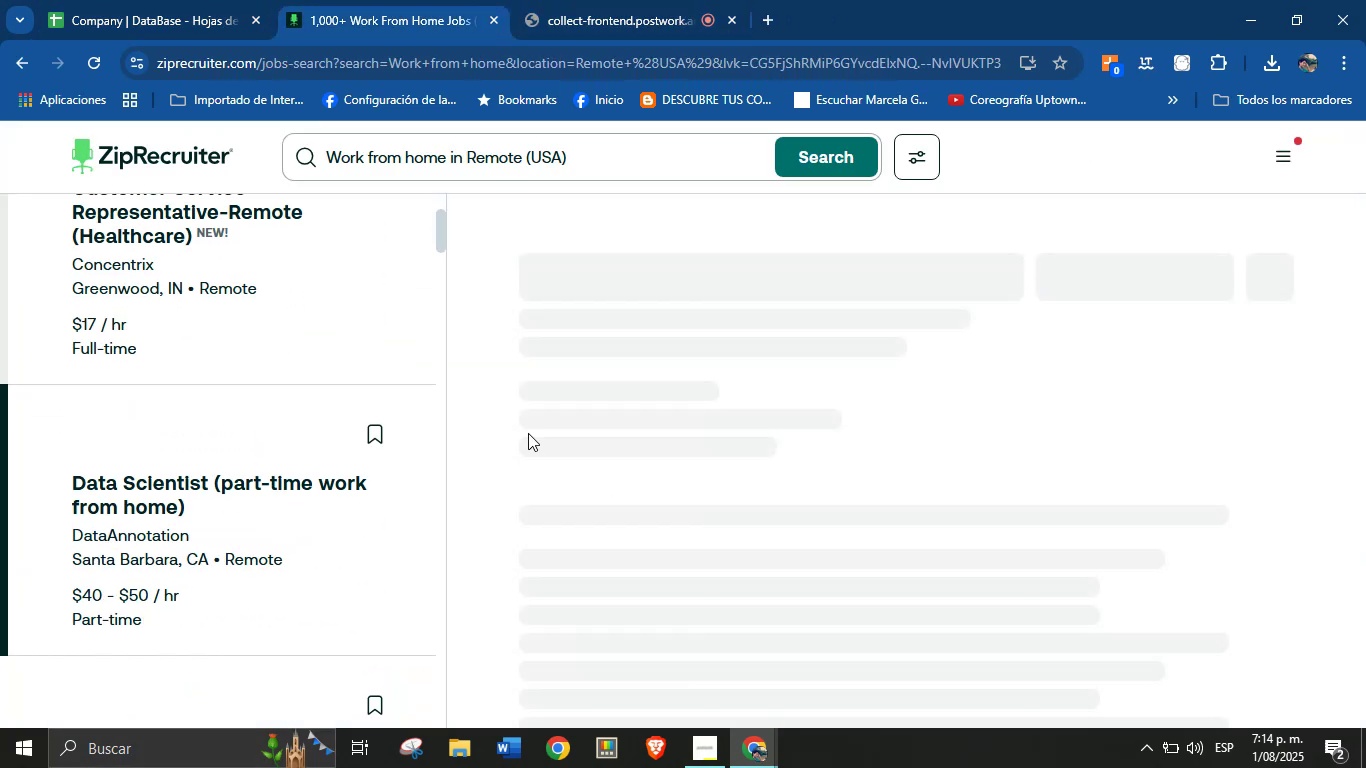 
mouse_move([617, 387])
 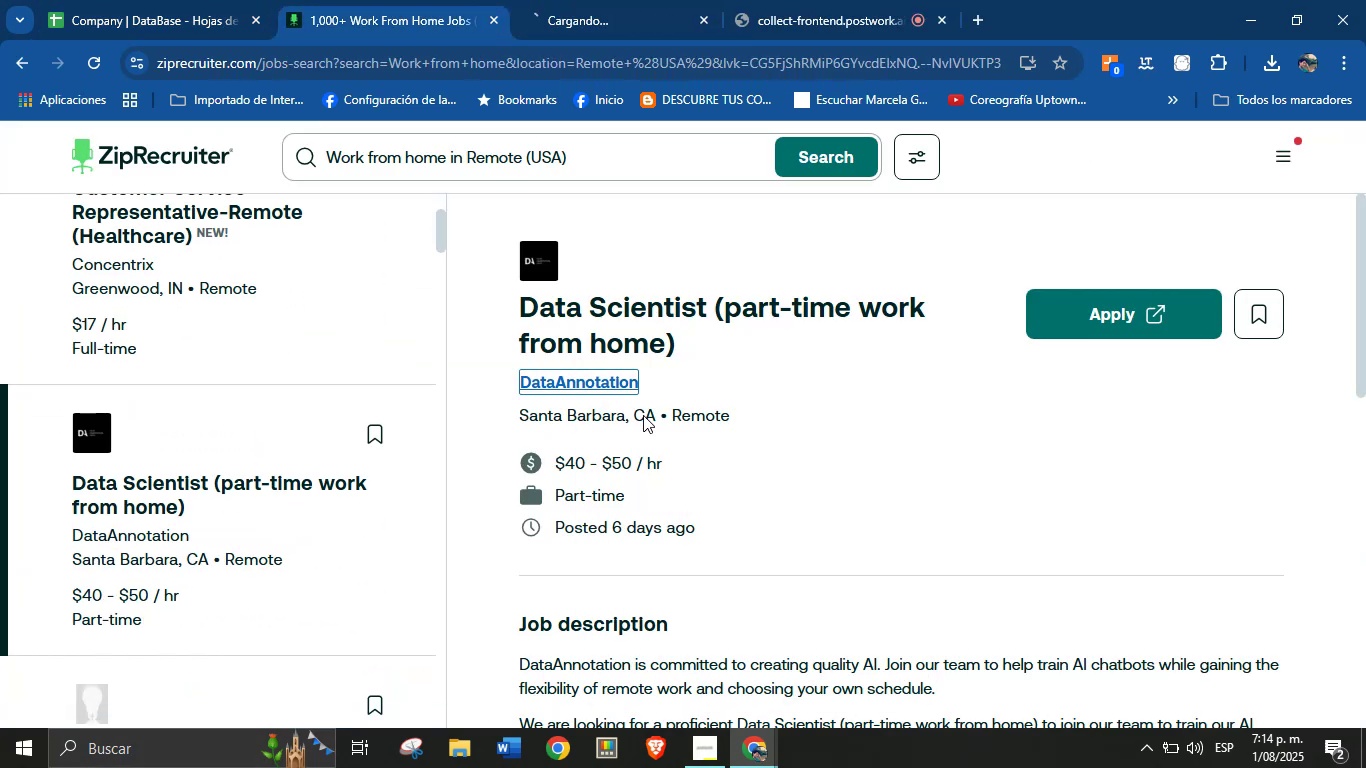 
left_click([626, 0])
 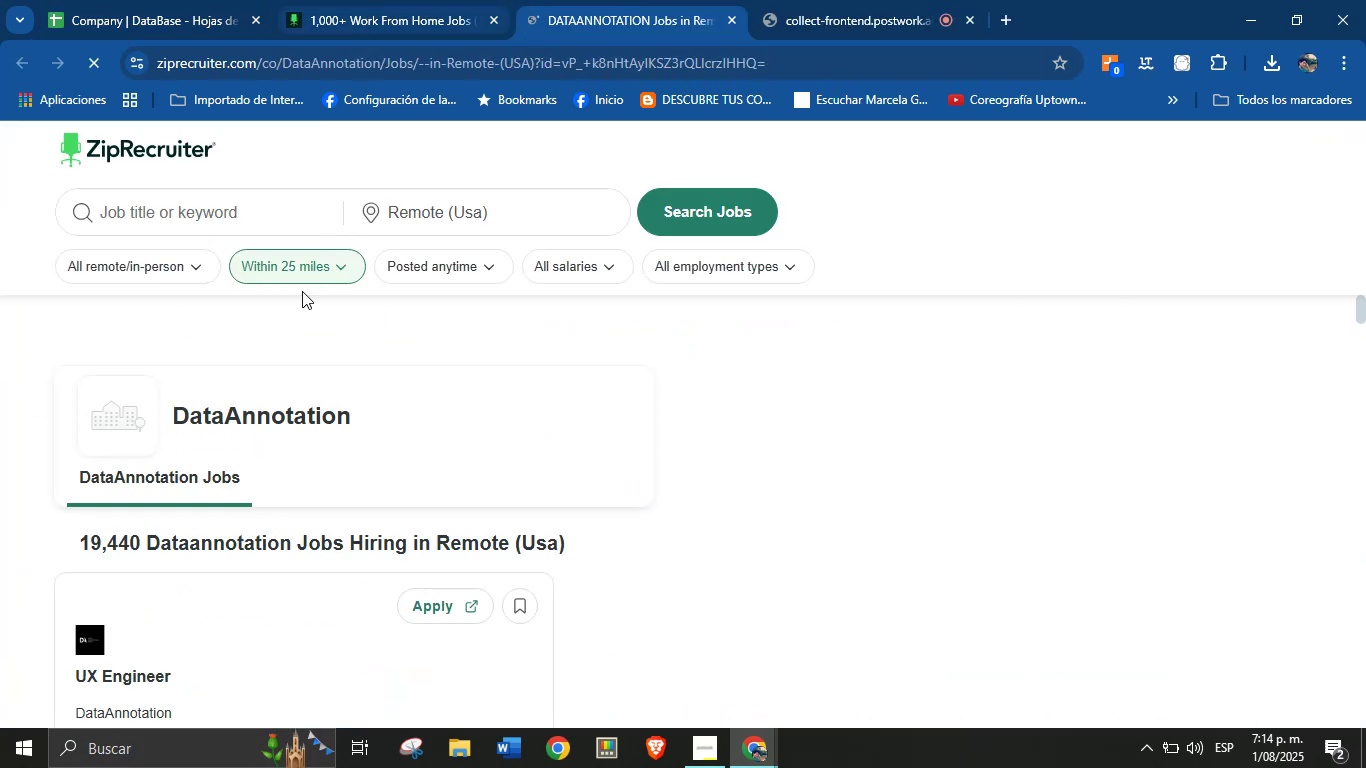 
left_click_drag(start_coordinate=[174, 417], to_coordinate=[393, 420])
 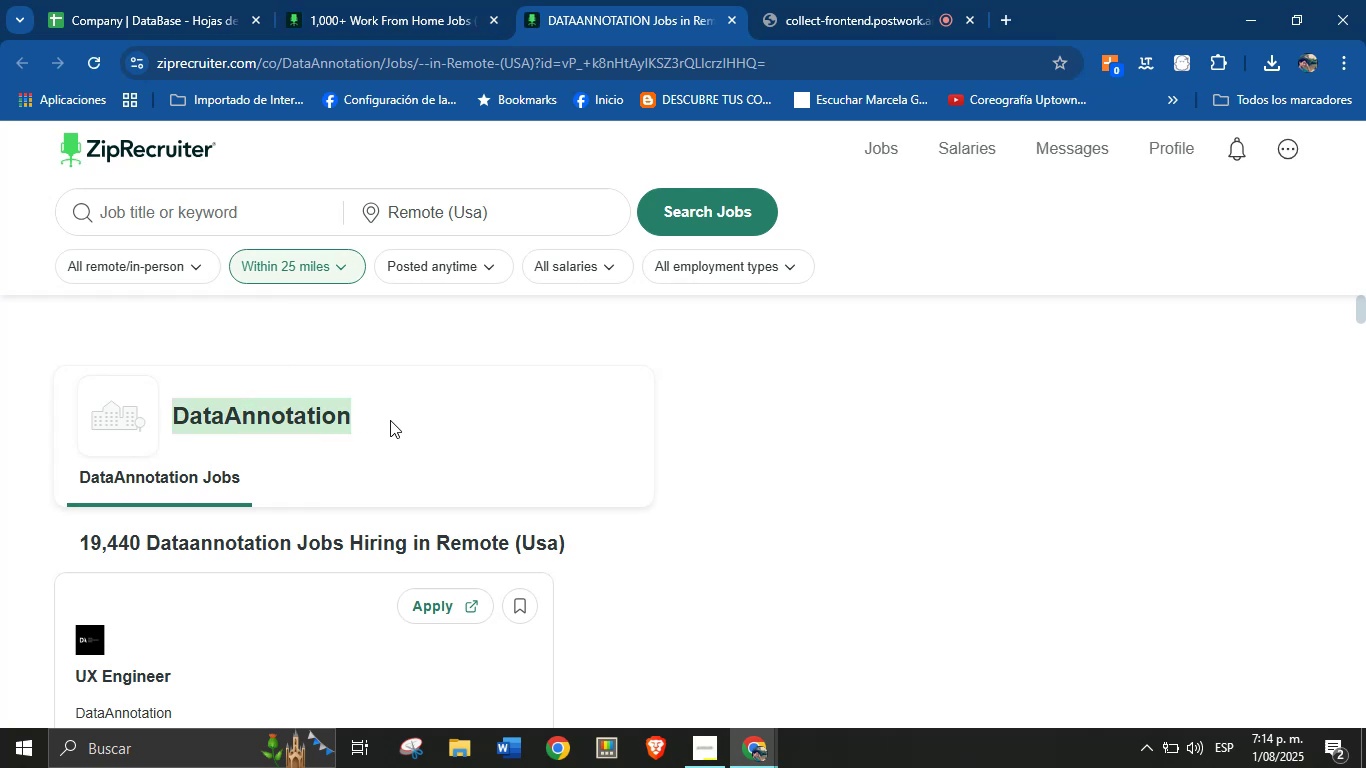 
key(Control+C)
 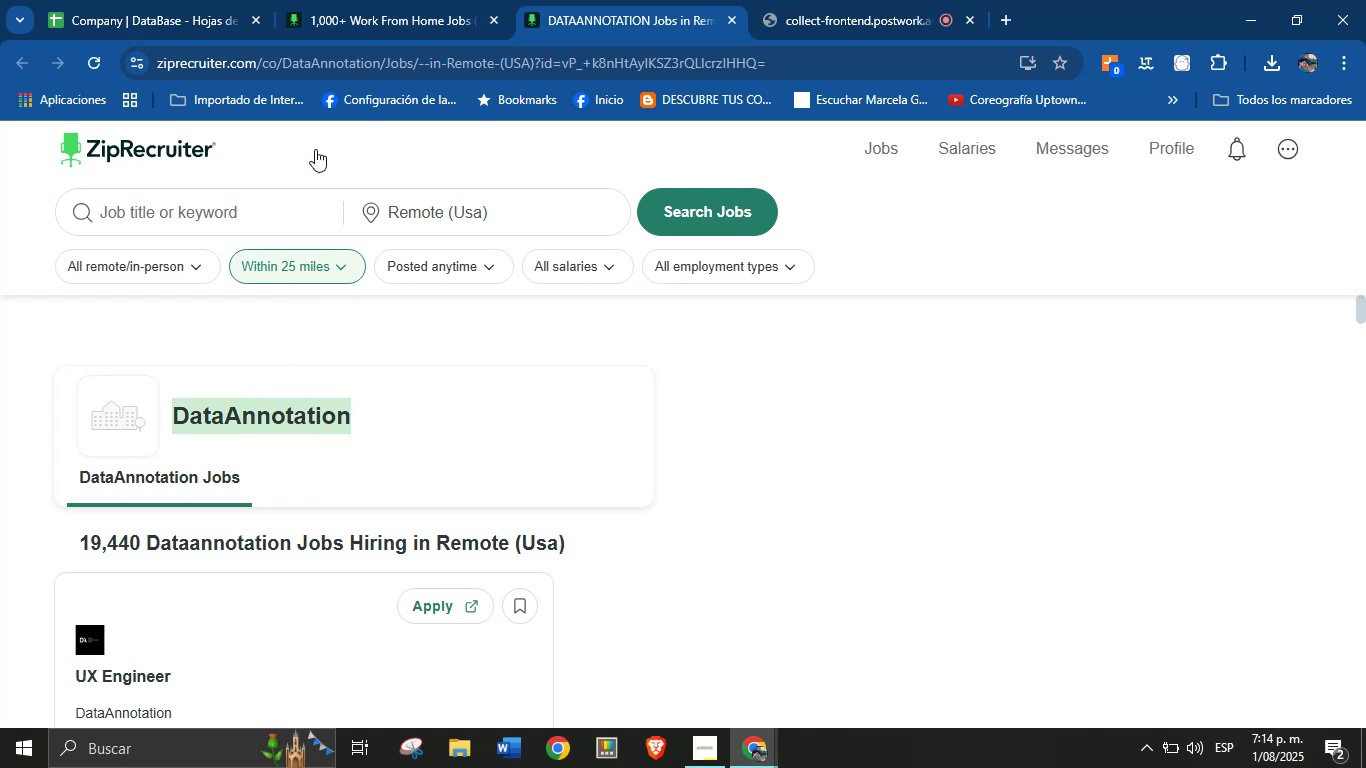 
left_click([162, 0])
 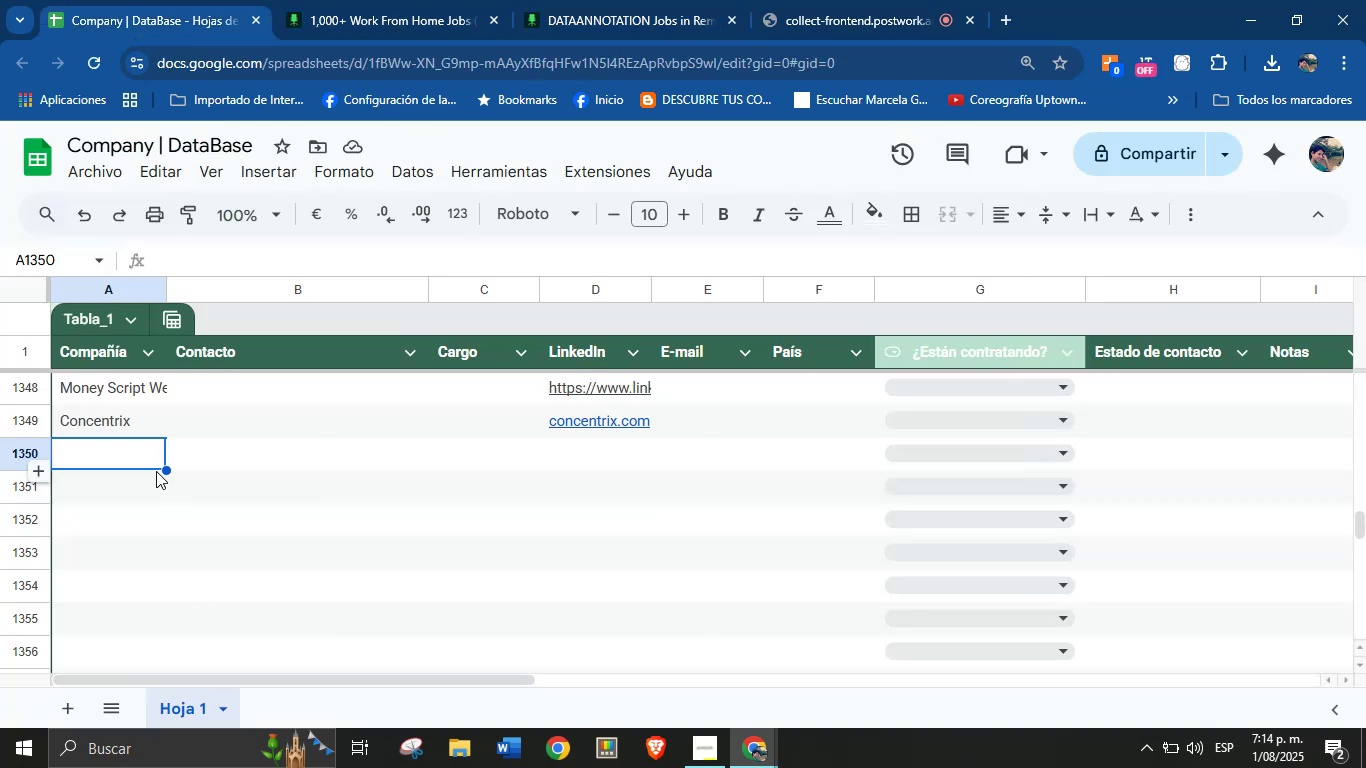 
key(Control+V)
 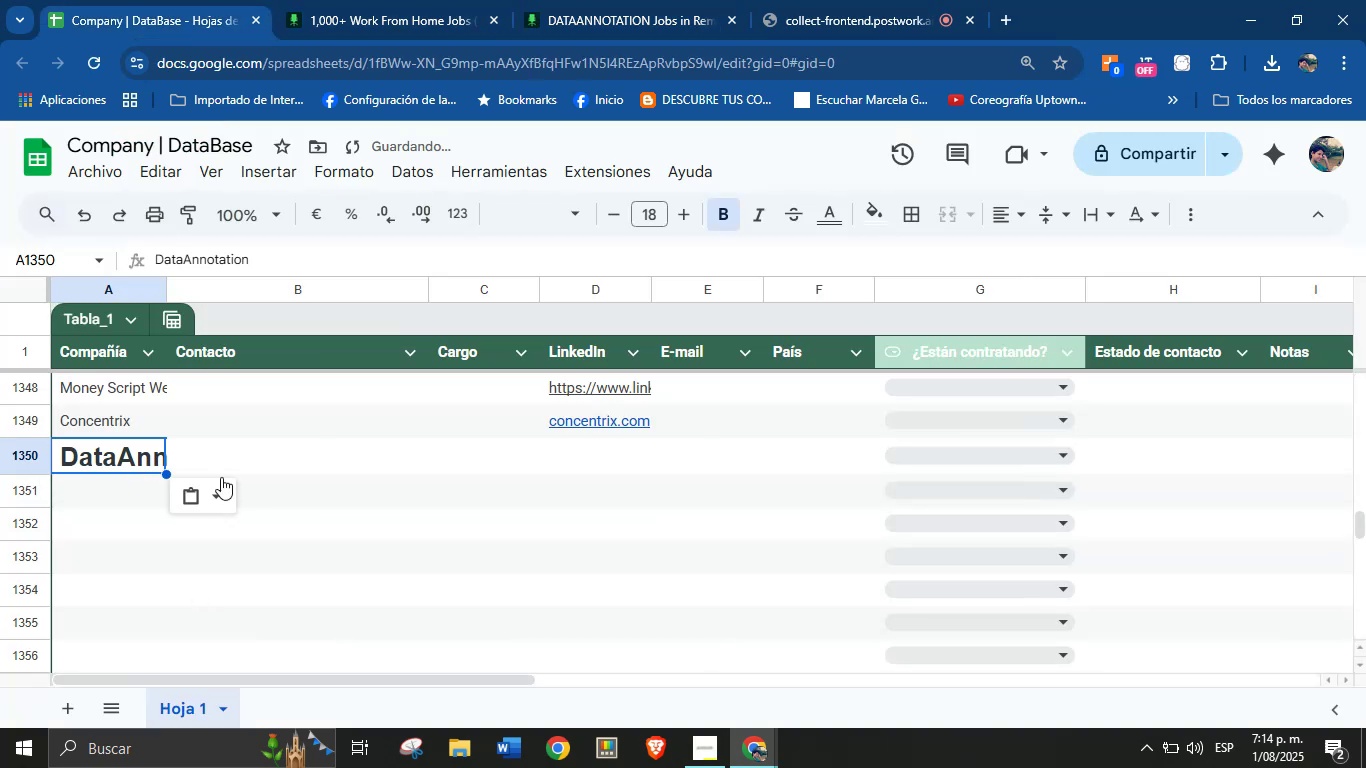 
left_click([213, 497])
 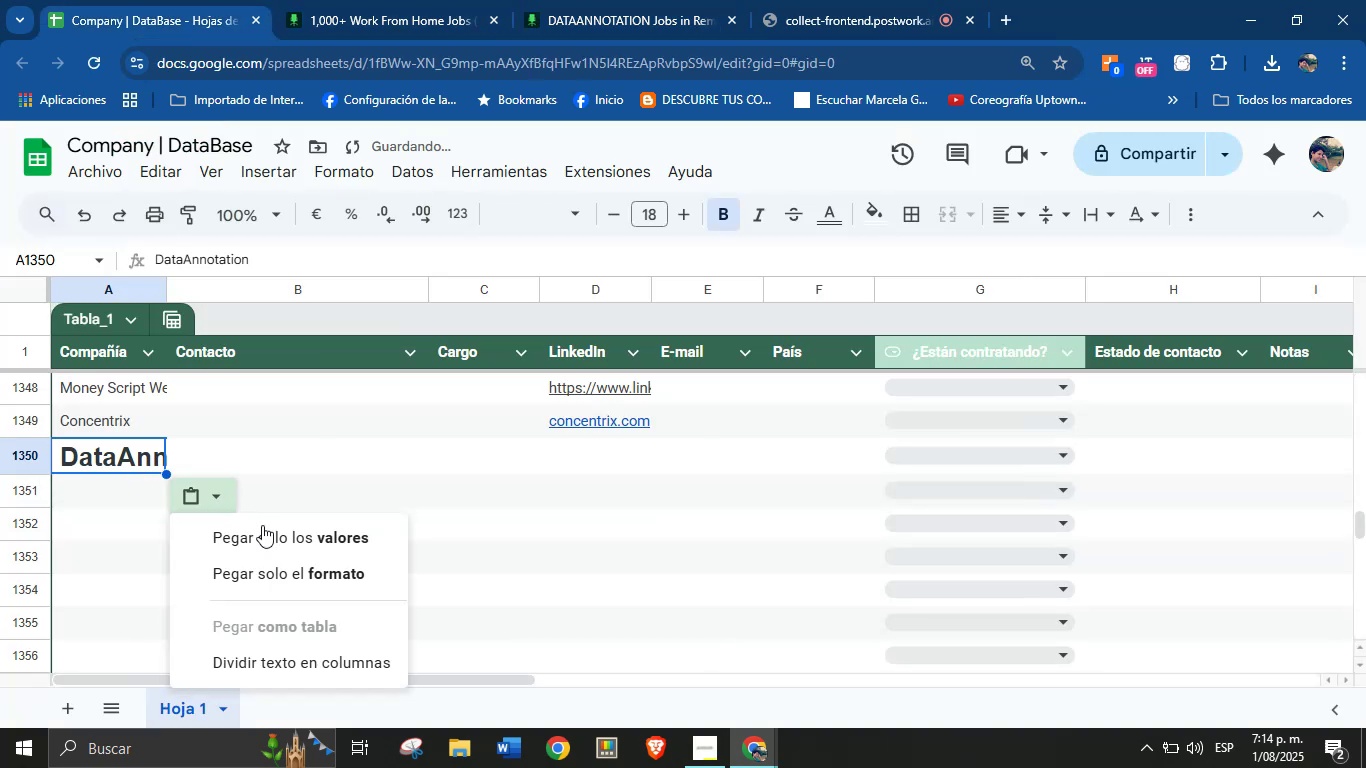 
left_click([267, 531])
 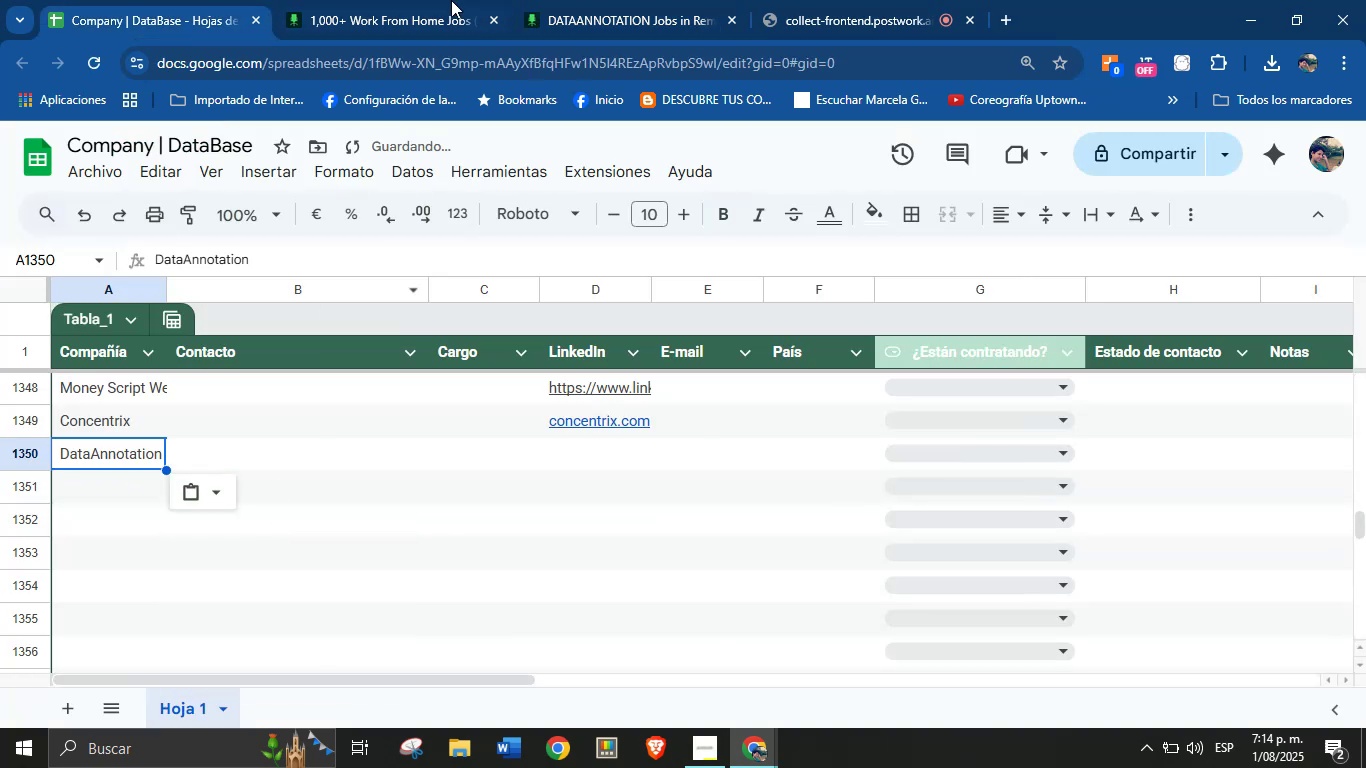 
double_click([635, 0])
 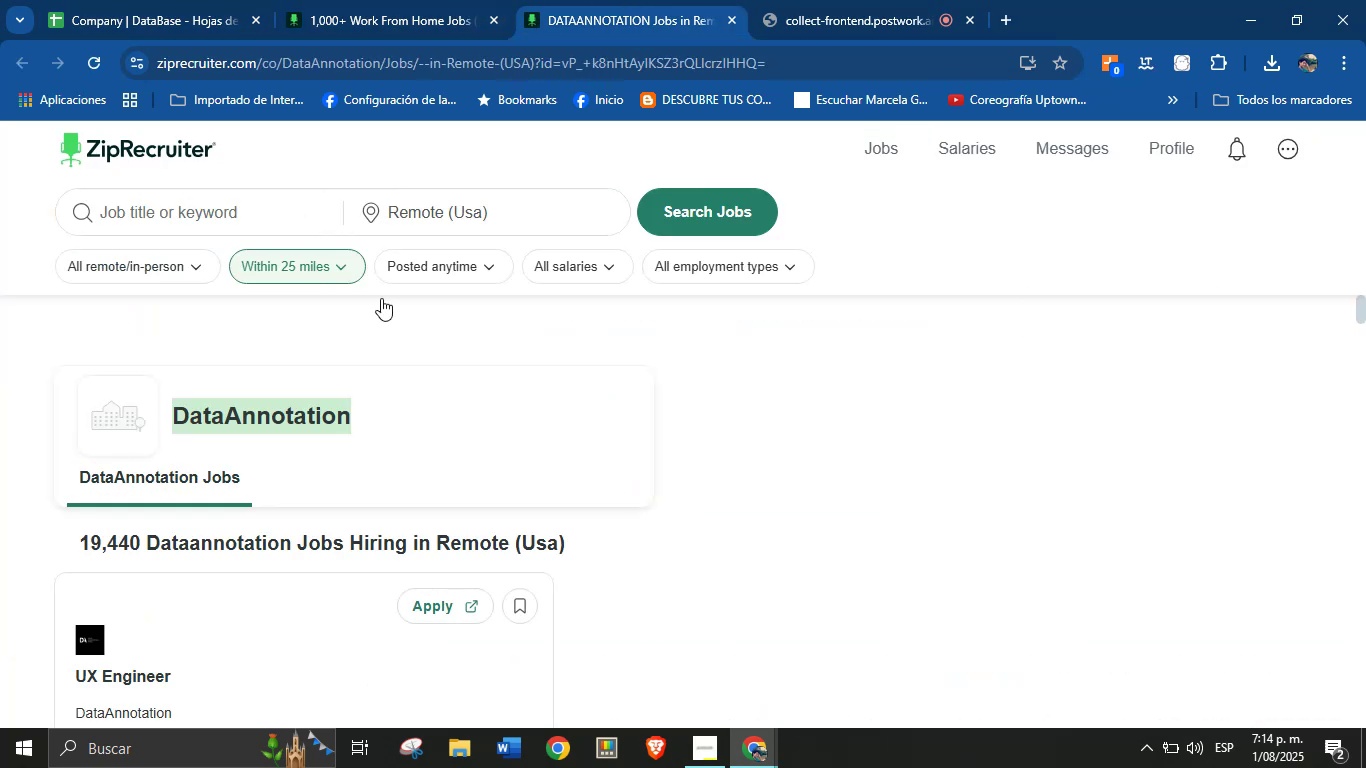 
scroll: coordinate [444, 537], scroll_direction: down, amount: 6.0
 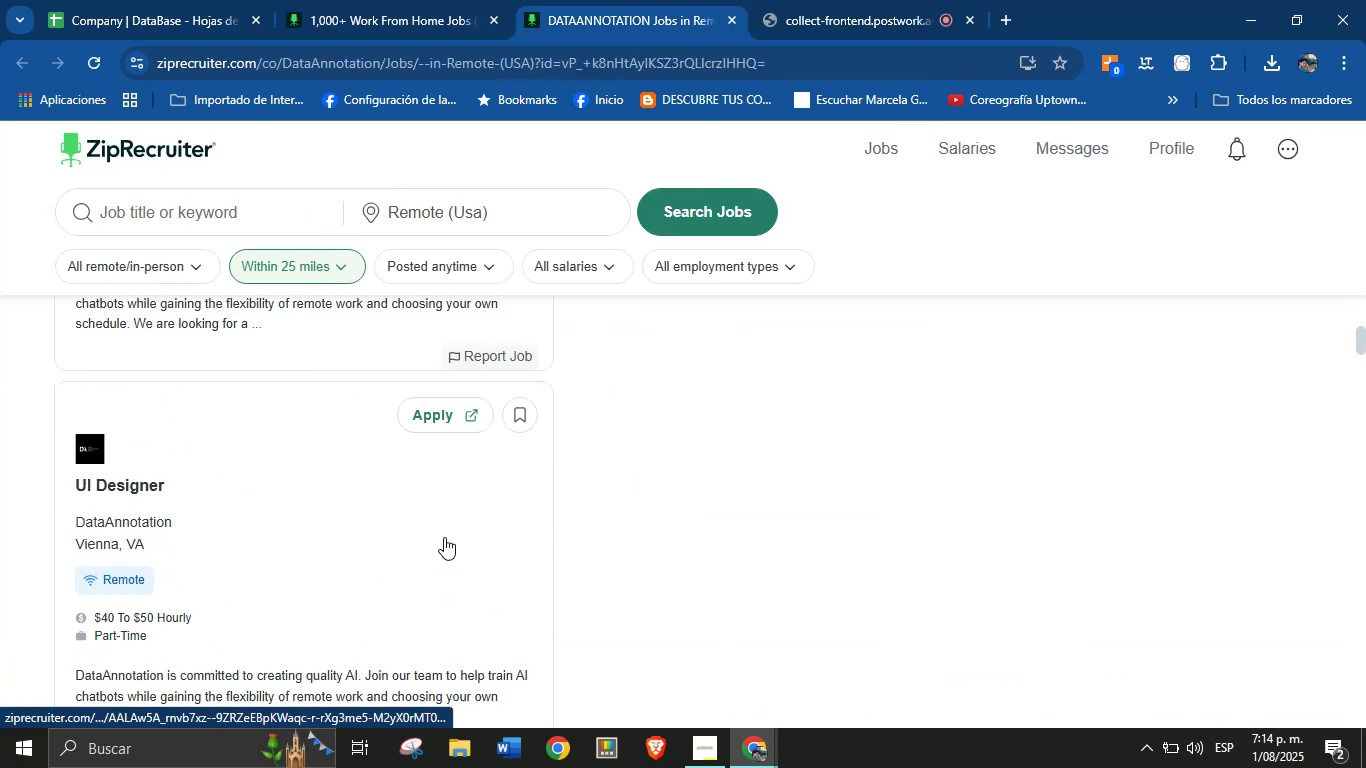 
scroll: coordinate [444, 537], scroll_direction: up, amount: 8.0
 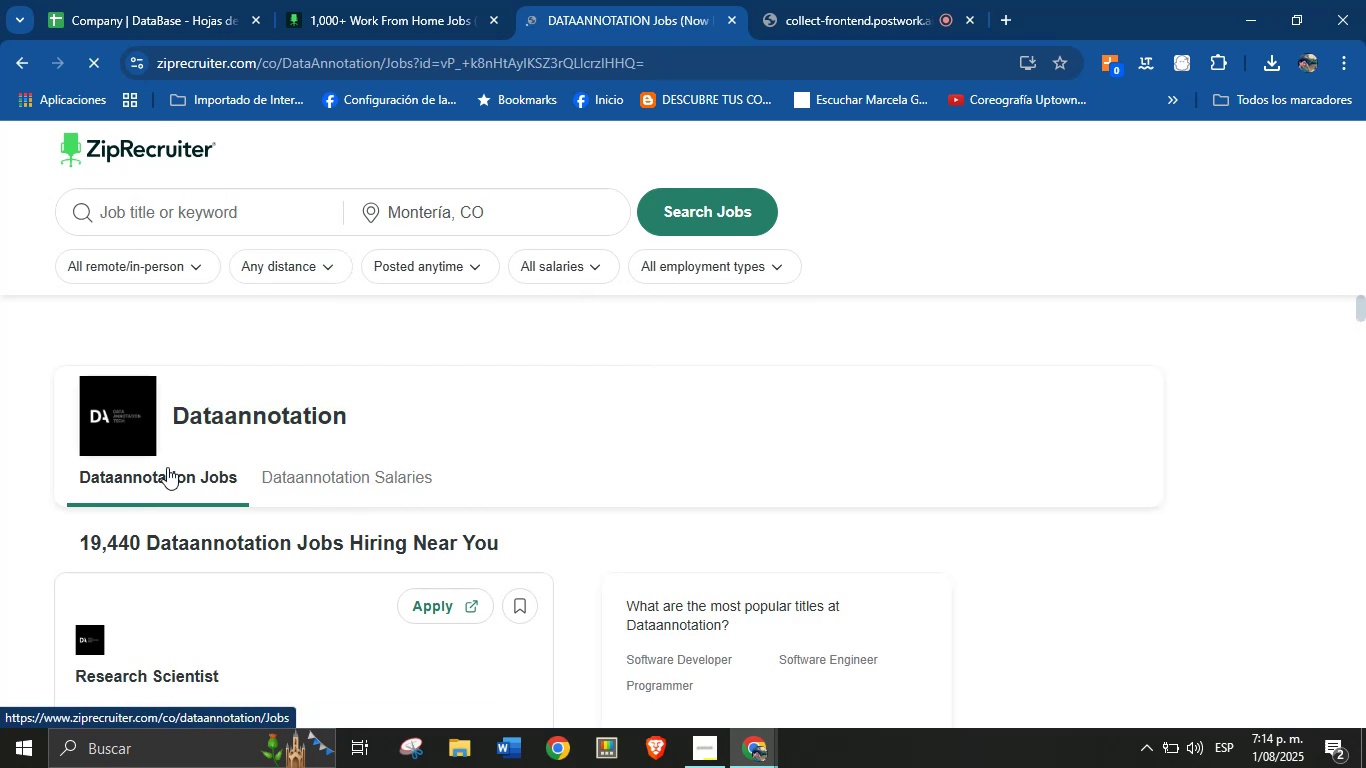 
scroll: coordinate [344, 467], scroll_direction: down, amount: 2.0
 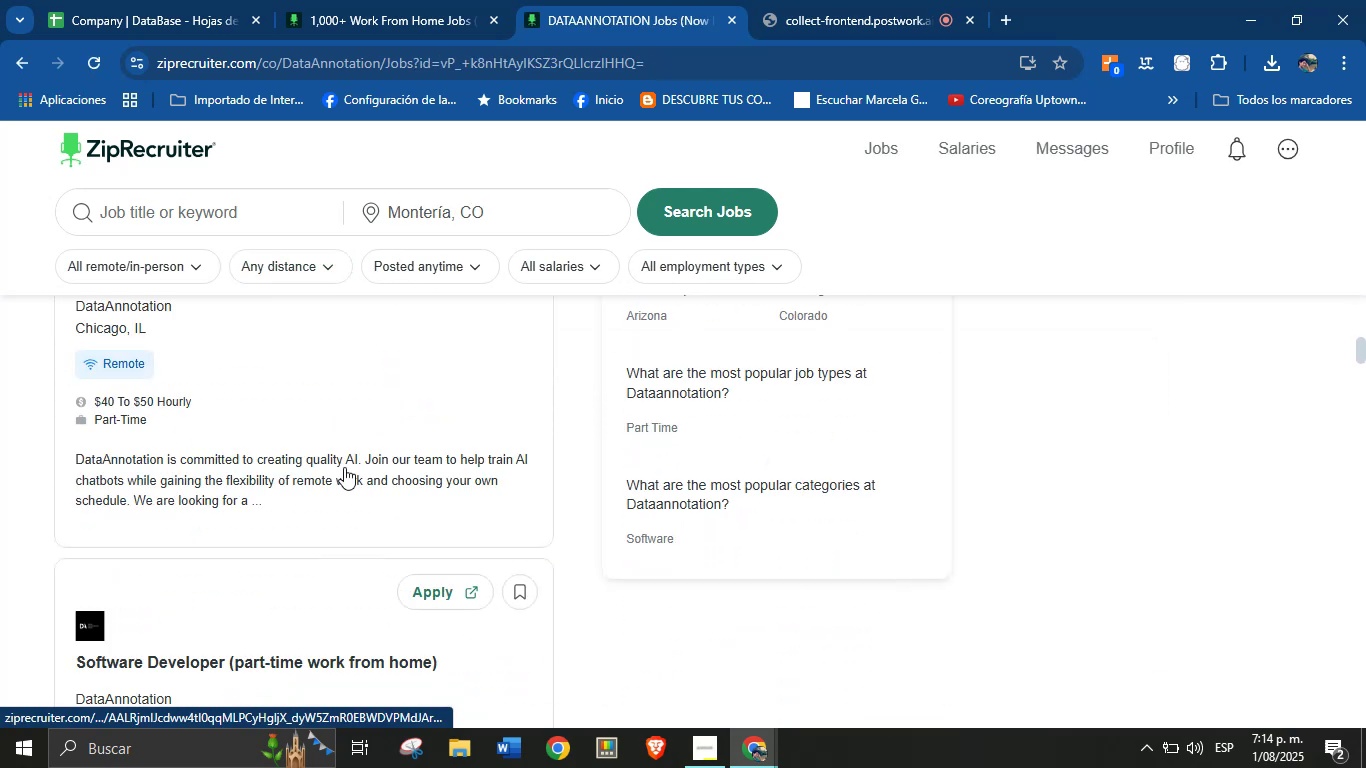 
scroll: coordinate [344, 467], scroll_direction: up, amount: 7.0
 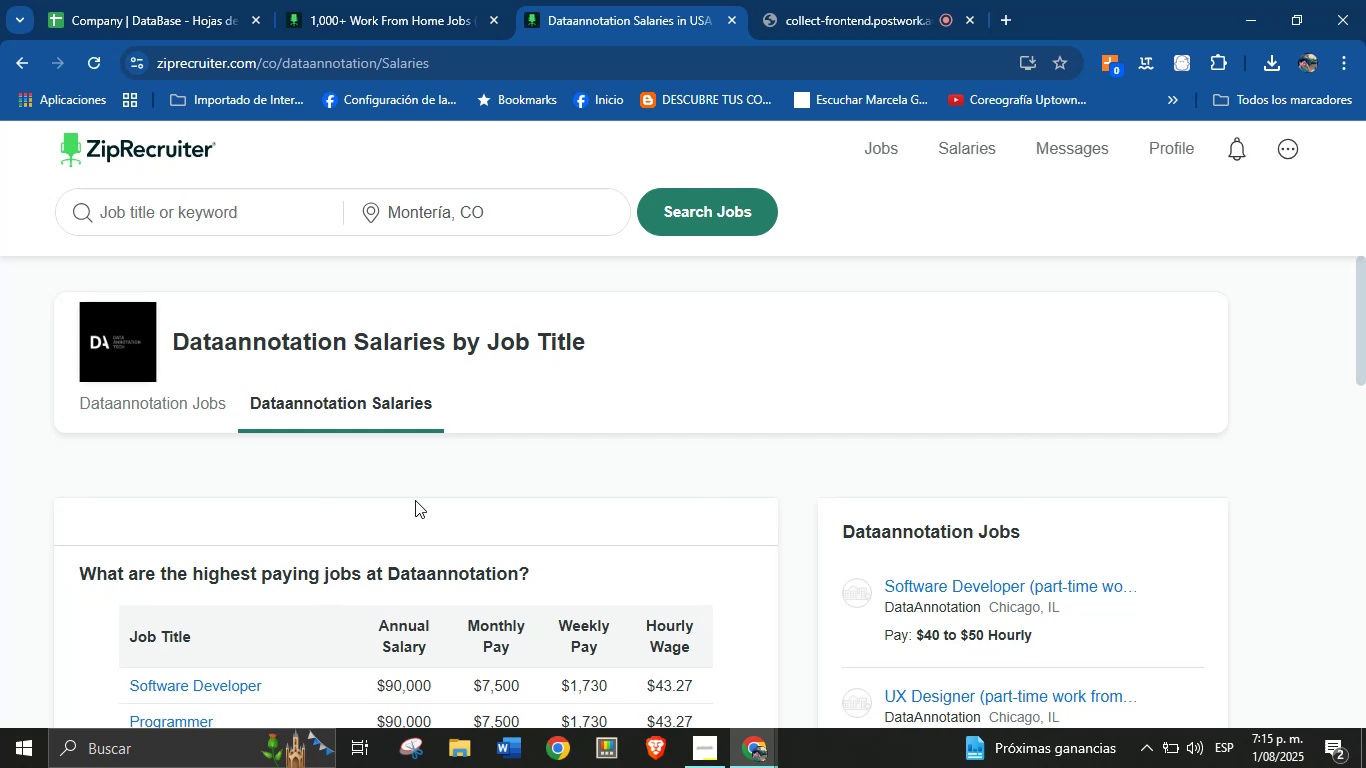 
wait(6.46)
 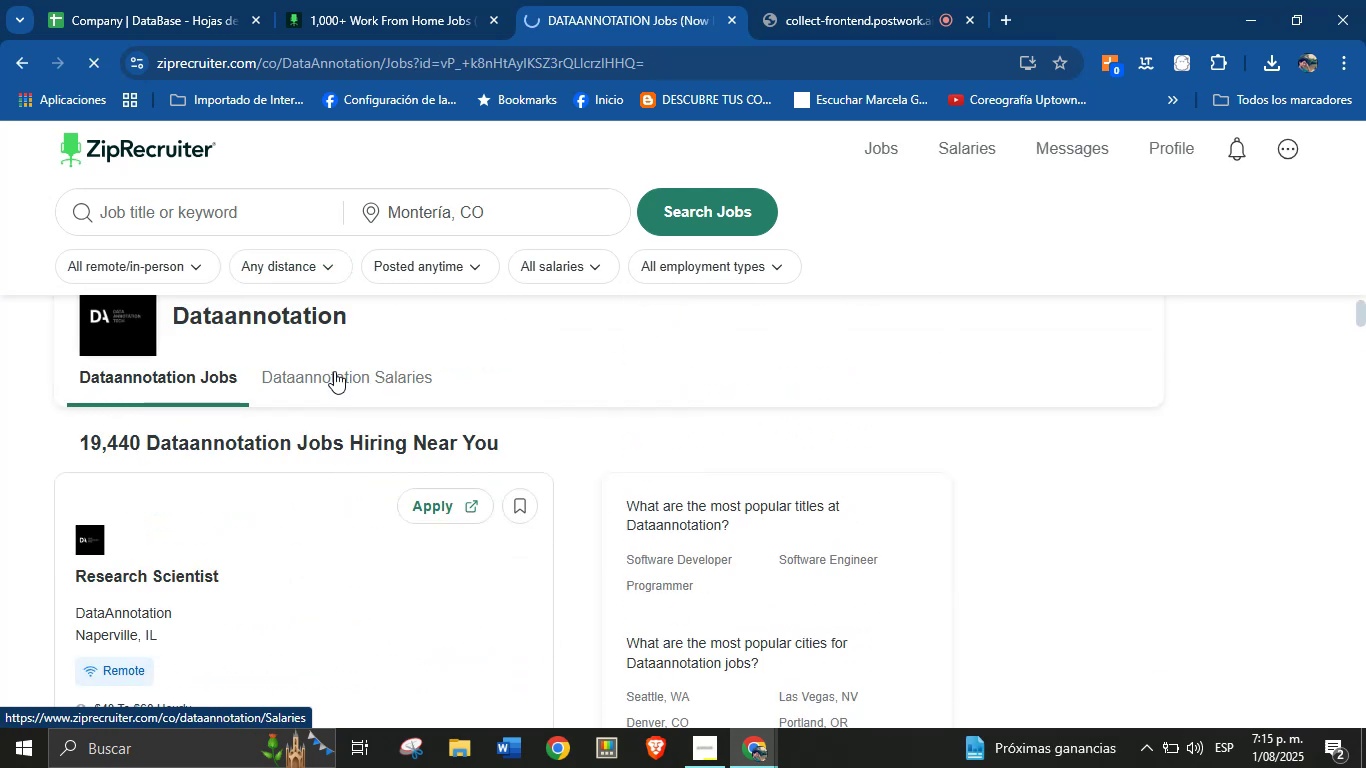 
scroll: coordinate [415, 500], scroll_direction: down, amount: 6.0
 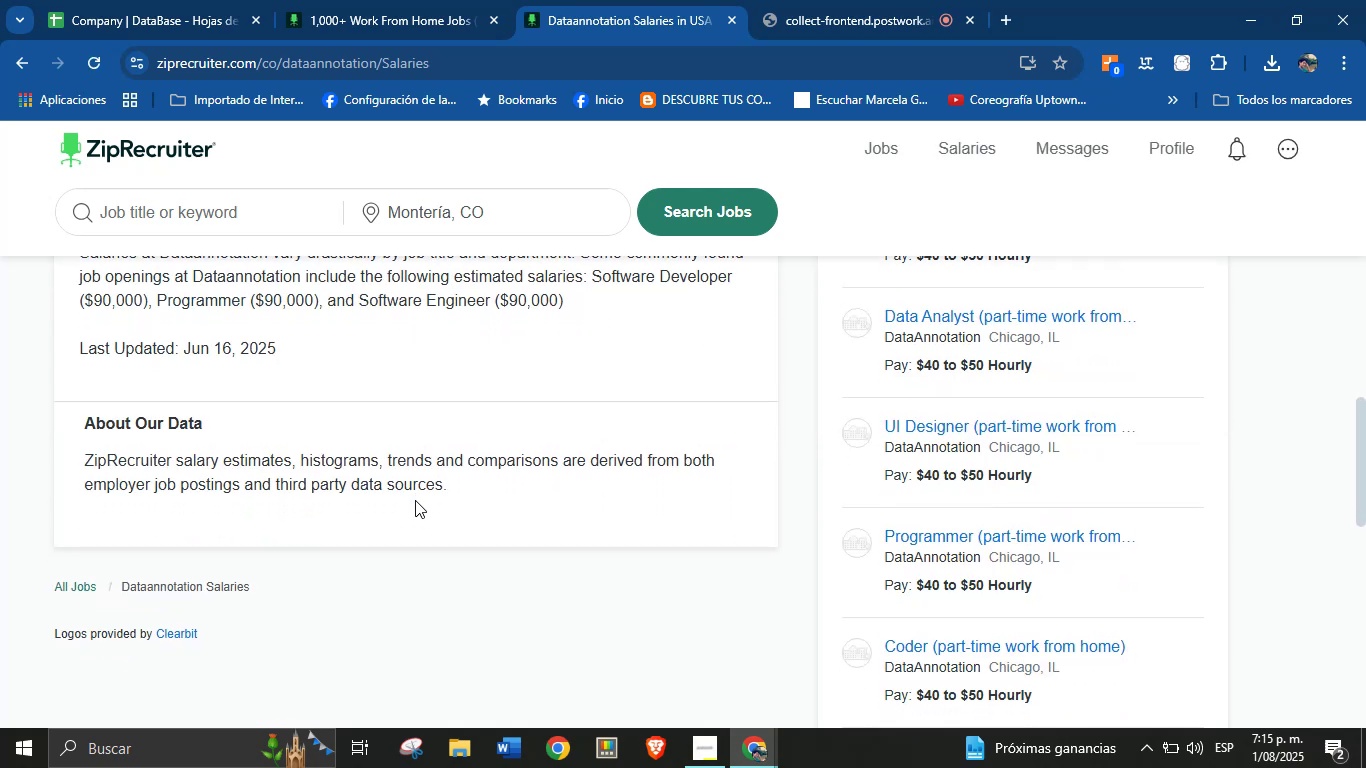 
scroll: coordinate [415, 500], scroll_direction: up, amount: 6.0
 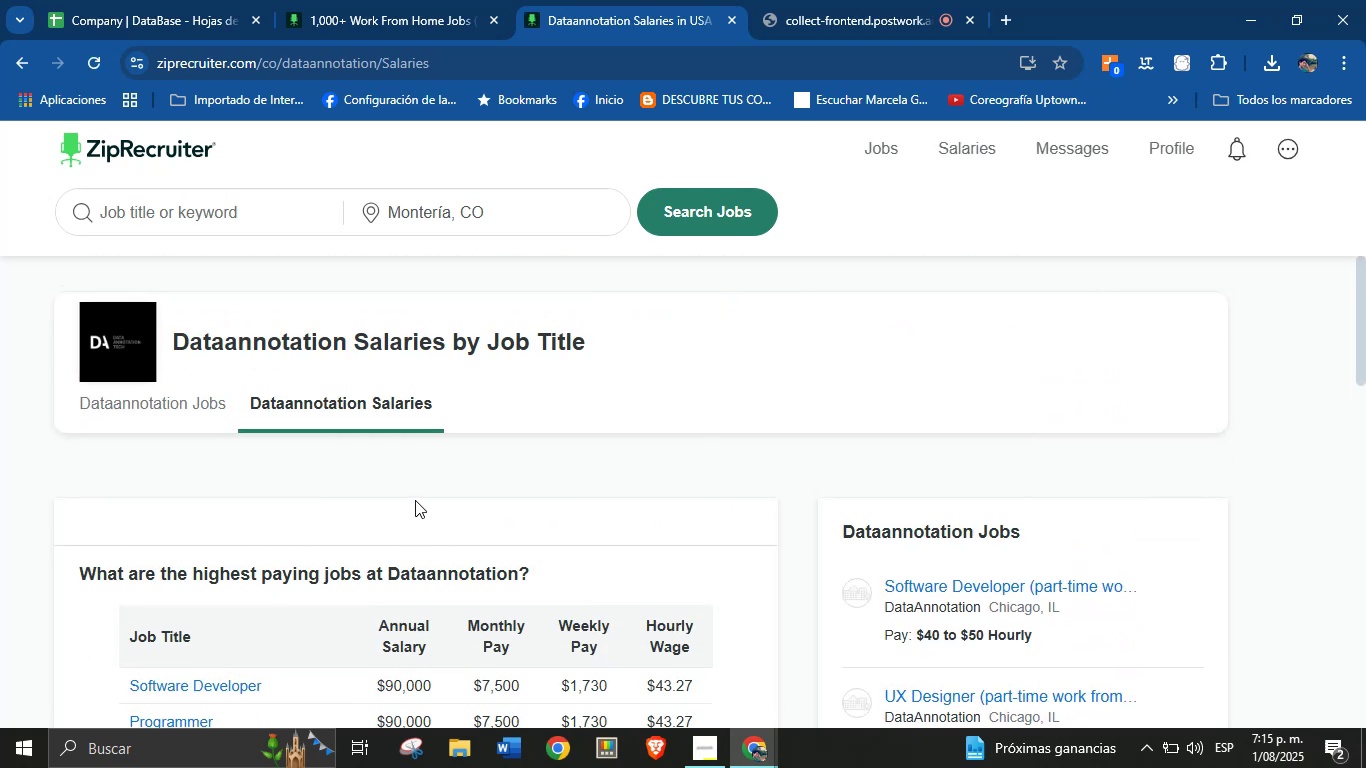 
wait(8.79)
 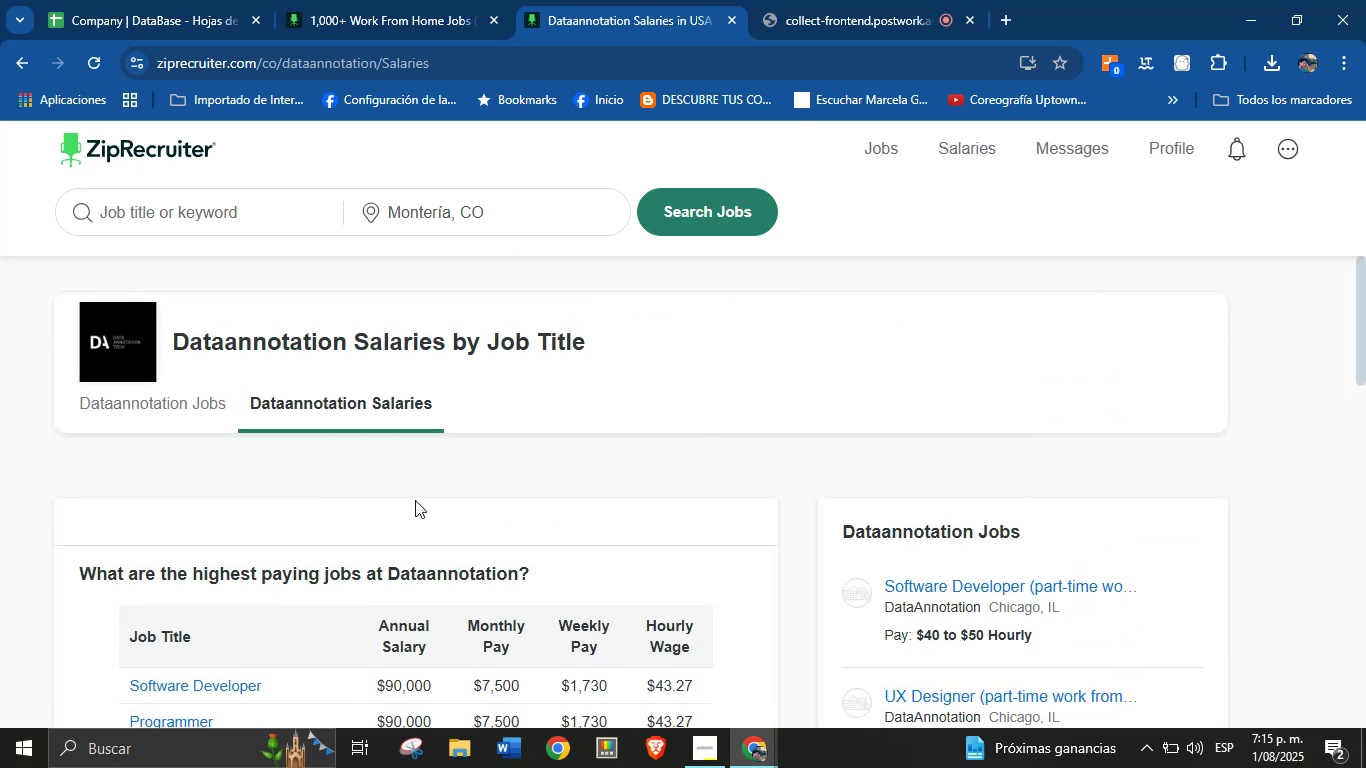 
scroll: coordinate [476, 438], scroll_direction: down, amount: 5.0
 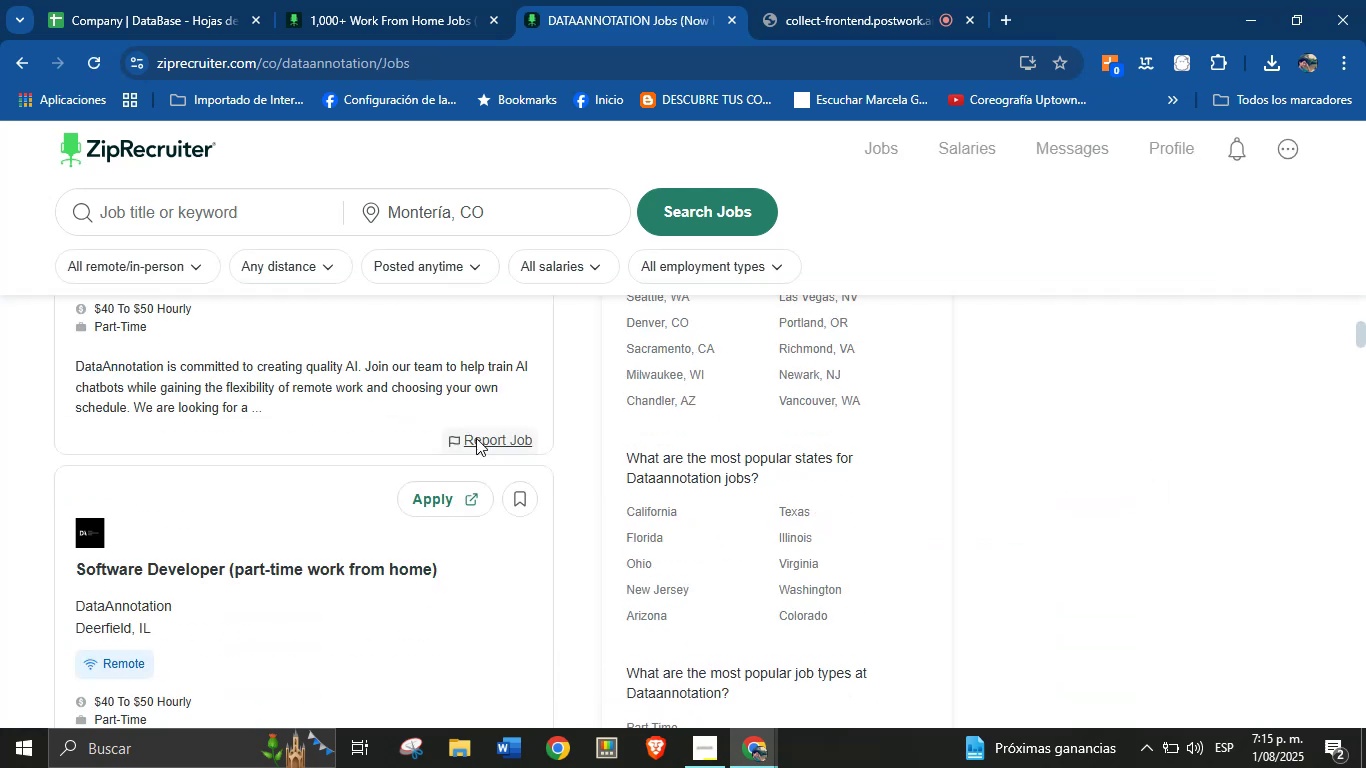 
scroll: coordinate [476, 438], scroll_direction: up, amount: 2.0
 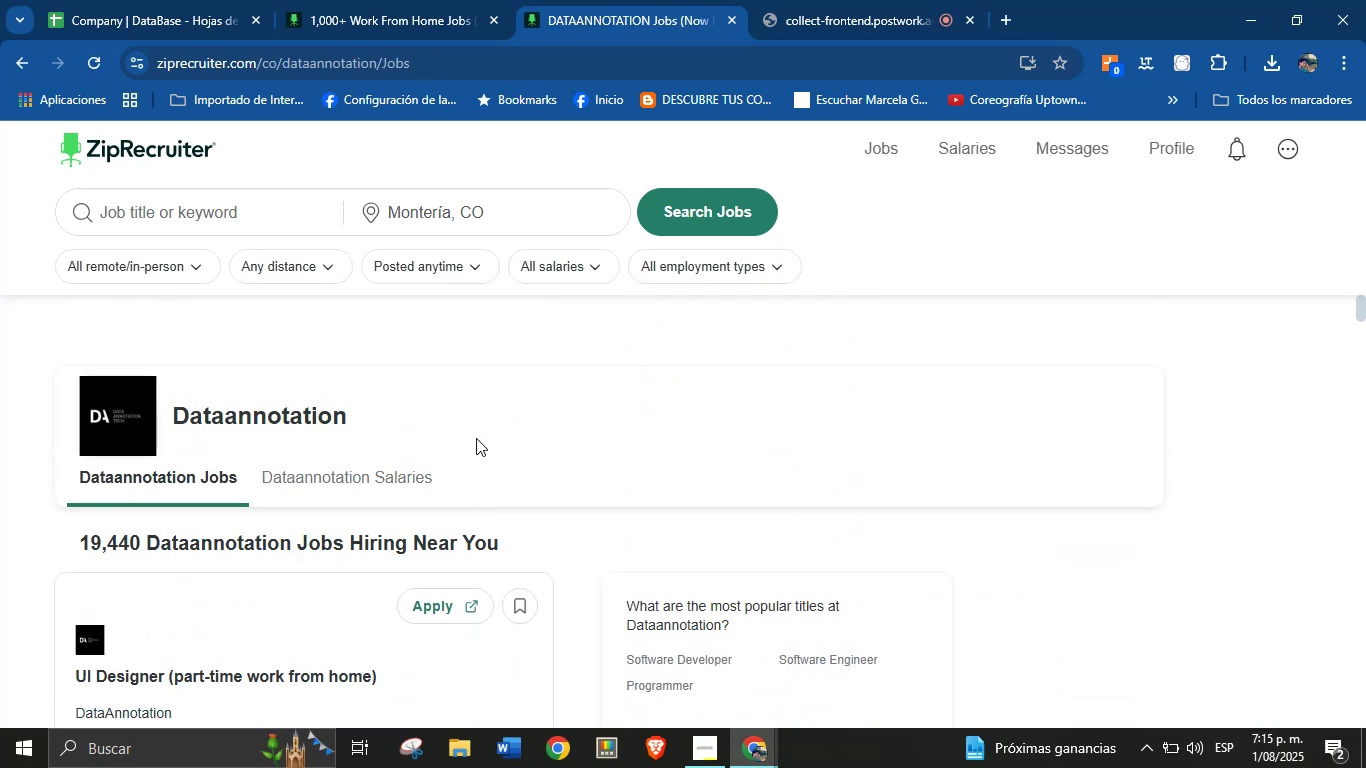 
scroll: coordinate [471, 498], scroll_direction: down, amount: 66.0
 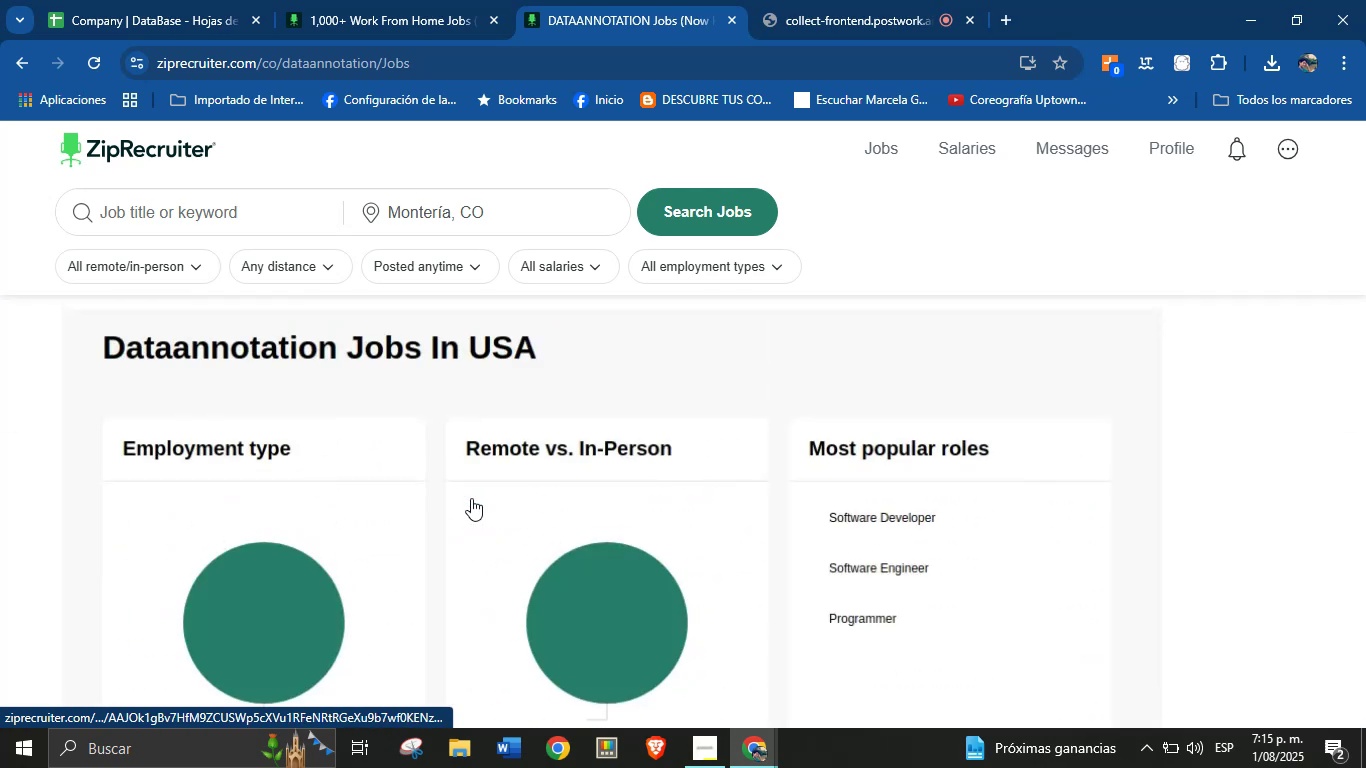 
scroll: coordinate [1365, 508], scroll_direction: up, amount: 14.0
 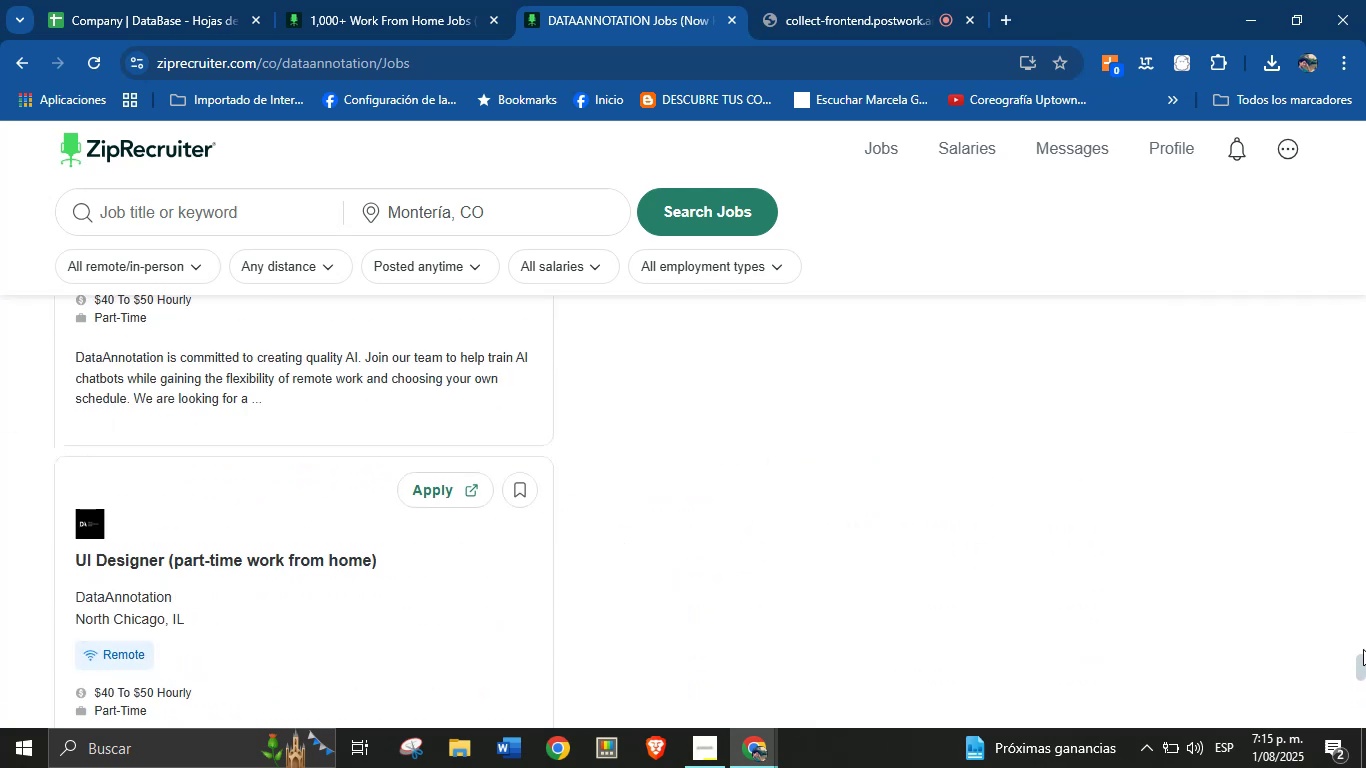 
left_click_drag(start_coordinate=[1365, 669], to_coordinate=[1363, 297])
 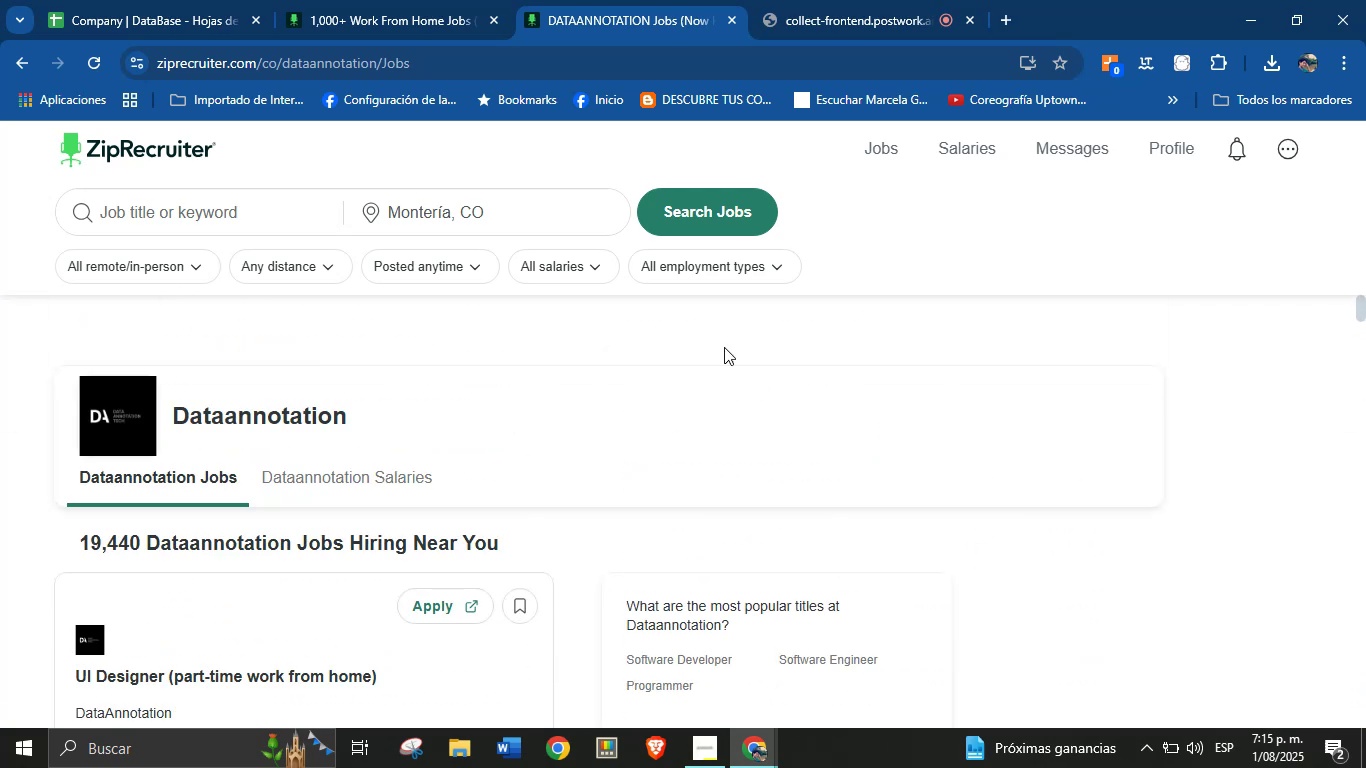 
scroll: coordinate [554, 467], scroll_direction: down, amount: 4.0
 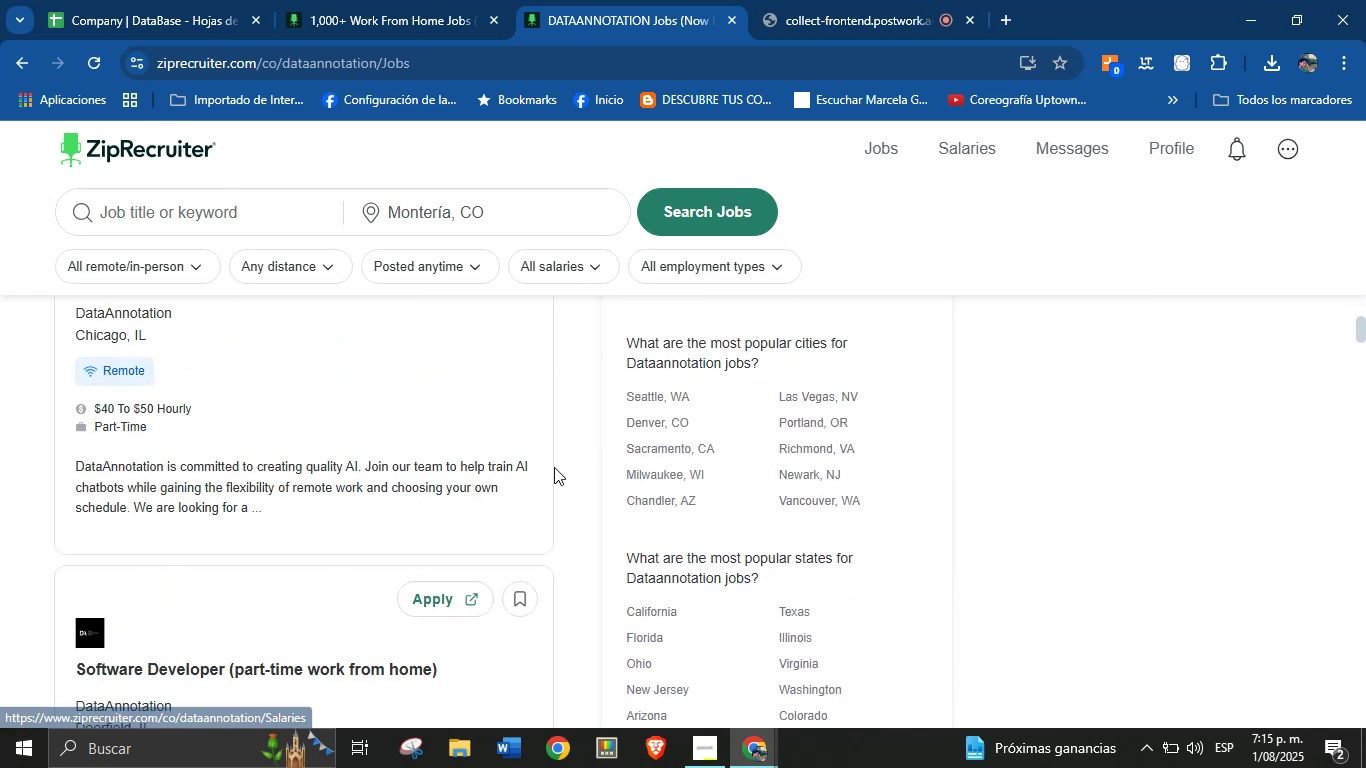 
scroll: coordinate [554, 467], scroll_direction: up, amount: 3.0
 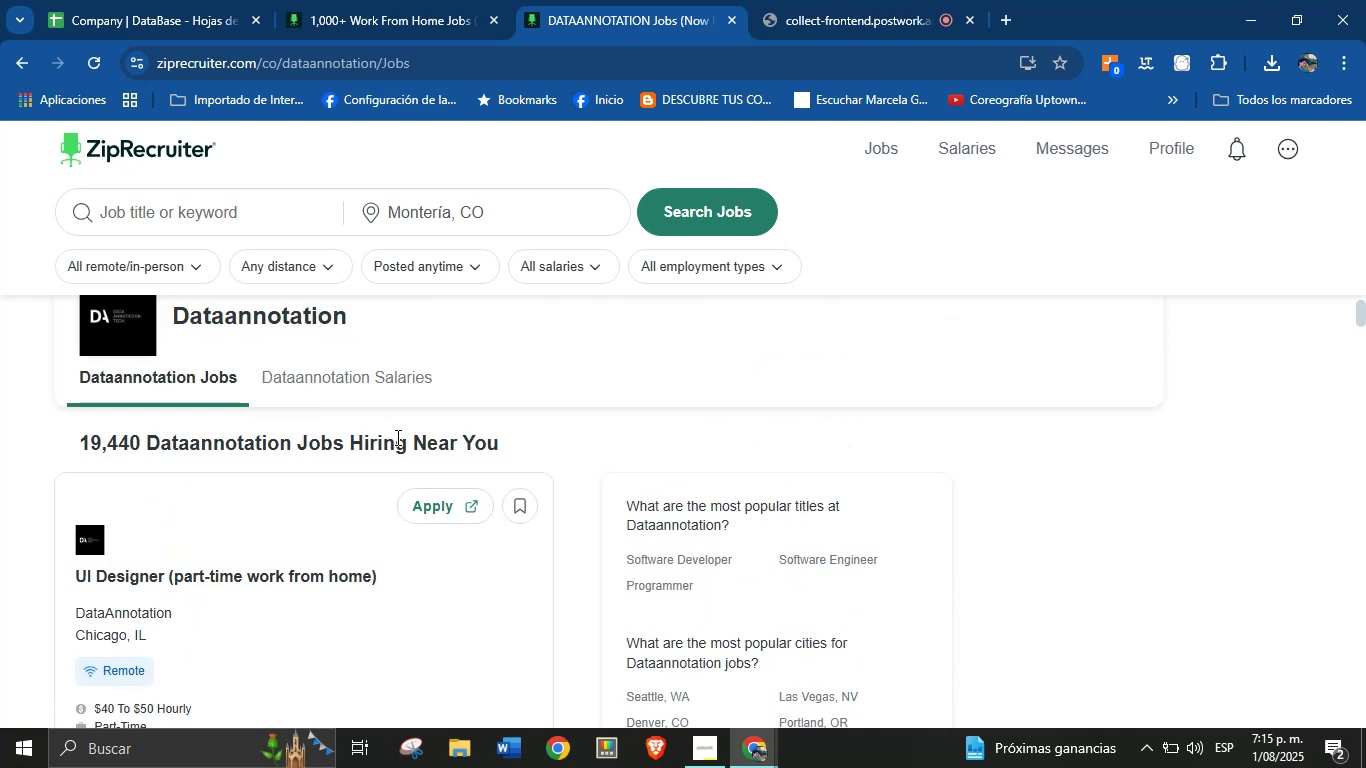 
left_click([360, 367])
 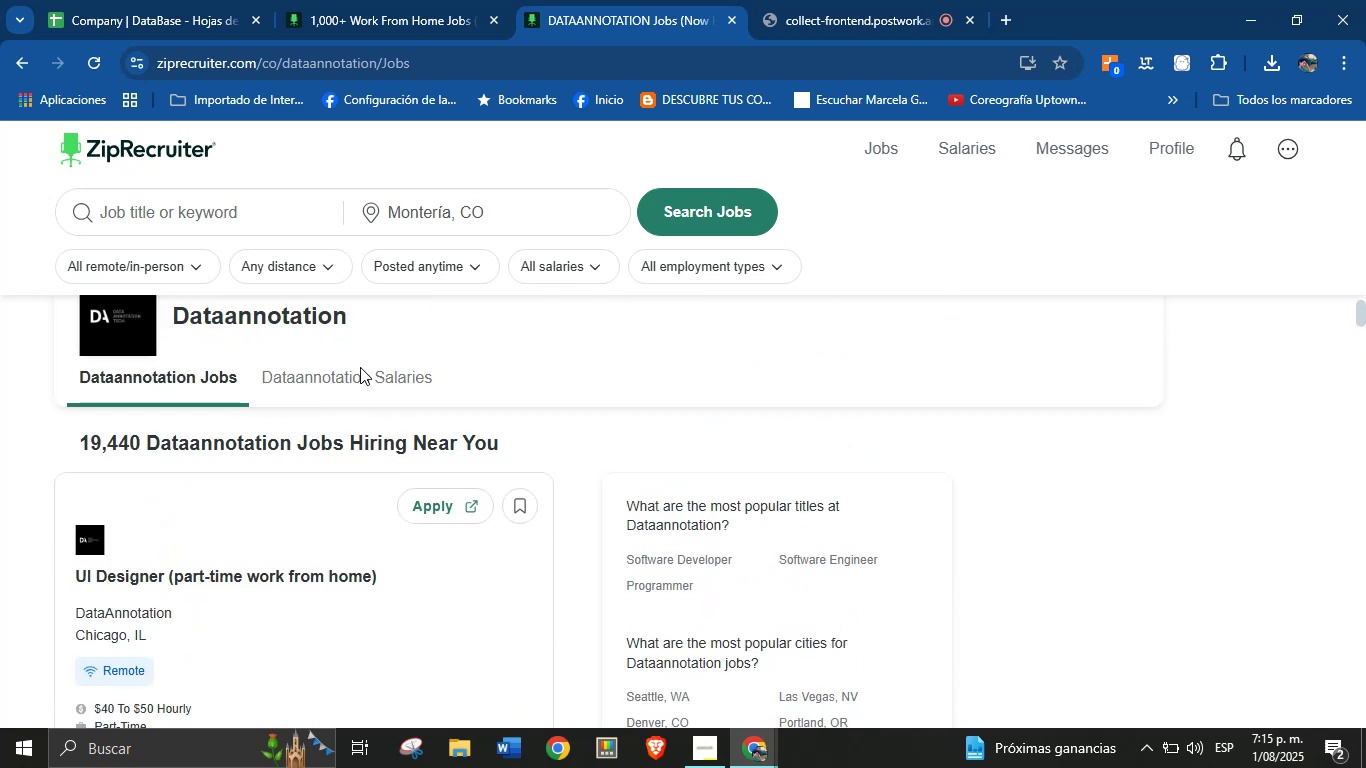 
scroll: coordinate [360, 367], scroll_direction: up, amount: 1.0
 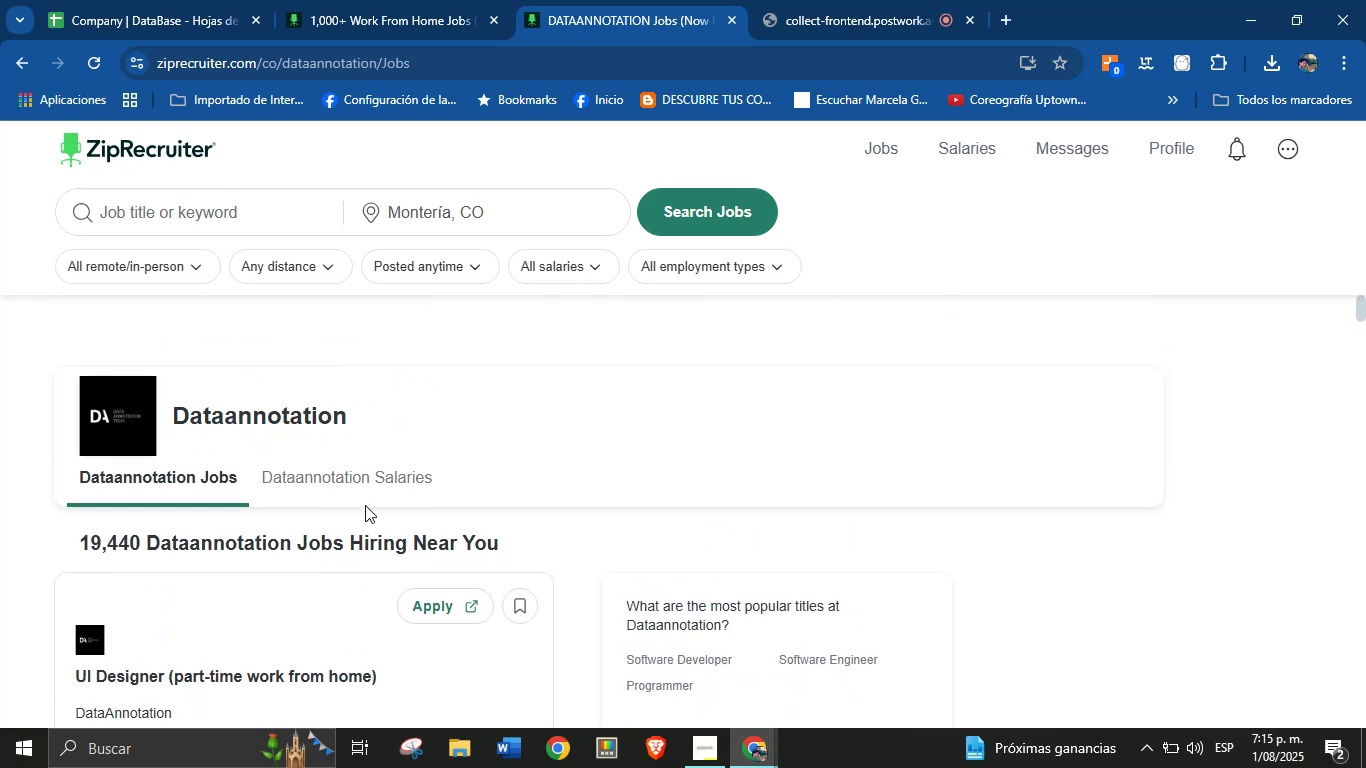 
double_click([337, 476])
 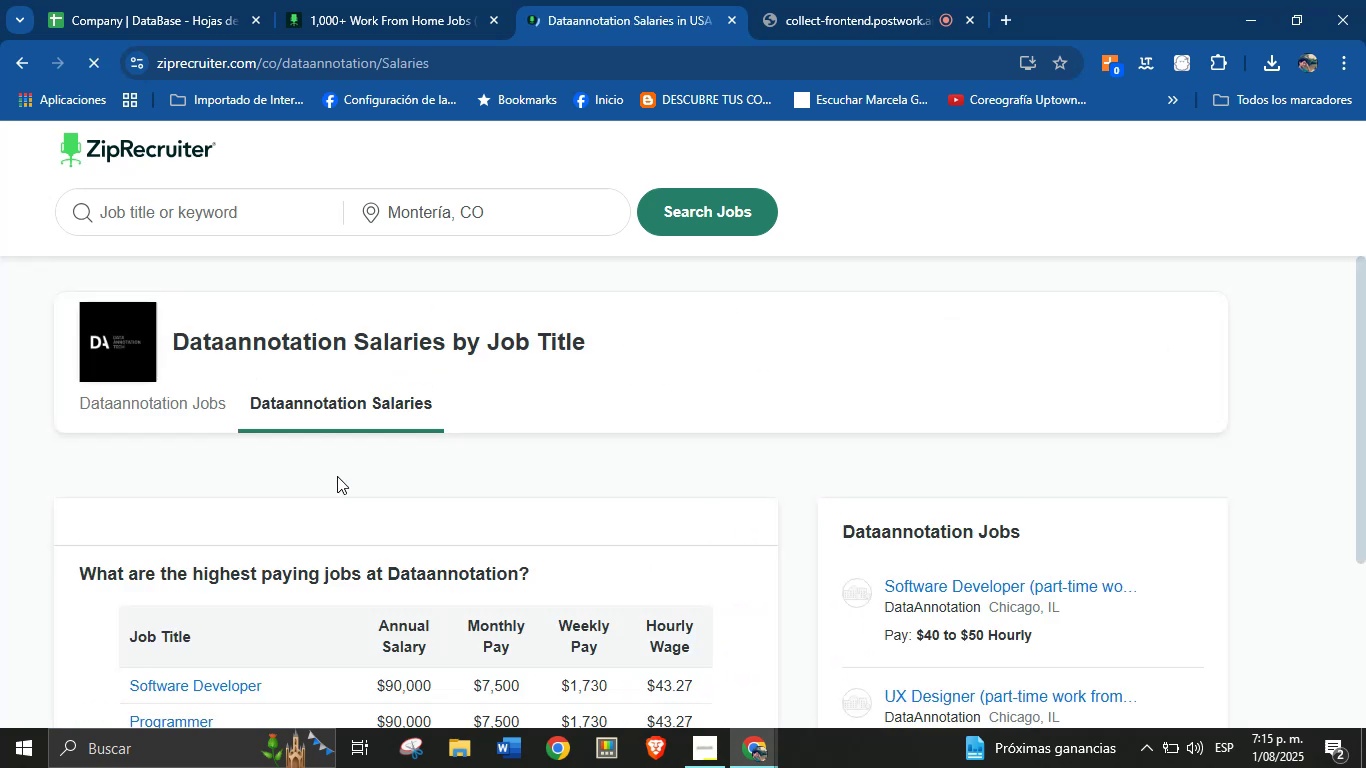 
scroll: coordinate [446, 486], scroll_direction: down, amount: 4.0
 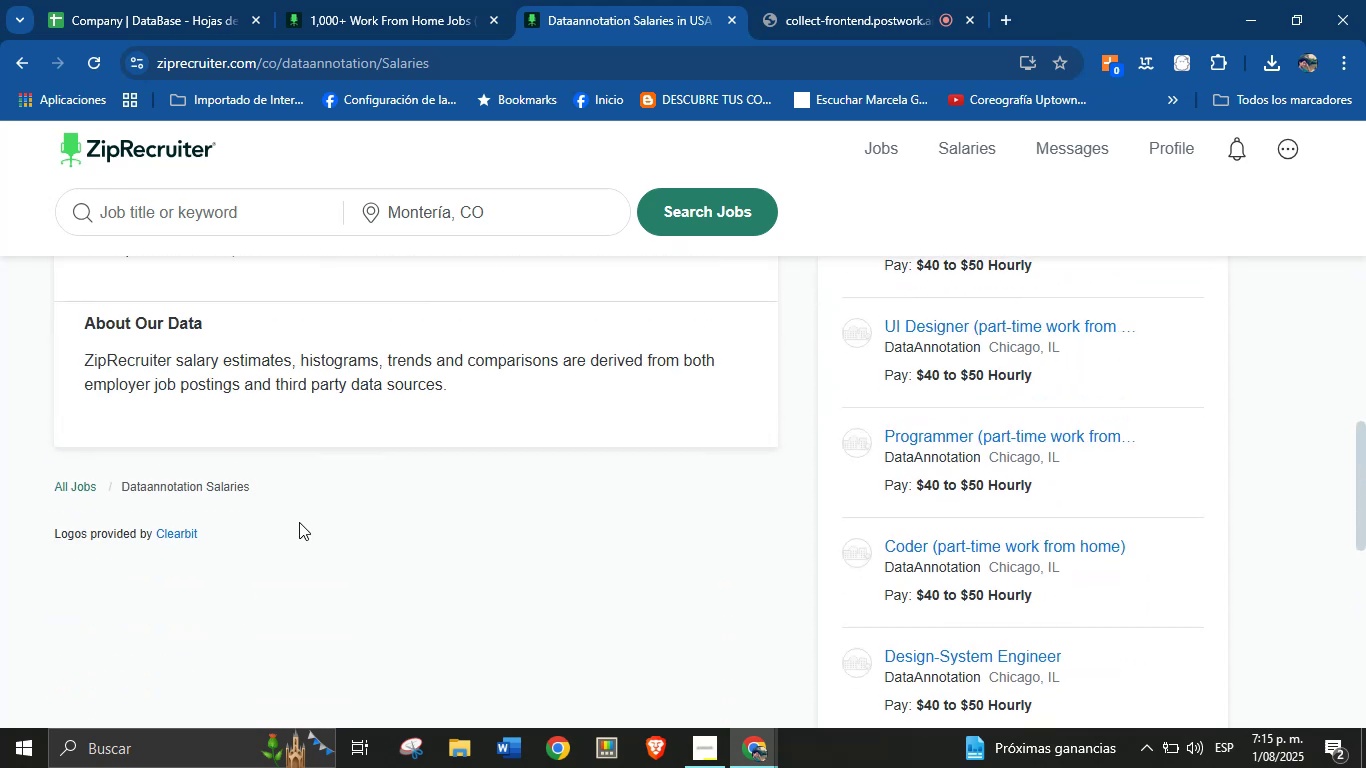 
scroll: coordinate [409, 437], scroll_direction: up, amount: 13.0
 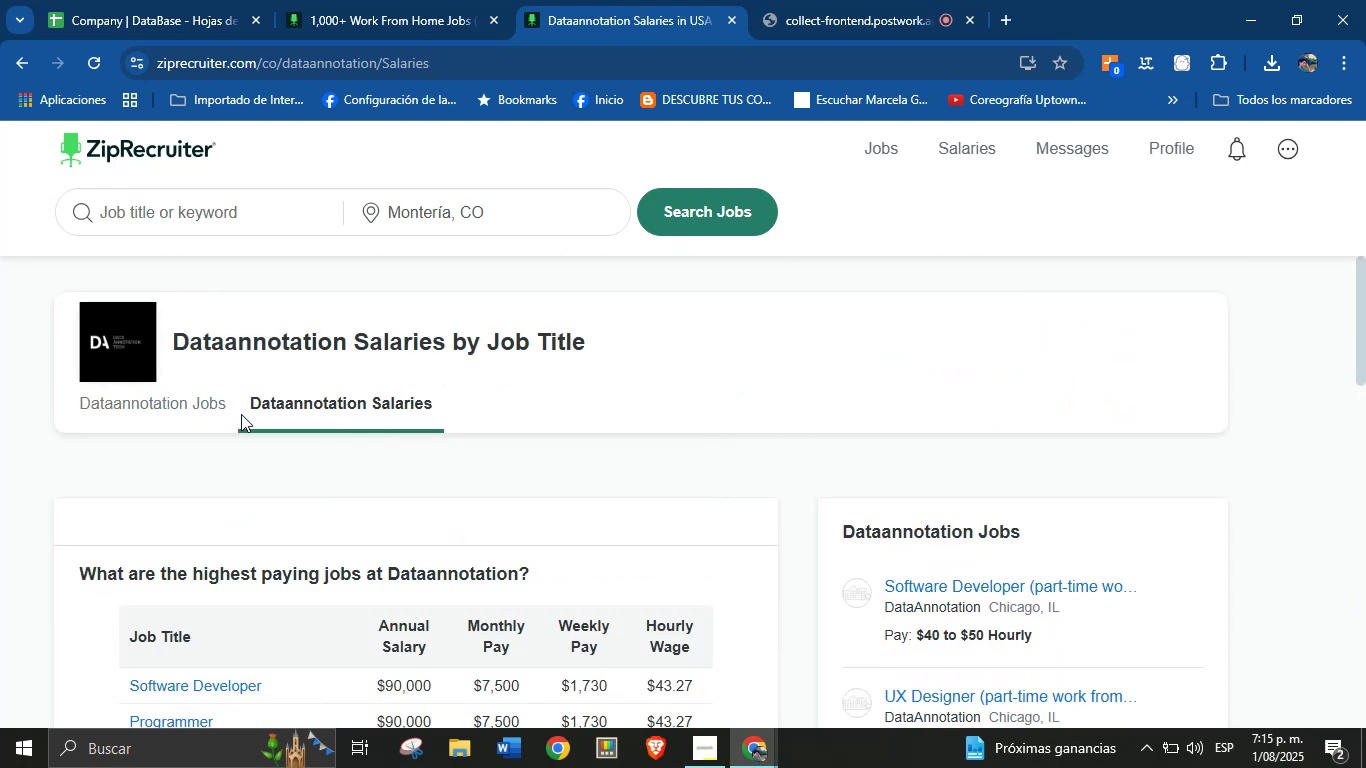 
left_click([426, 0])
 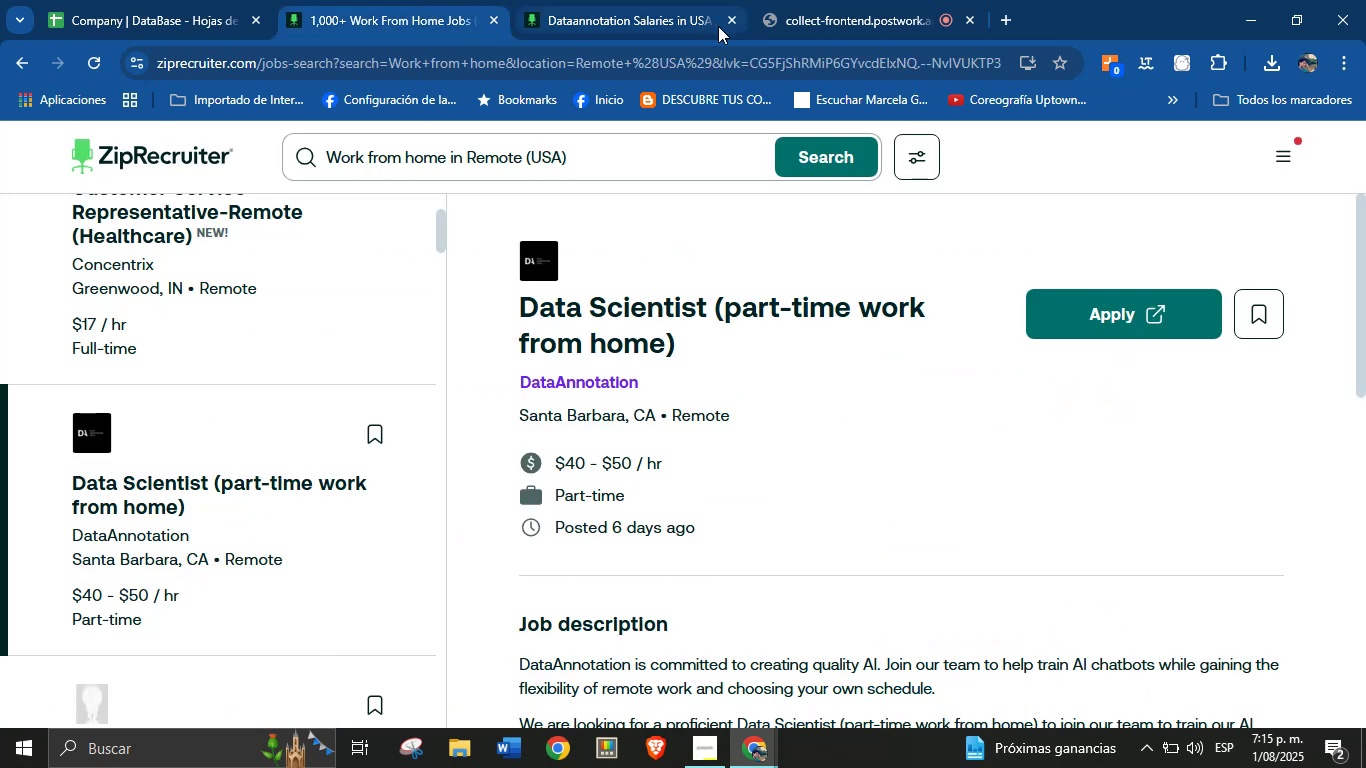 
left_click([730, 24])
 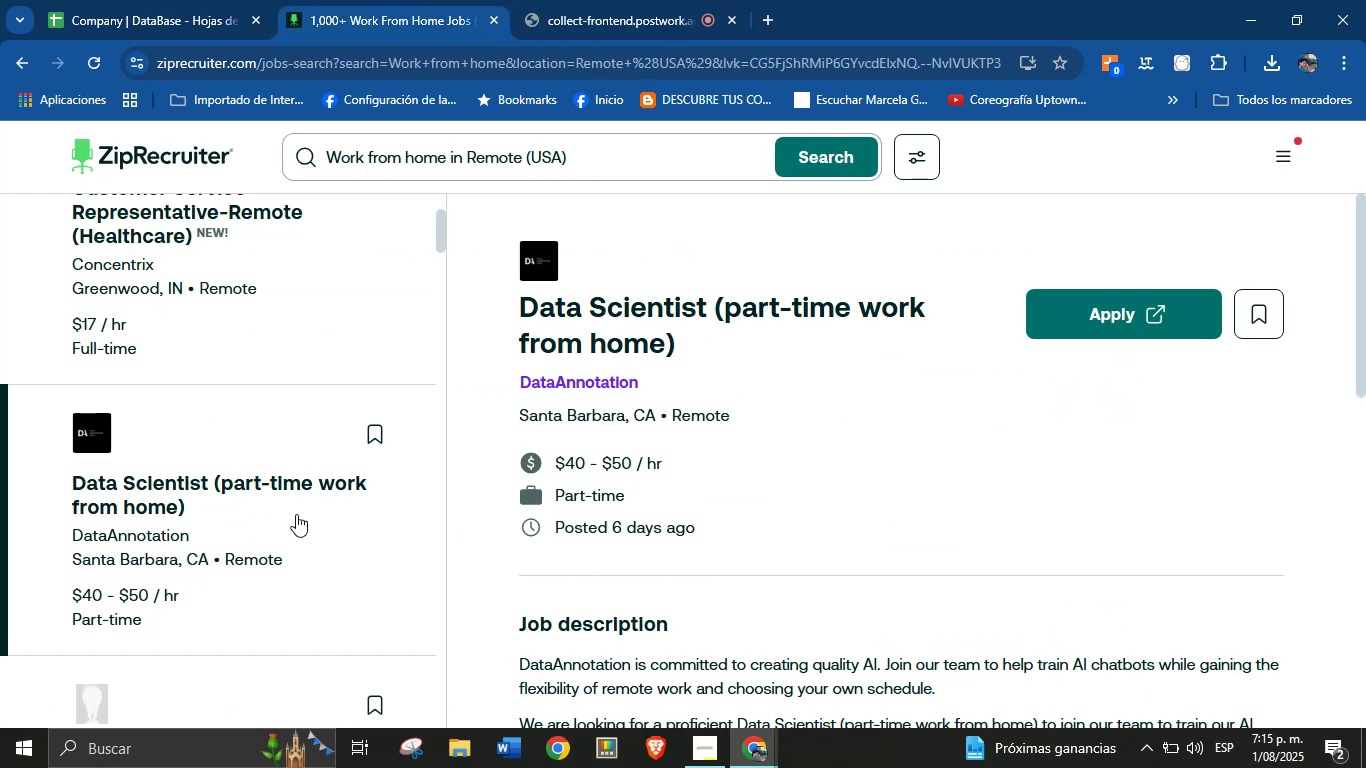 
scroll: coordinate [274, 536], scroll_direction: down, amount: 4.0
 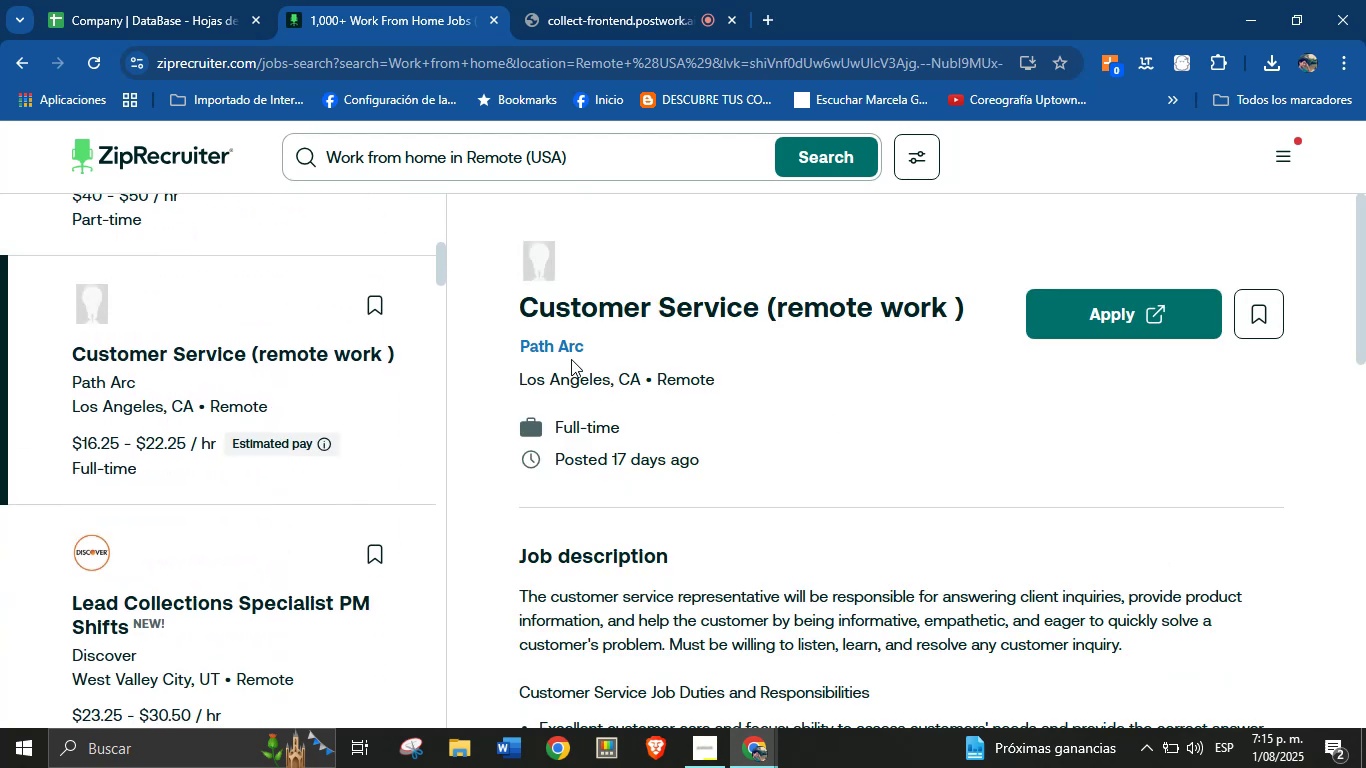 
left_click([601, 361])
 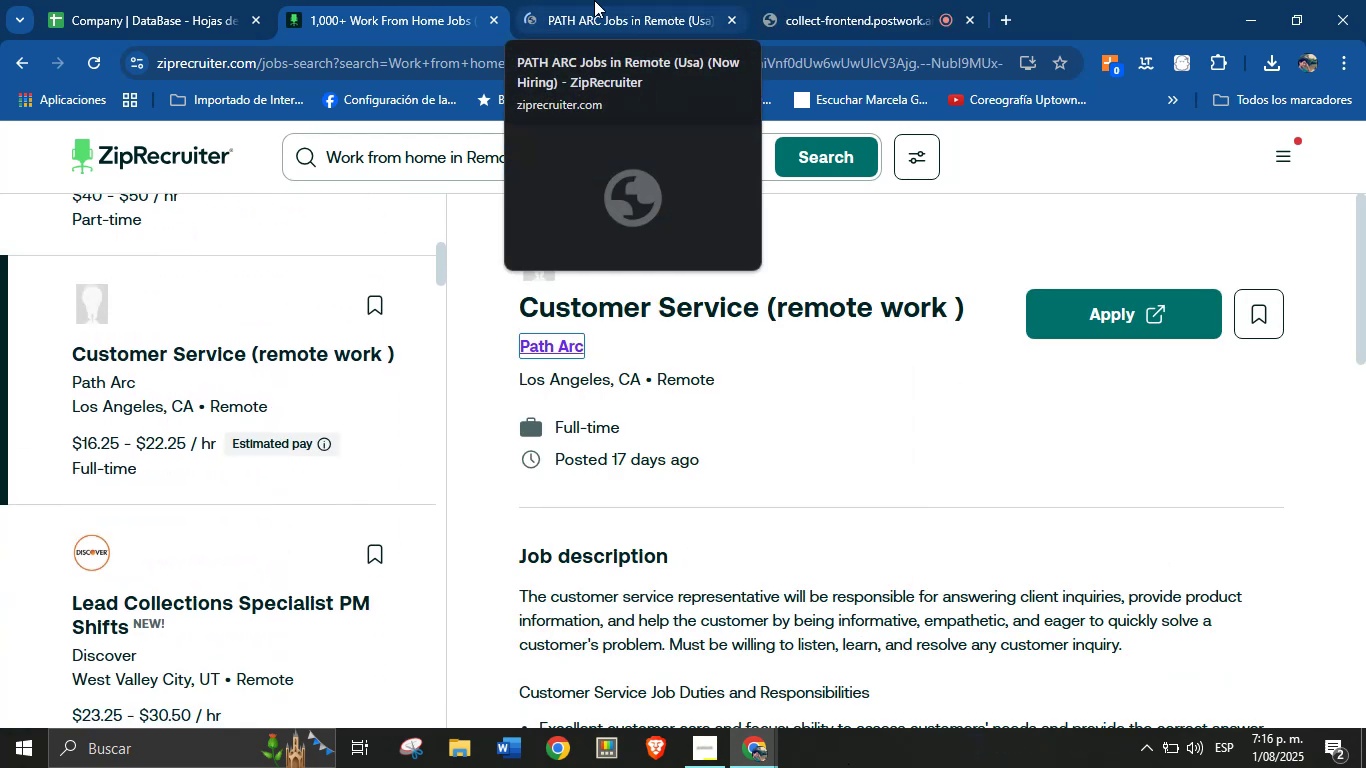 
left_click([553, 4])
 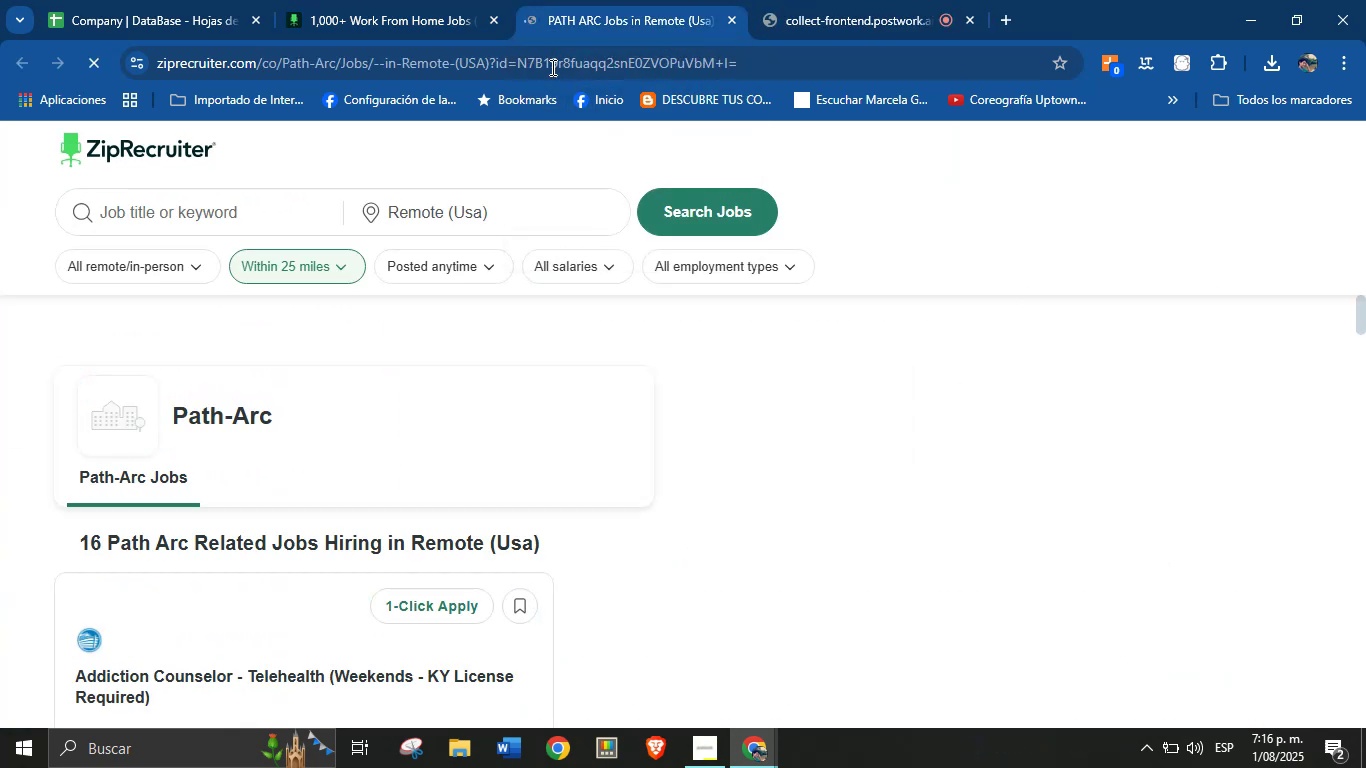 
scroll: coordinate [471, 551], scroll_direction: down, amount: 1.0
 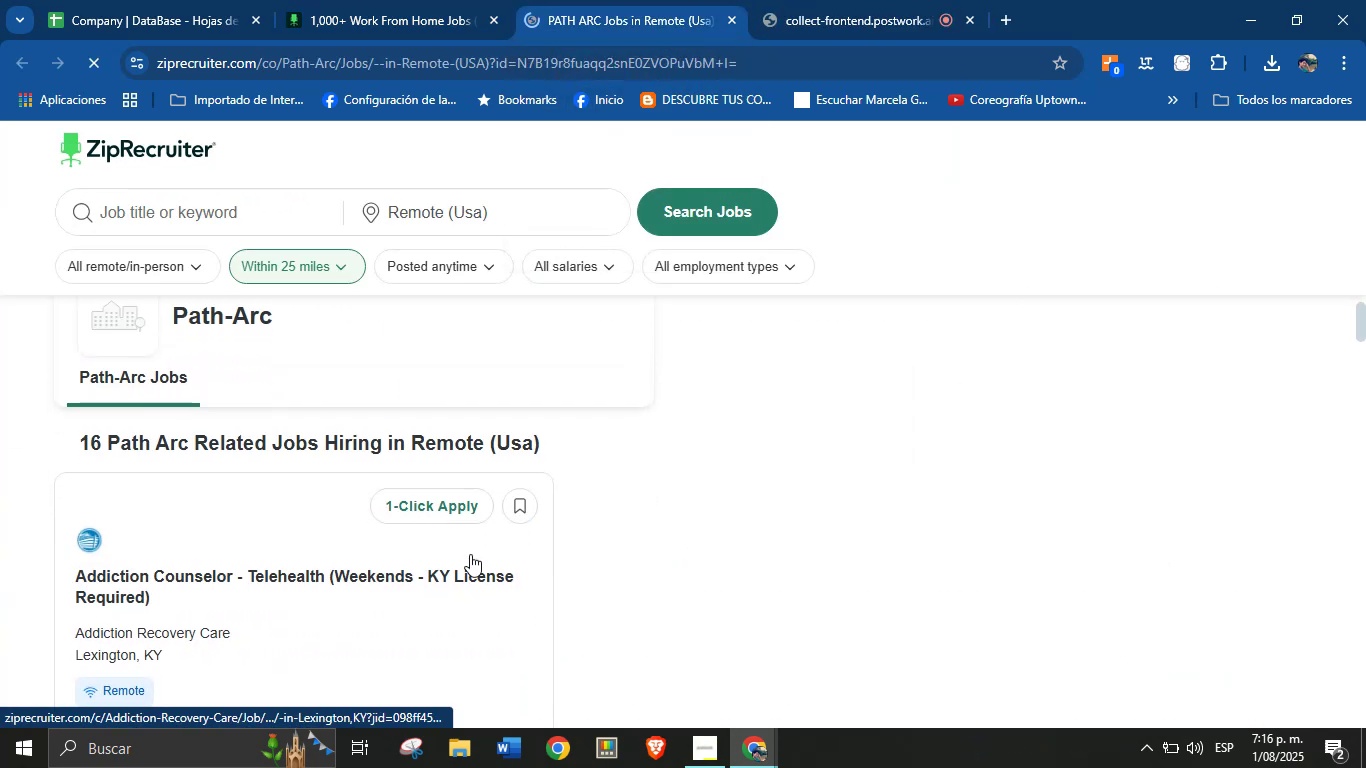 
scroll: coordinate [550, 465], scroll_direction: none, amount: 0.0
 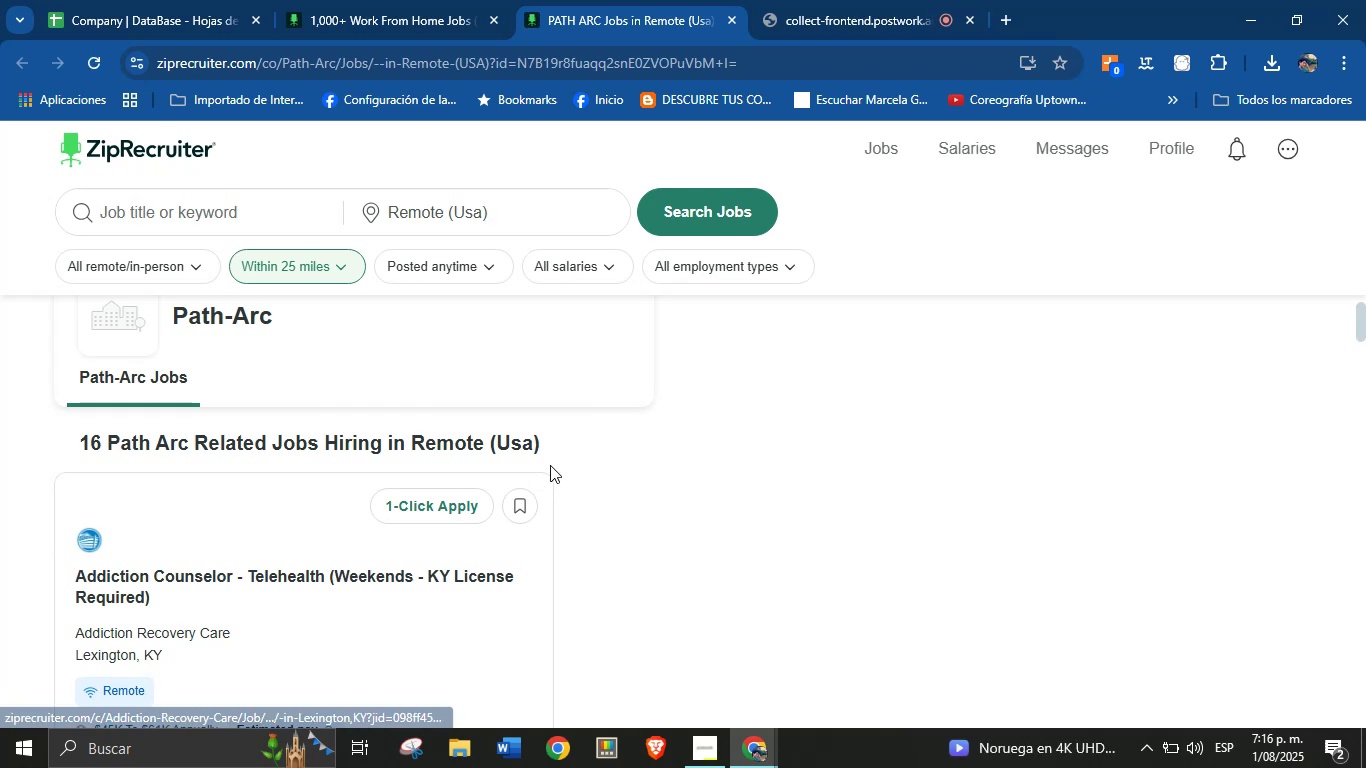 
scroll: coordinate [457, 475], scroll_direction: down, amount: 2.0
 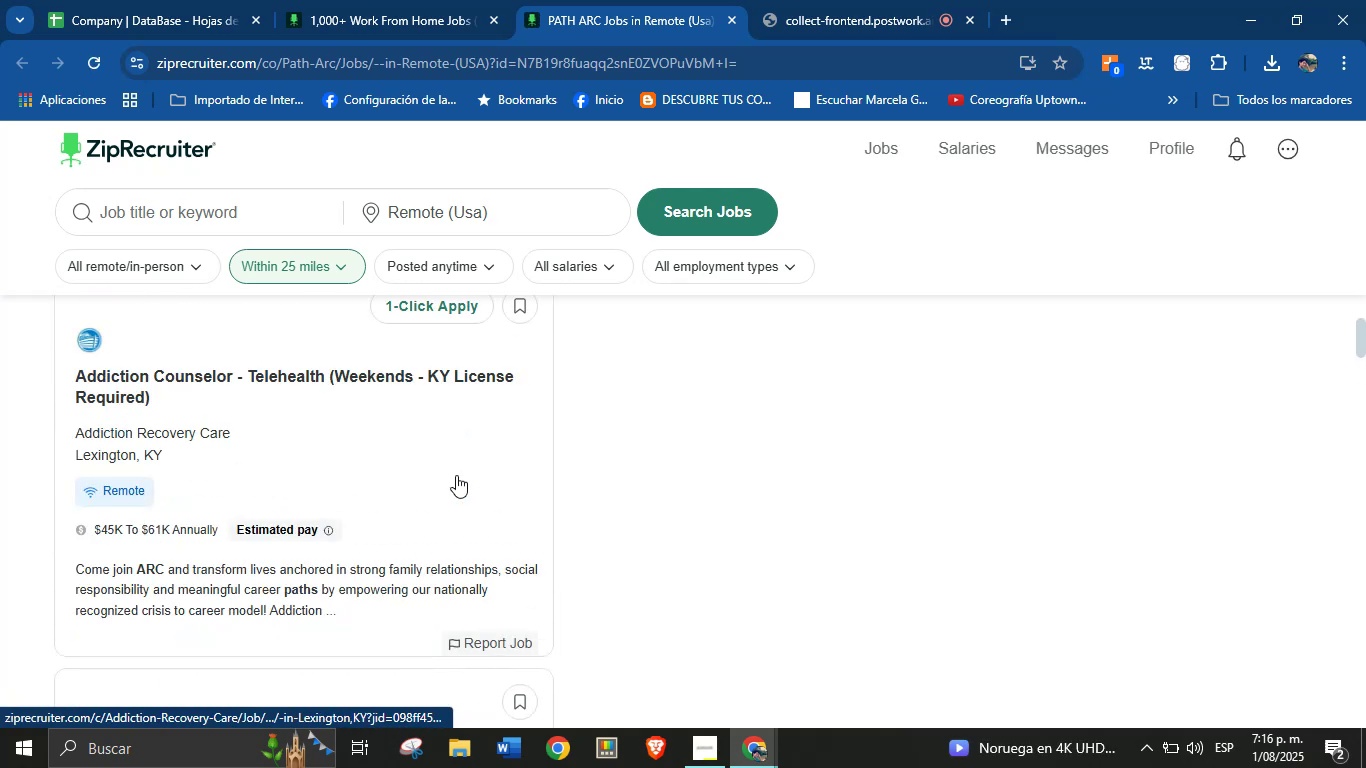 
scroll: coordinate [250, 452], scroll_direction: up, amount: 5.0
 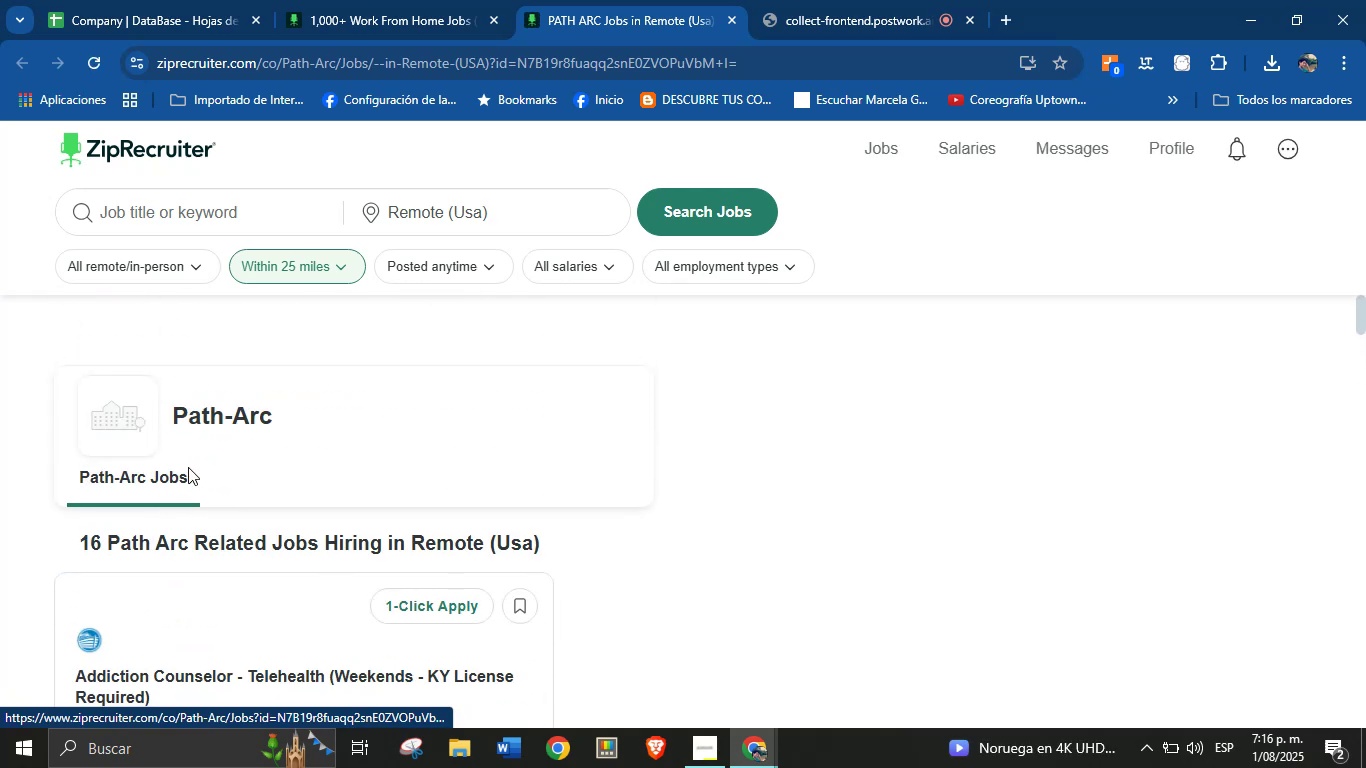 
left_click([178, 473])
 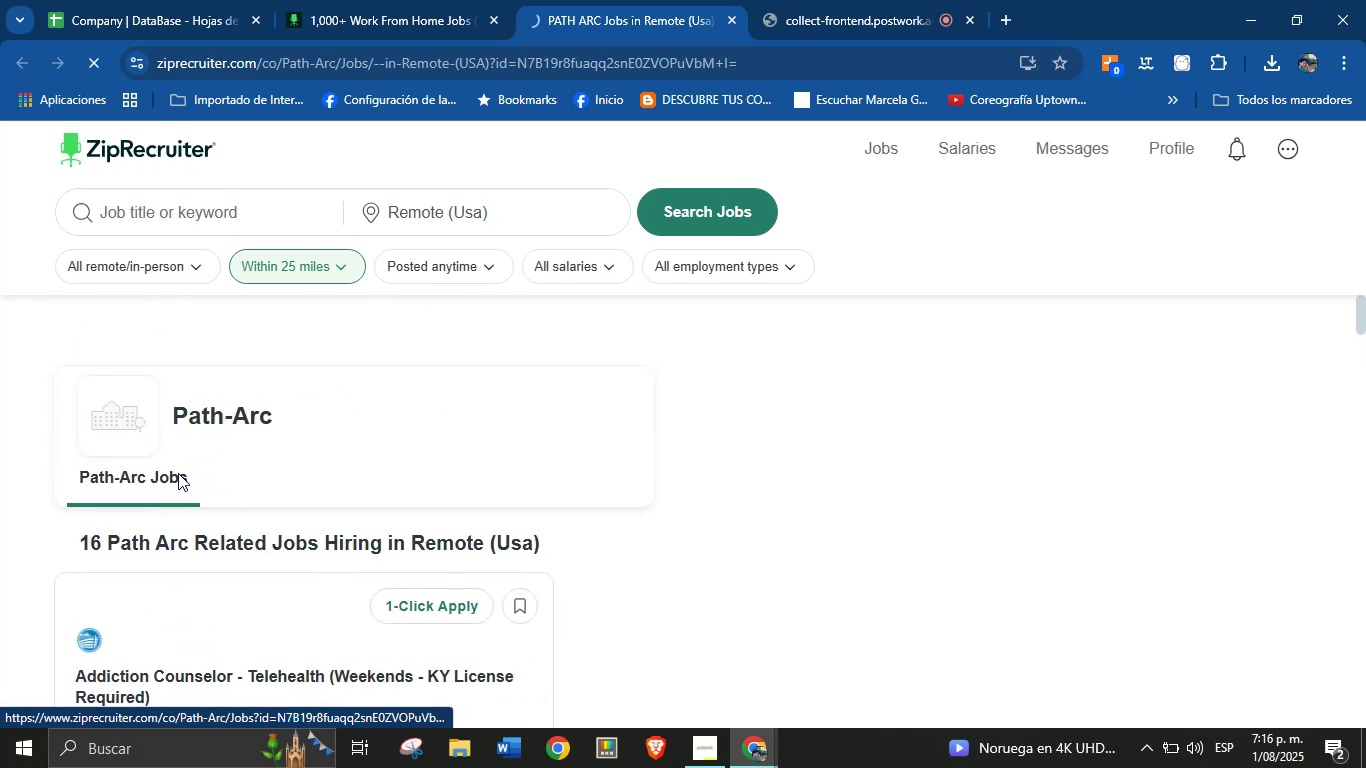 
scroll: coordinate [388, 487], scroll_direction: down, amount: 11.0
 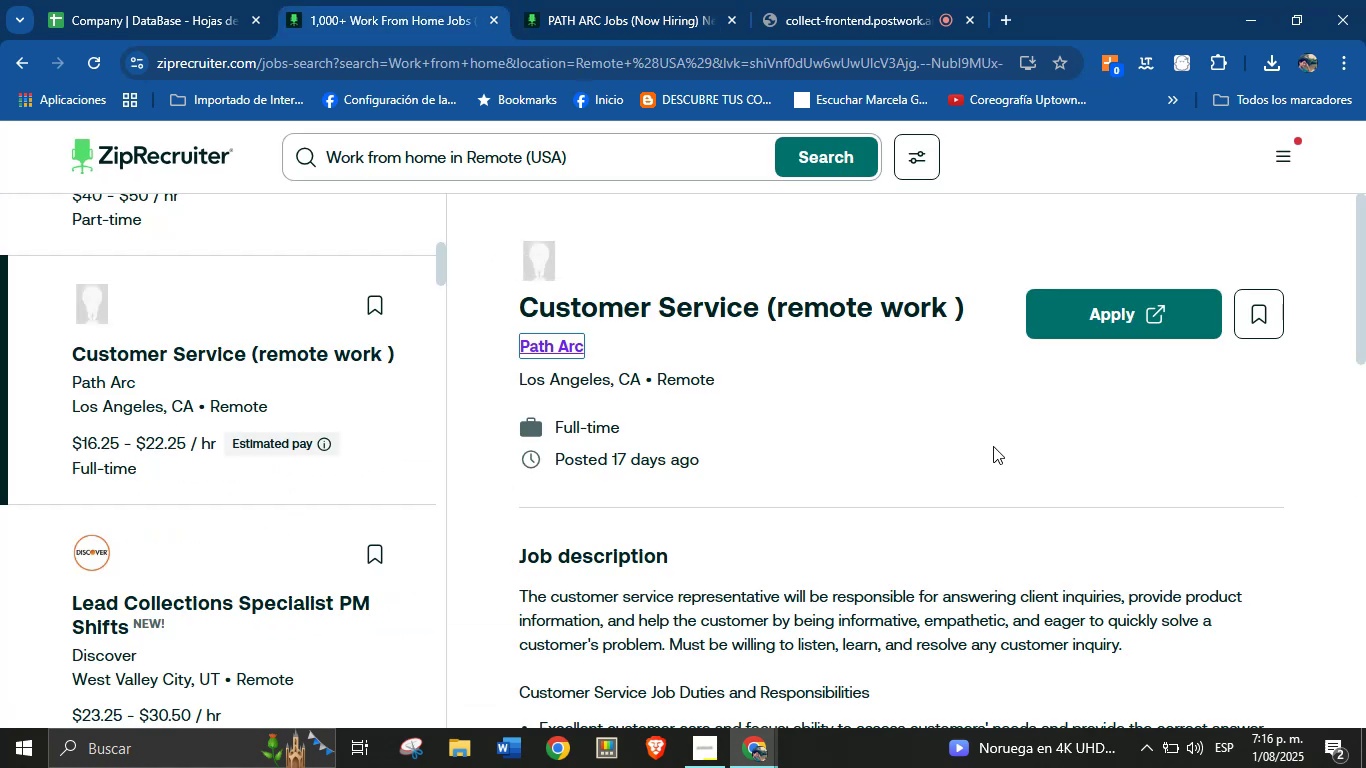 
right_click([1083, 313])
 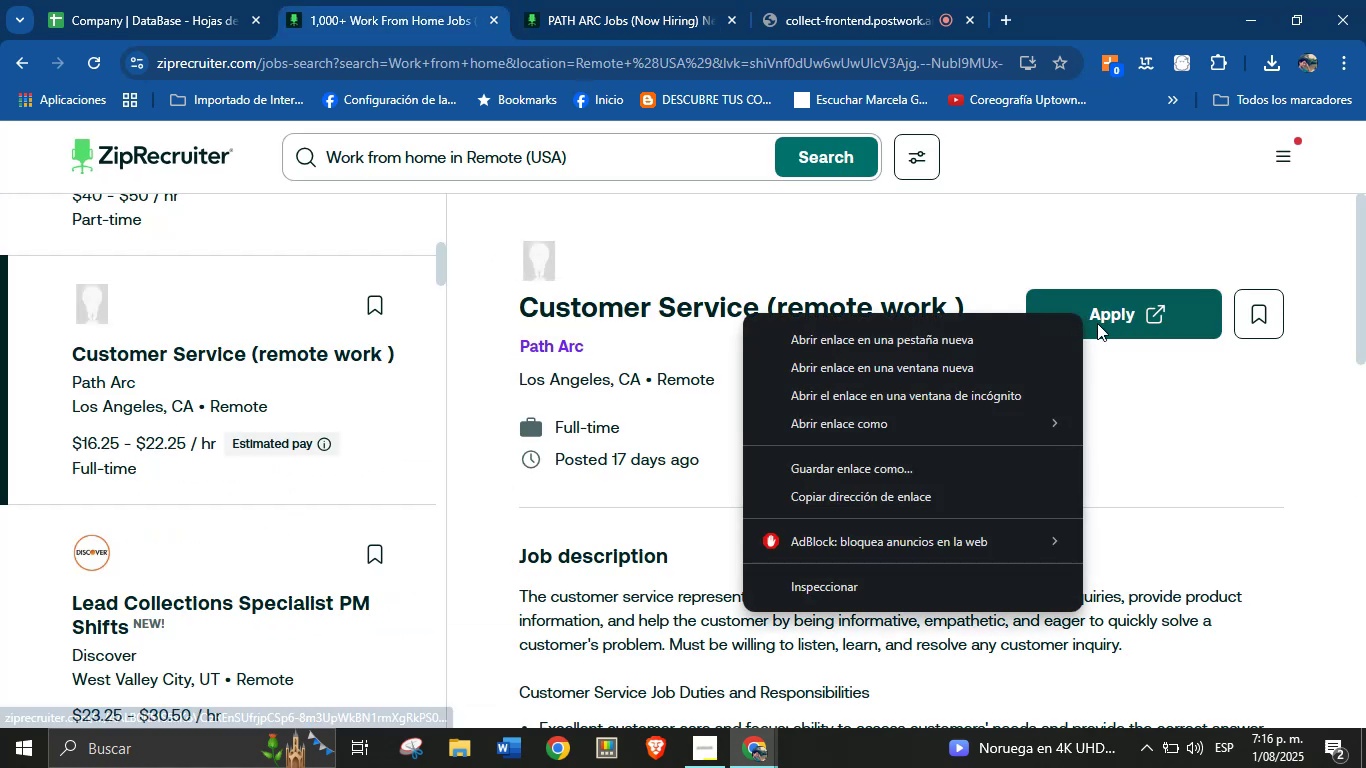 
left_click([1046, 329])
 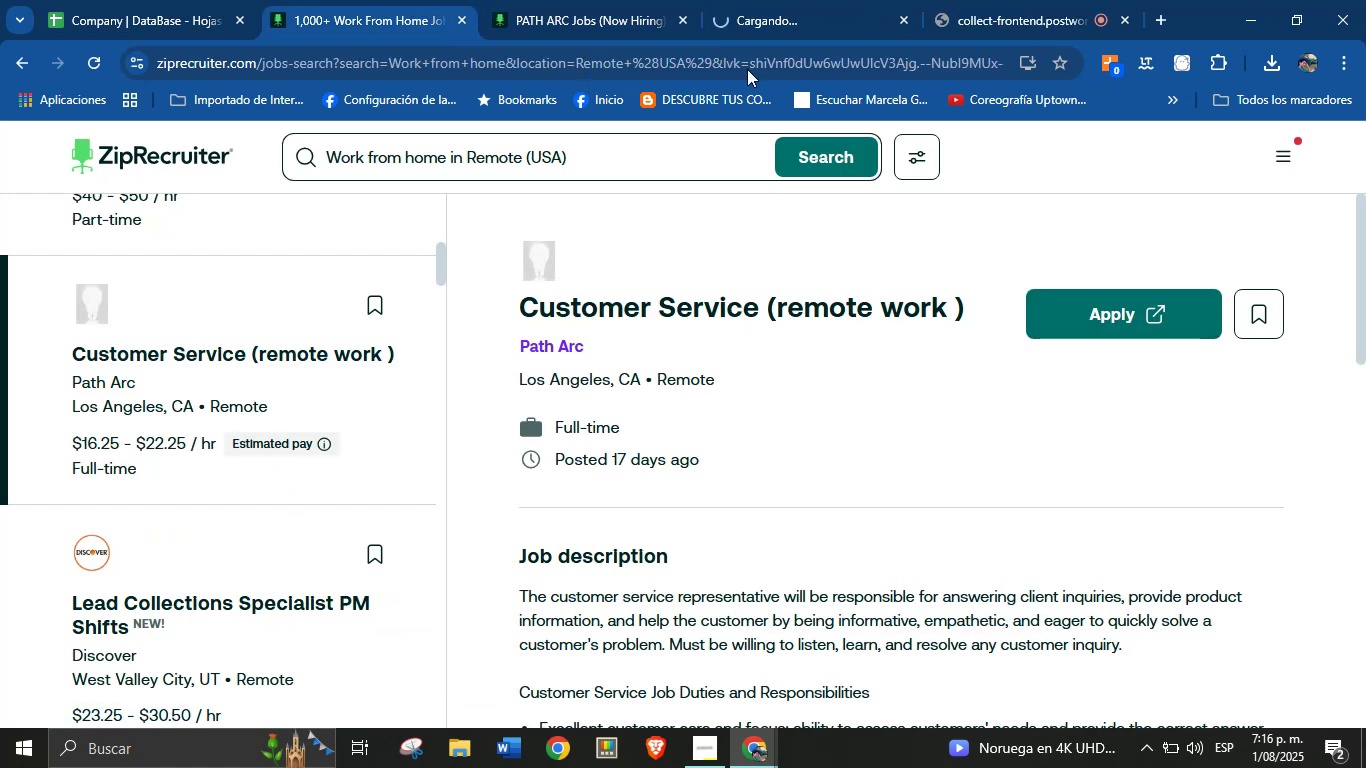 
left_click([787, 0])
 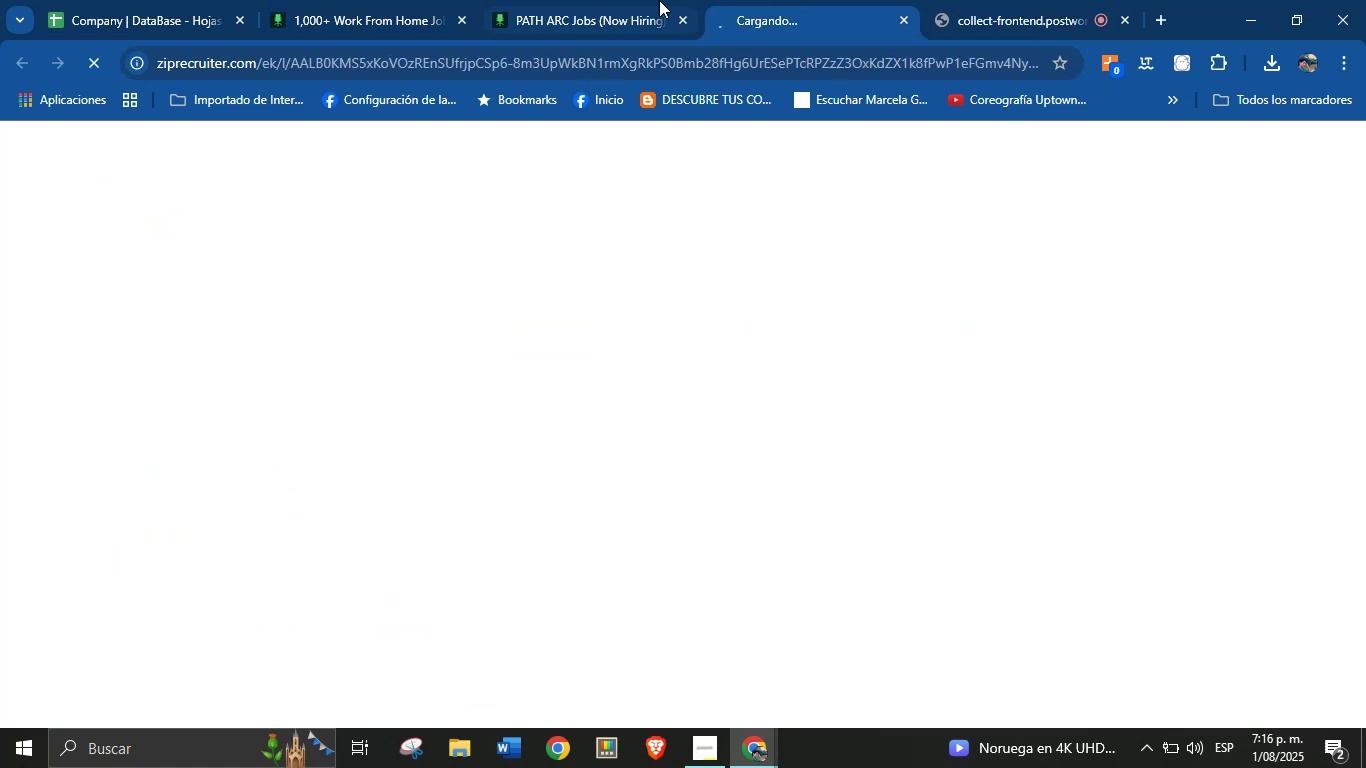 
left_click([632, 0])
 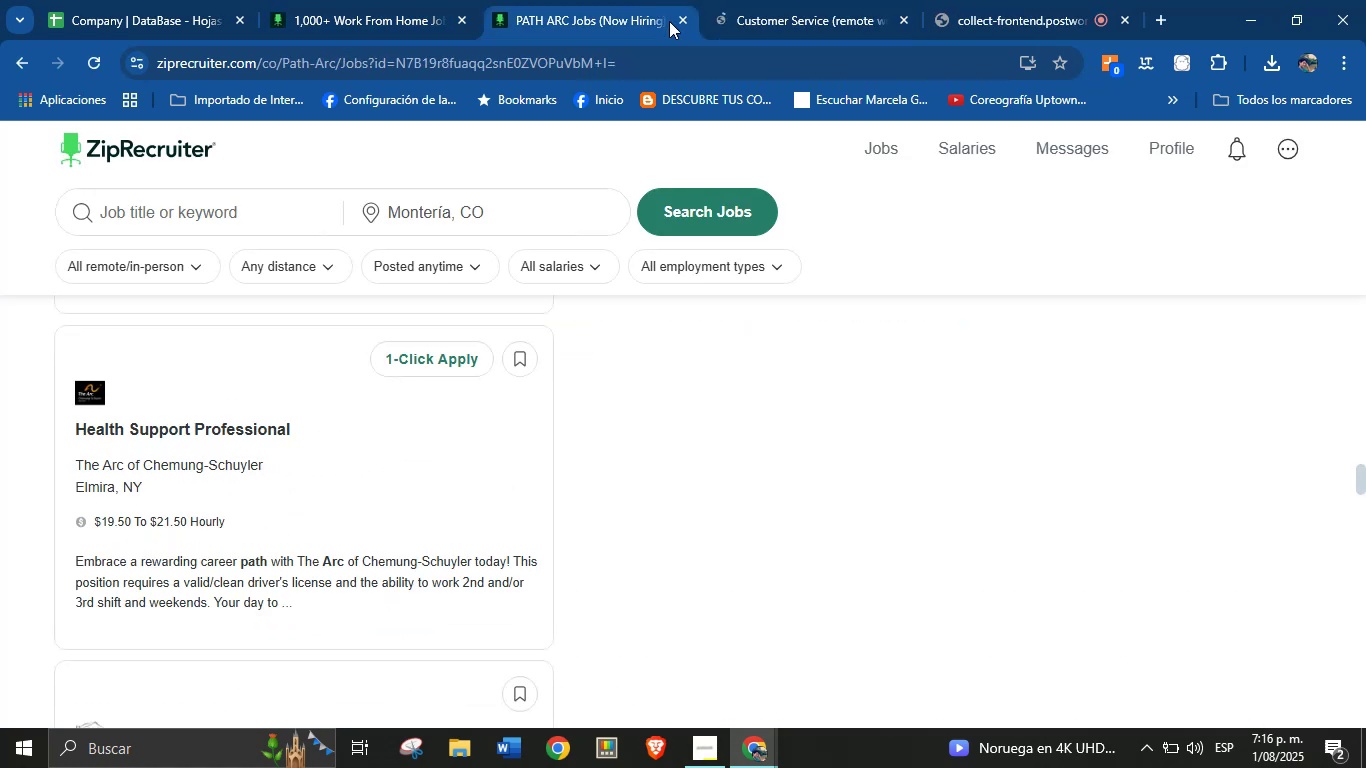 
left_click([684, 21])
 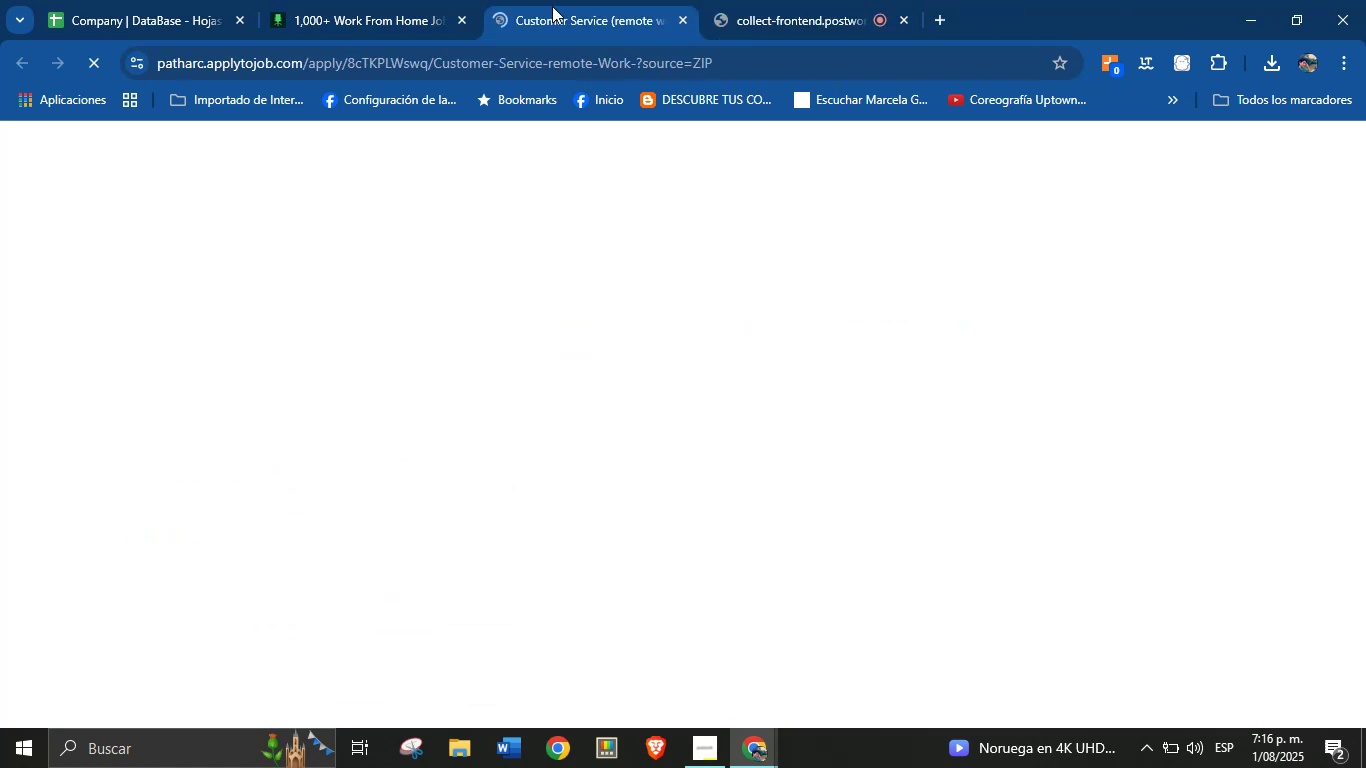 
mouse_move([469, 0])
 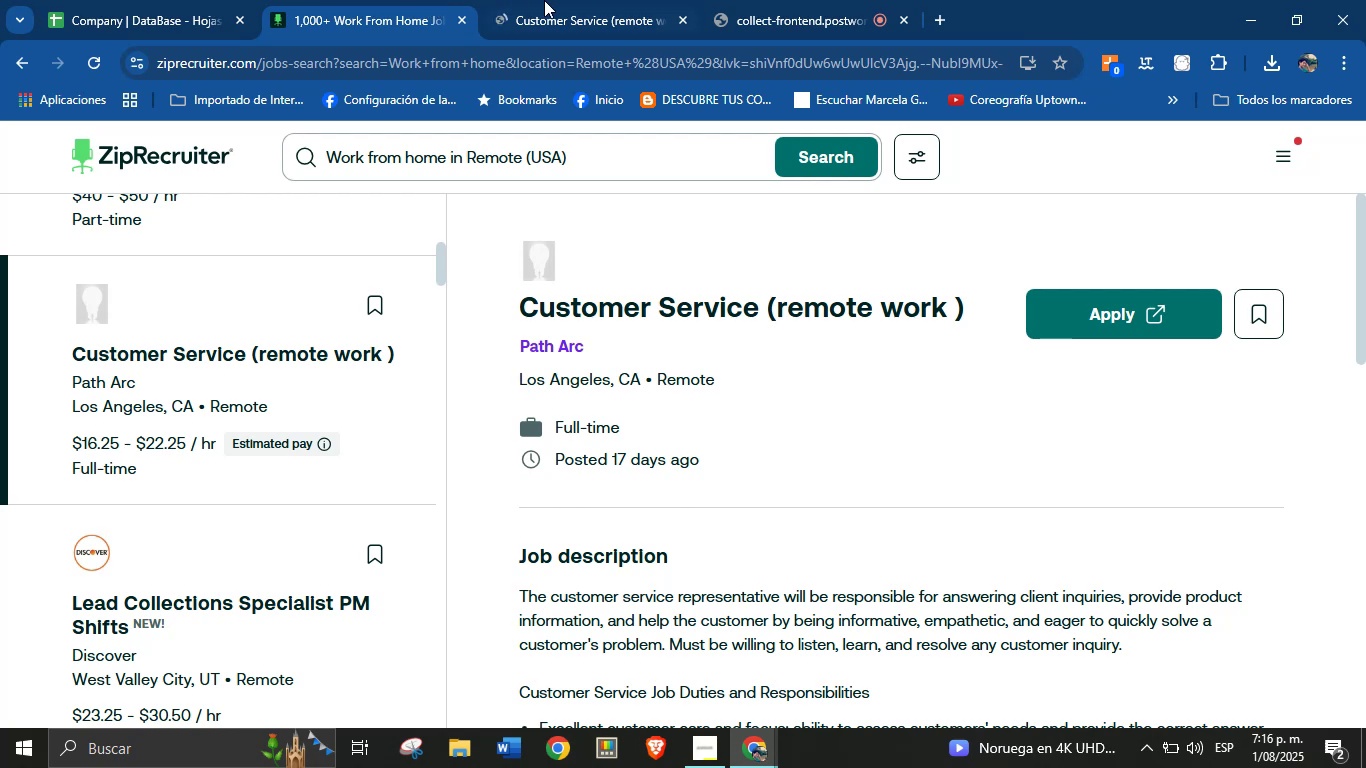 
left_click([546, 0])
 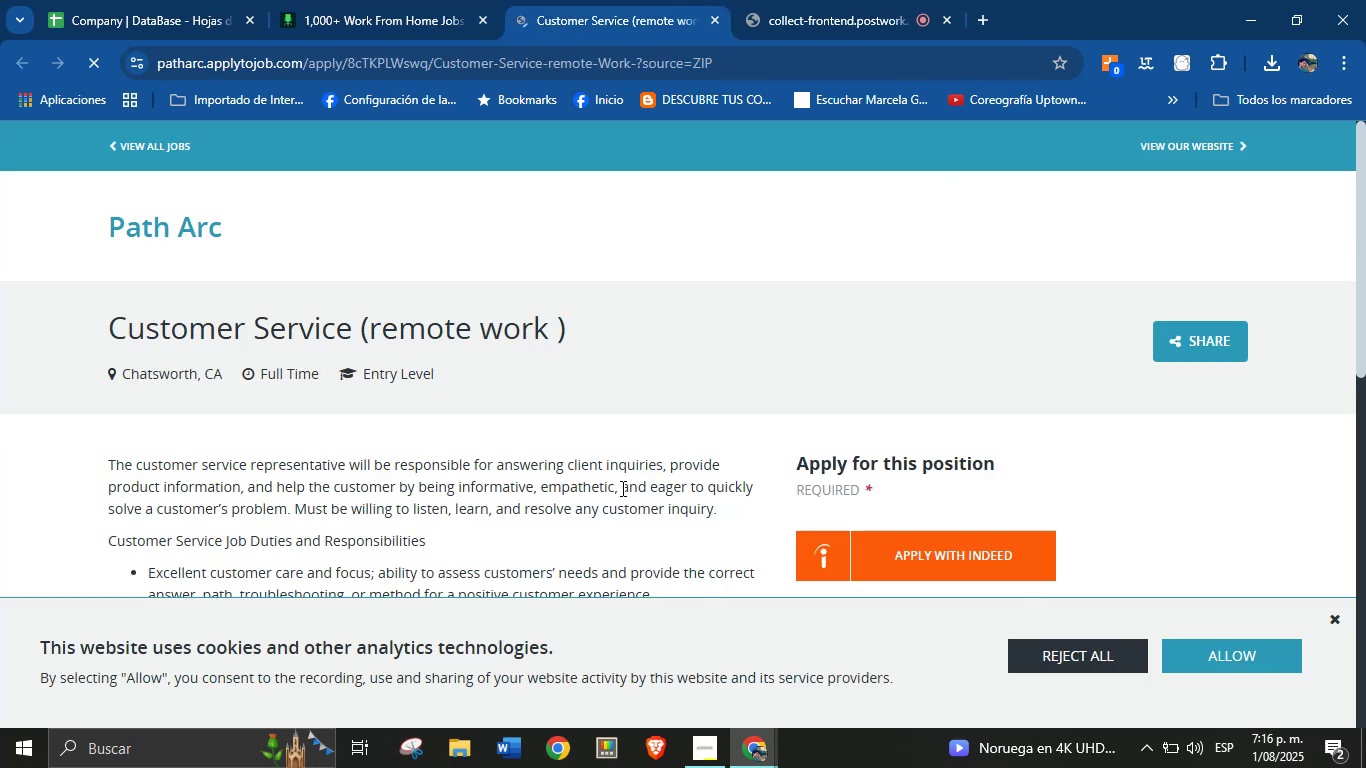 
scroll: coordinate [433, 431], scroll_direction: up, amount: 2.0
 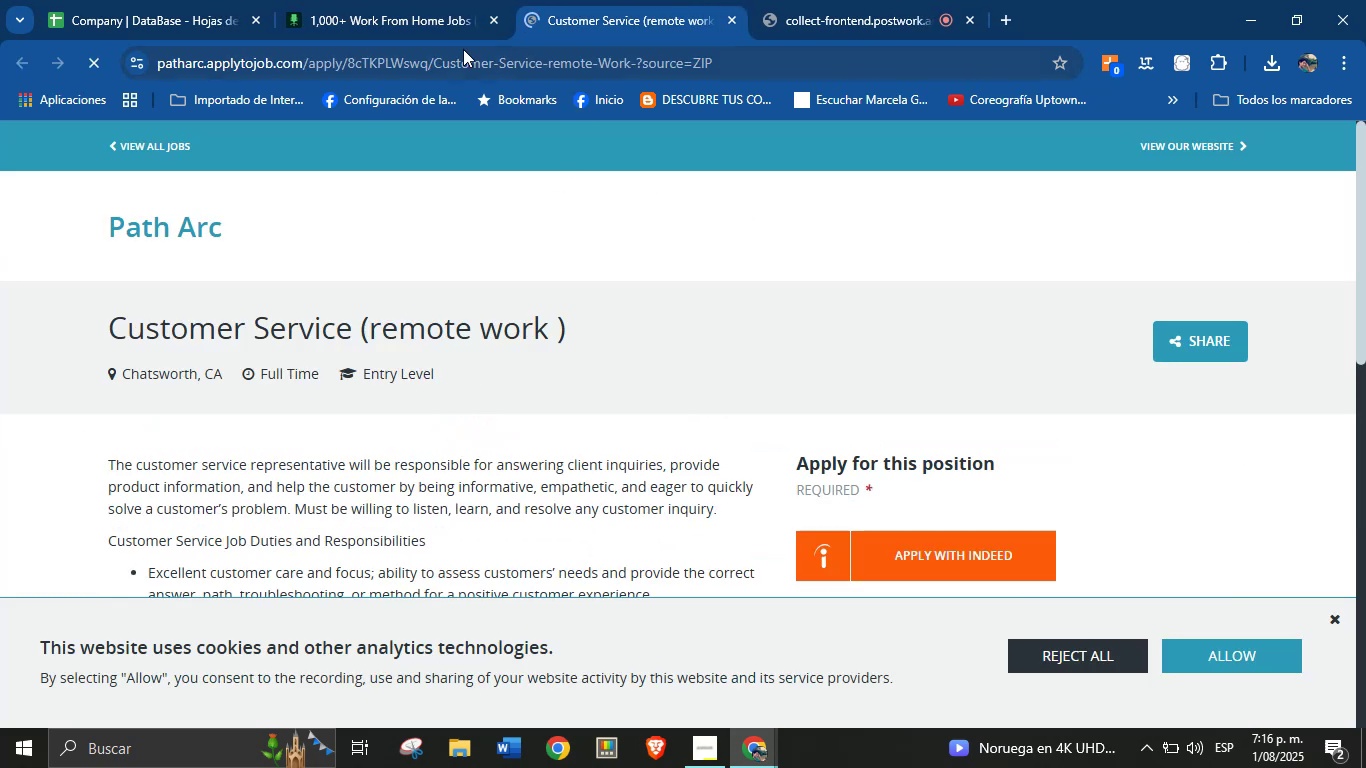 
left_click([384, 0])
 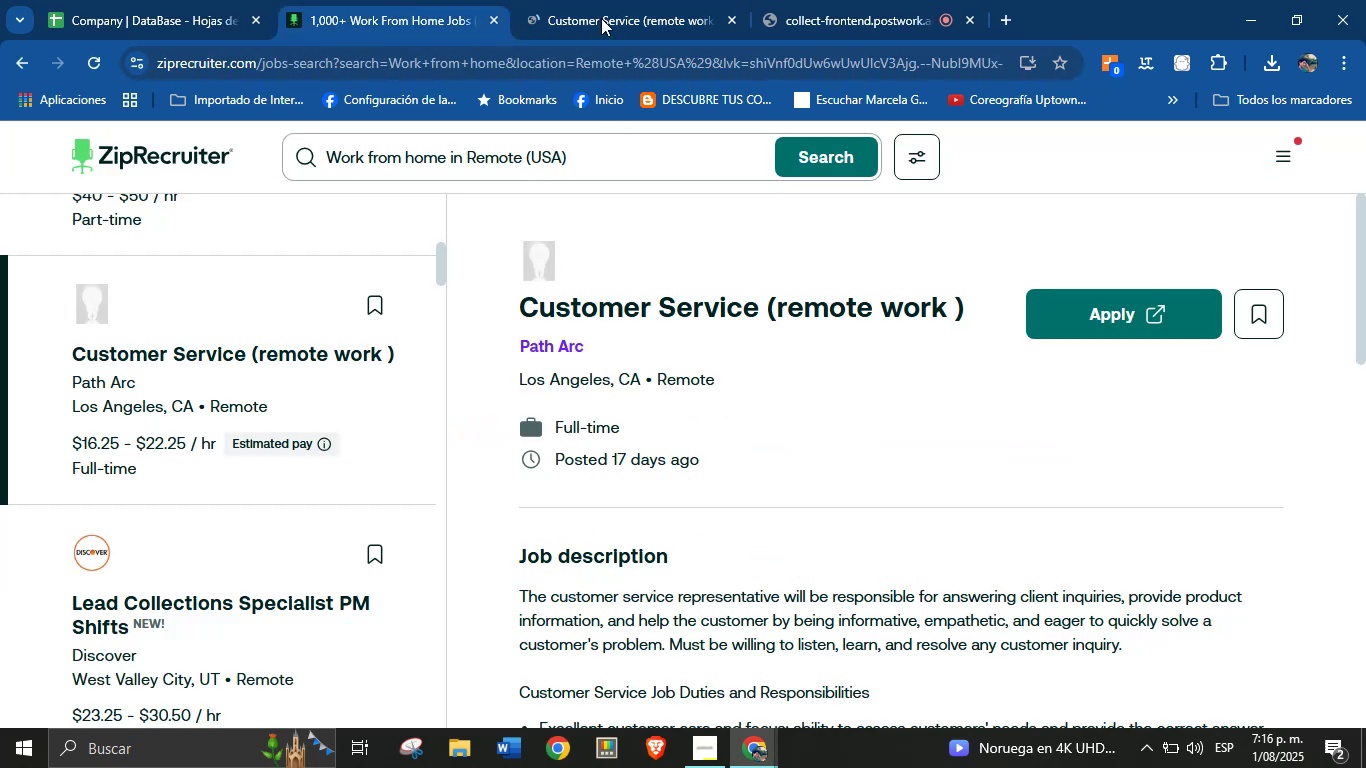 
left_click([601, 5])
 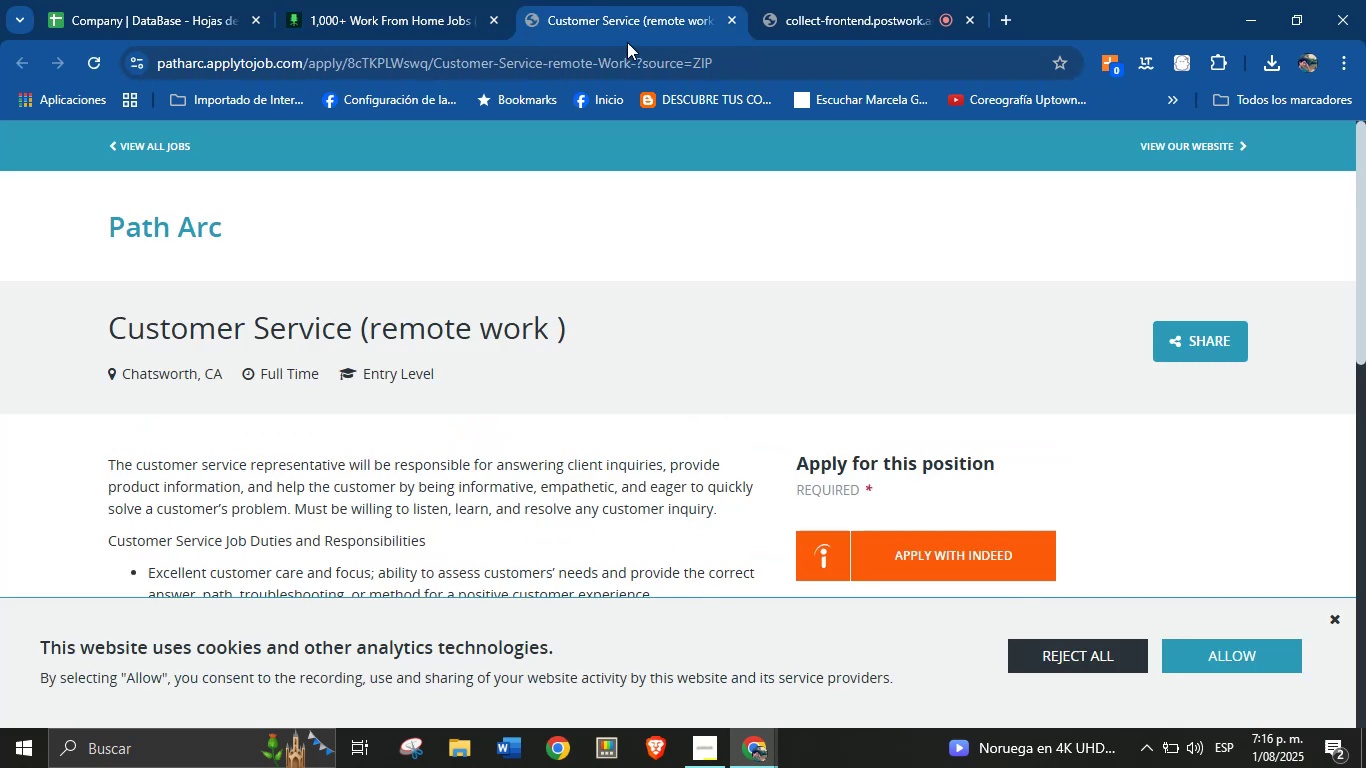 
scroll: coordinate [533, 405], scroll_direction: down, amount: 1.0
 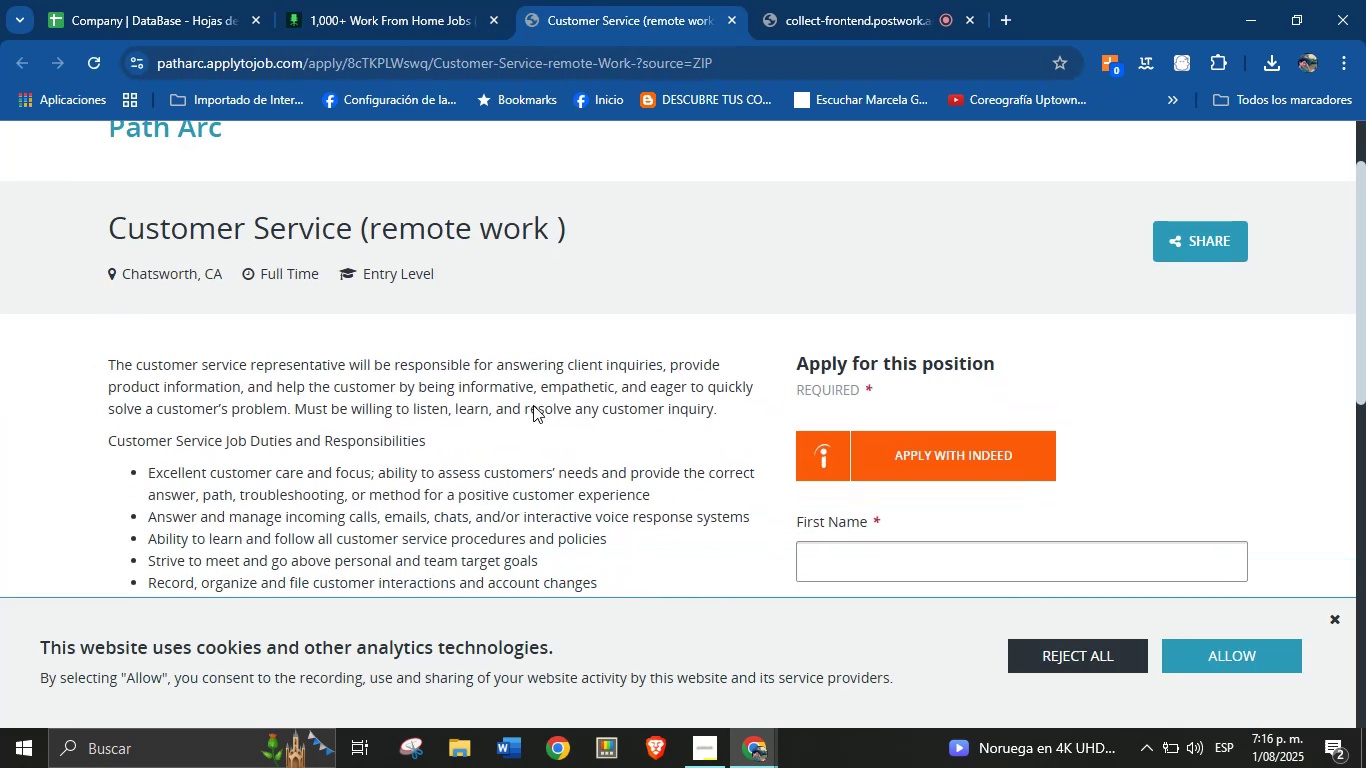 
scroll: coordinate [547, 390], scroll_direction: up, amount: 4.0
 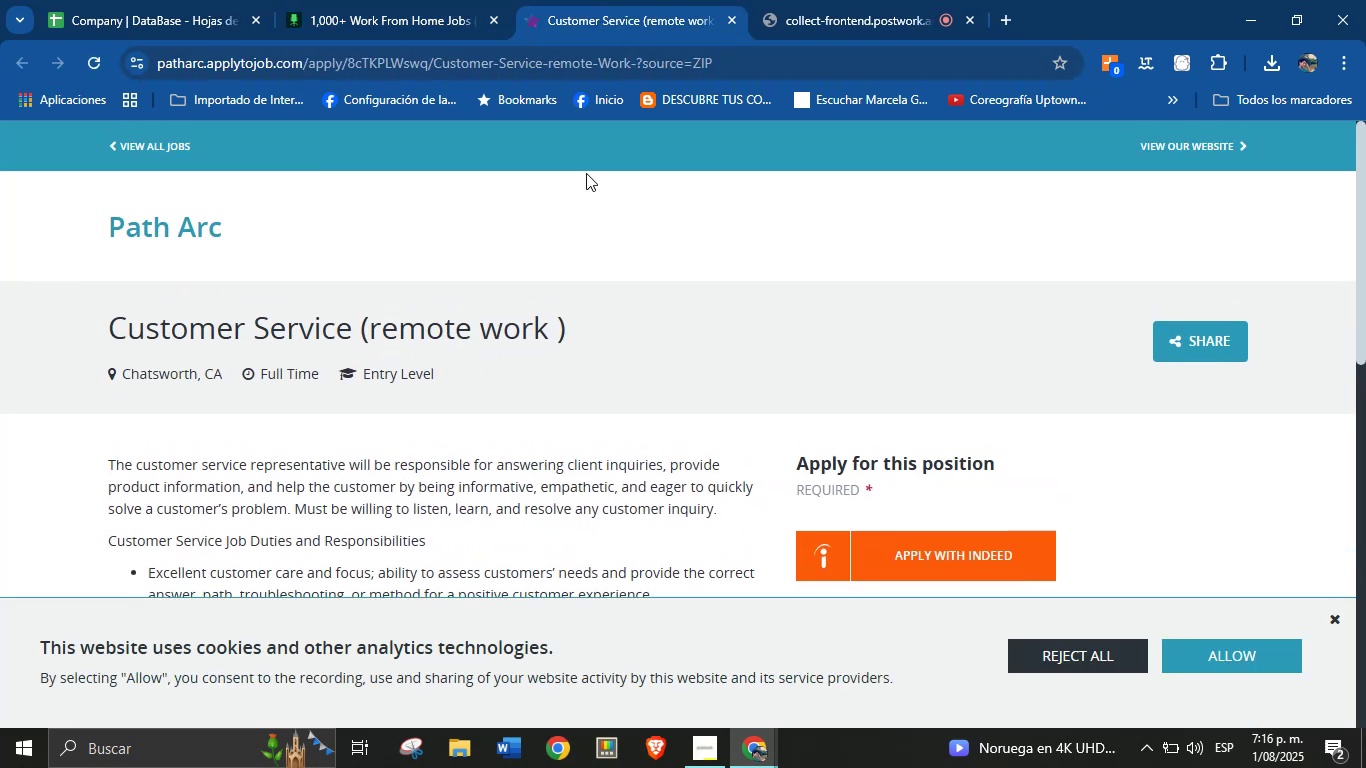 
left_click([440, 0])
 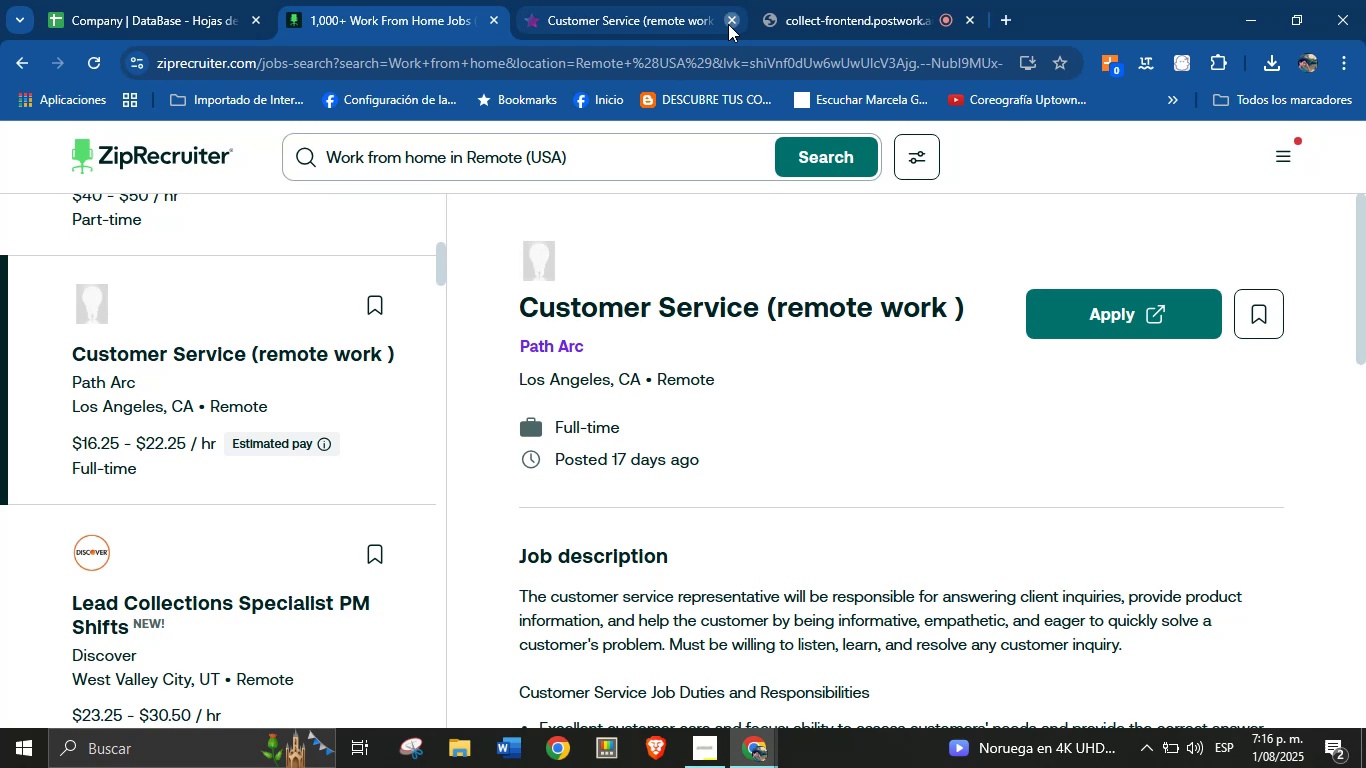 
scroll: coordinate [292, 505], scroll_direction: down, amount: 3.0
 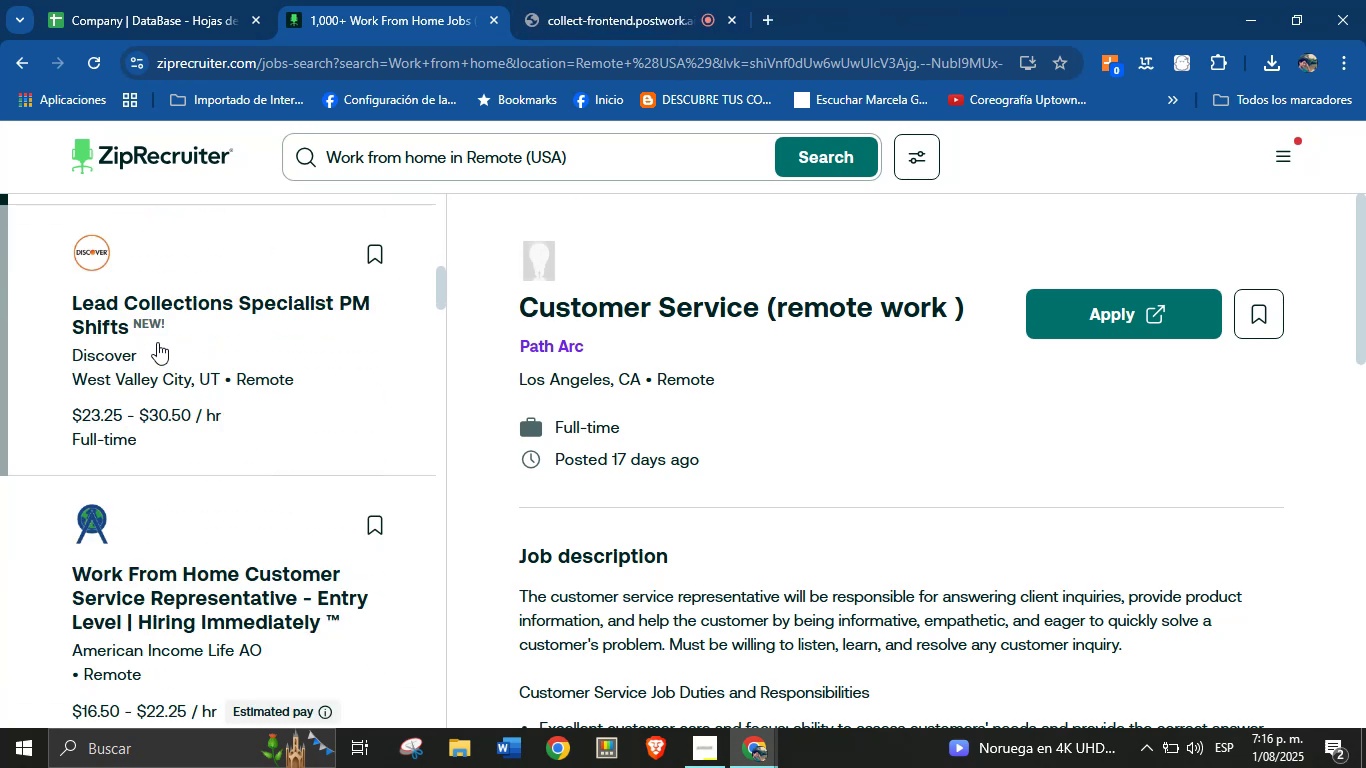 
left_click([150, 297])
 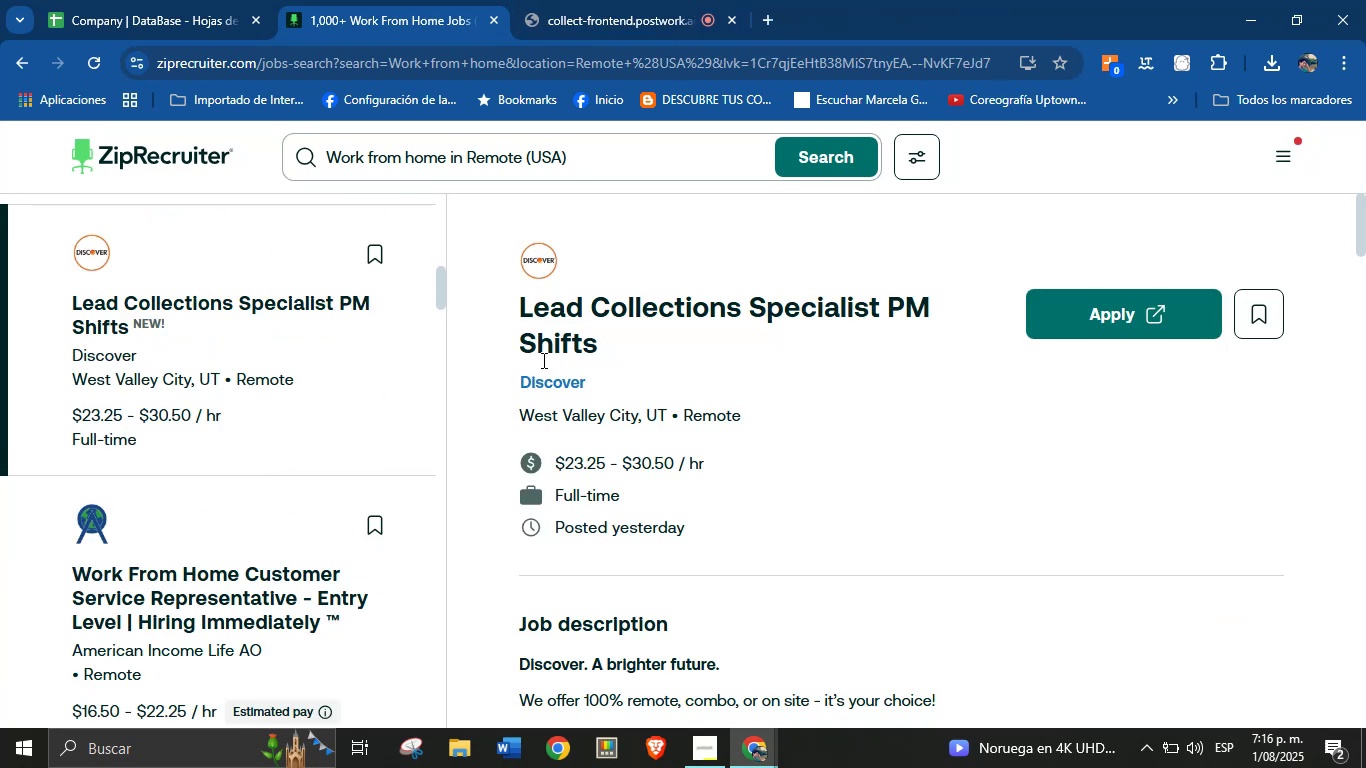 
right_click([545, 379])
 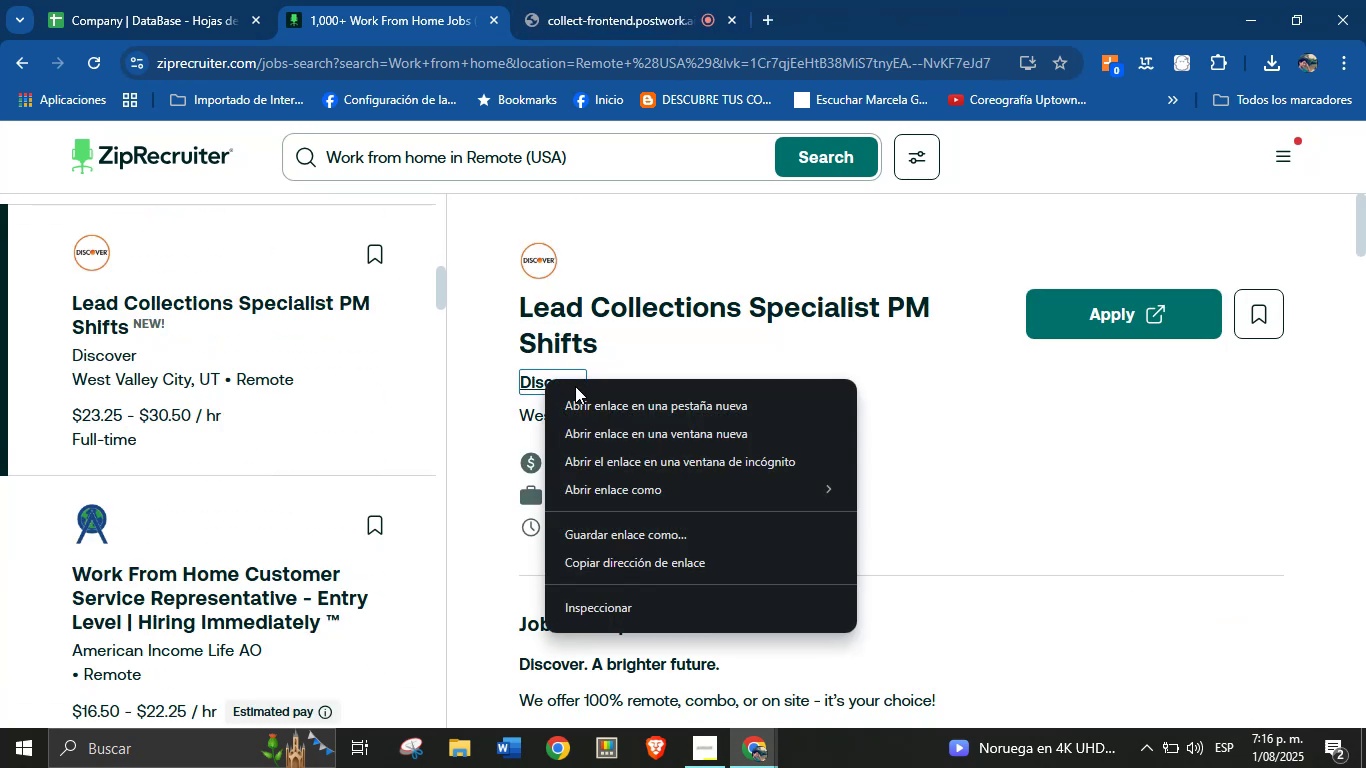 
left_click([588, 405])
 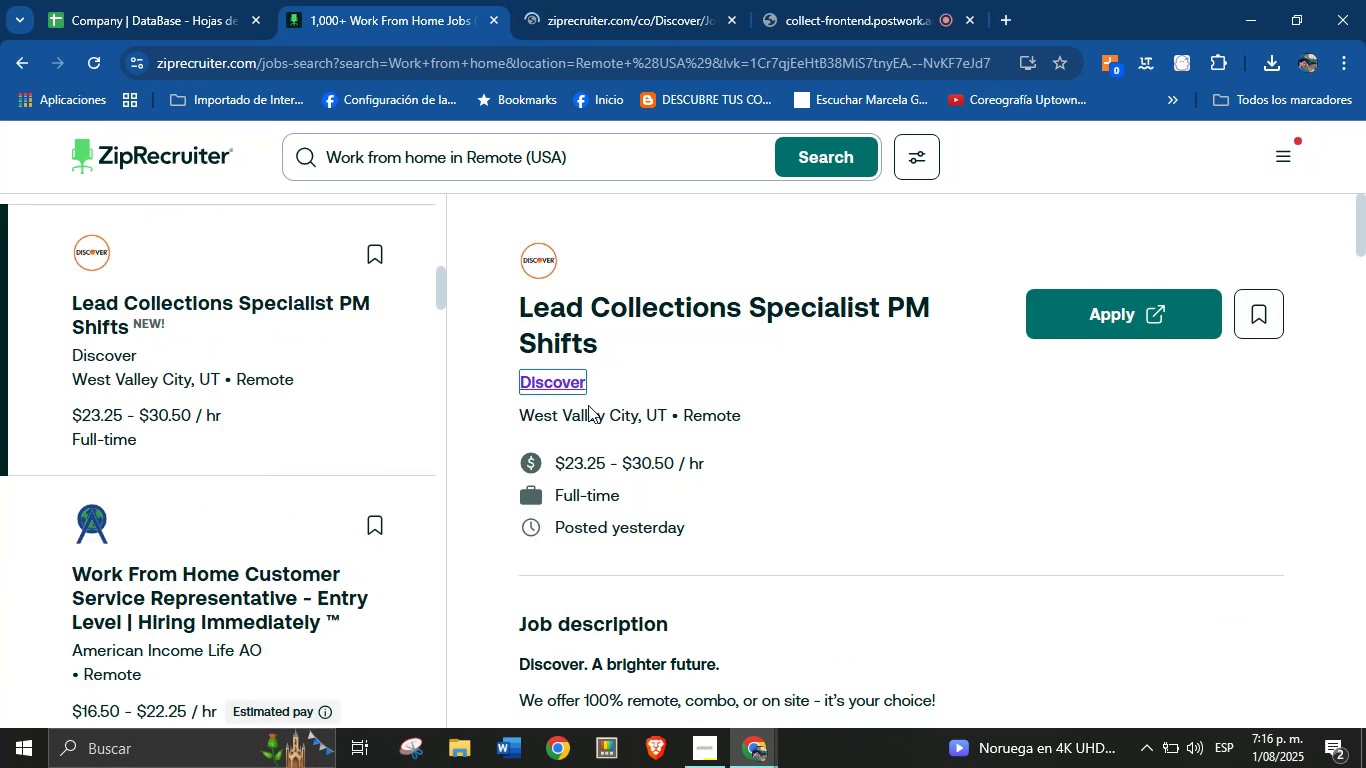 
mouse_move([445, 8])
 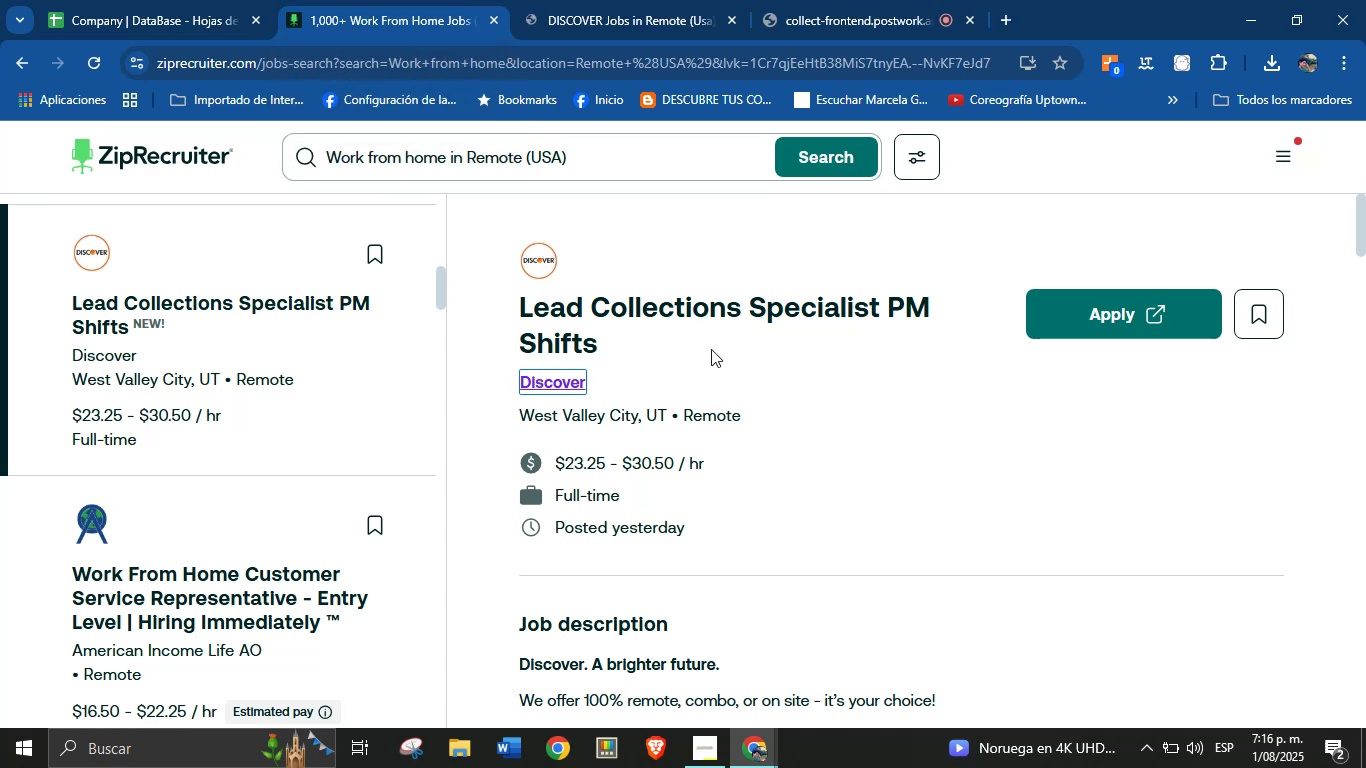 
left_click([598, 0])
 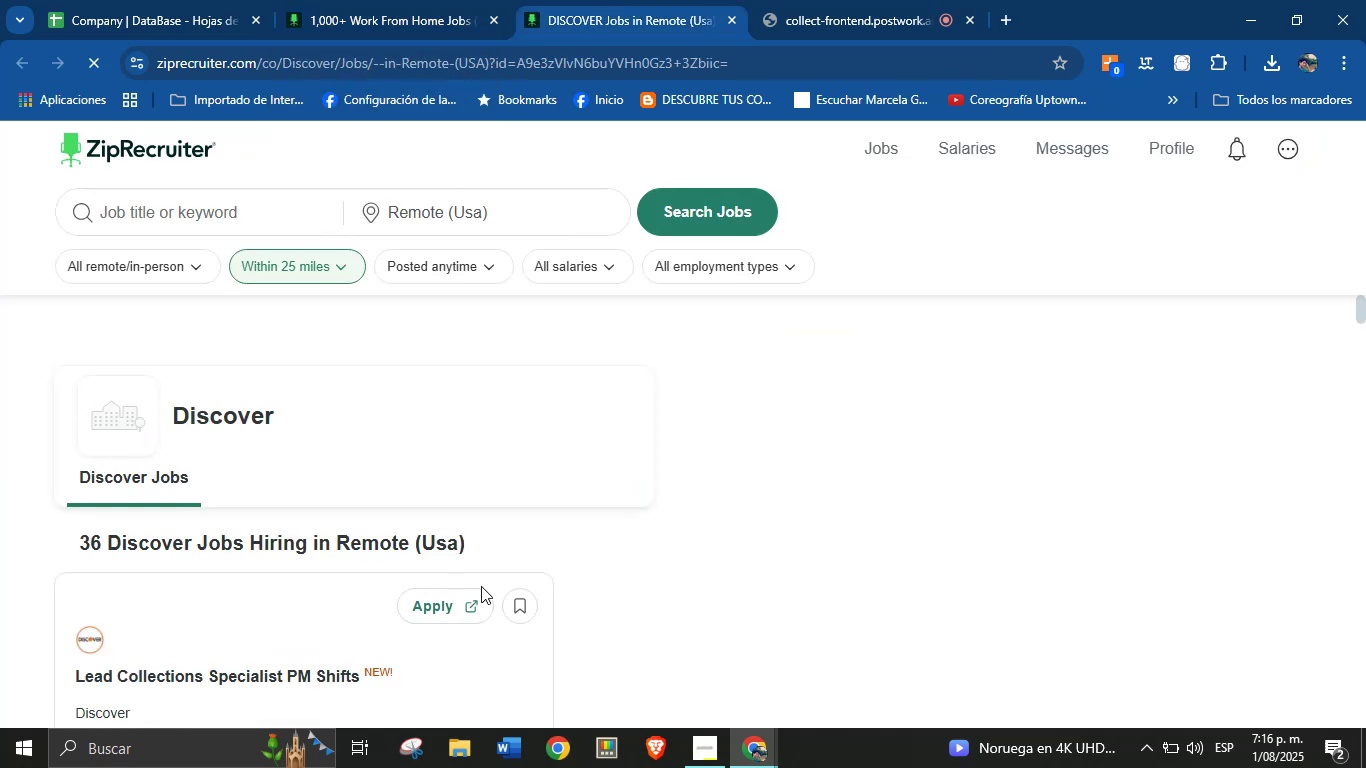 
scroll: coordinate [303, 486], scroll_direction: down, amount: 4.0
 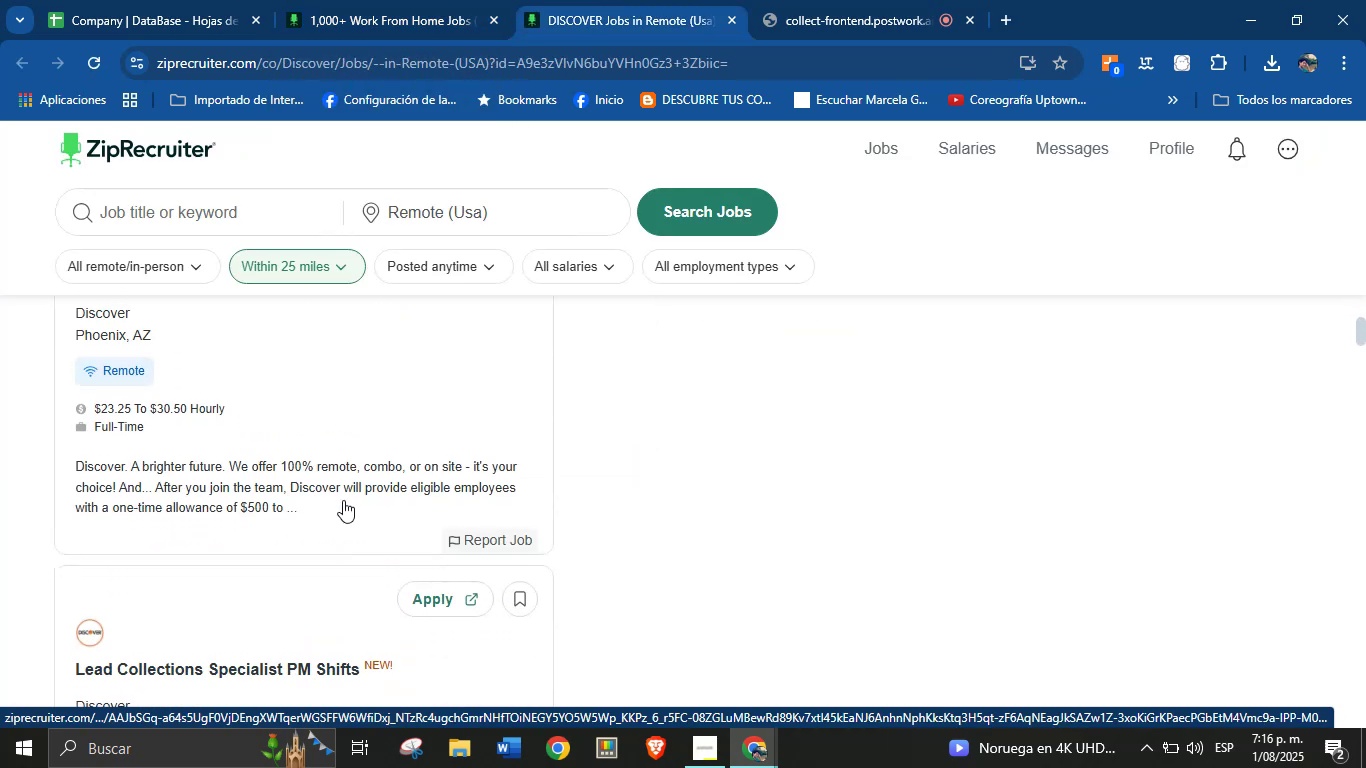 
scroll: coordinate [257, 447], scroll_direction: up, amount: 4.0
 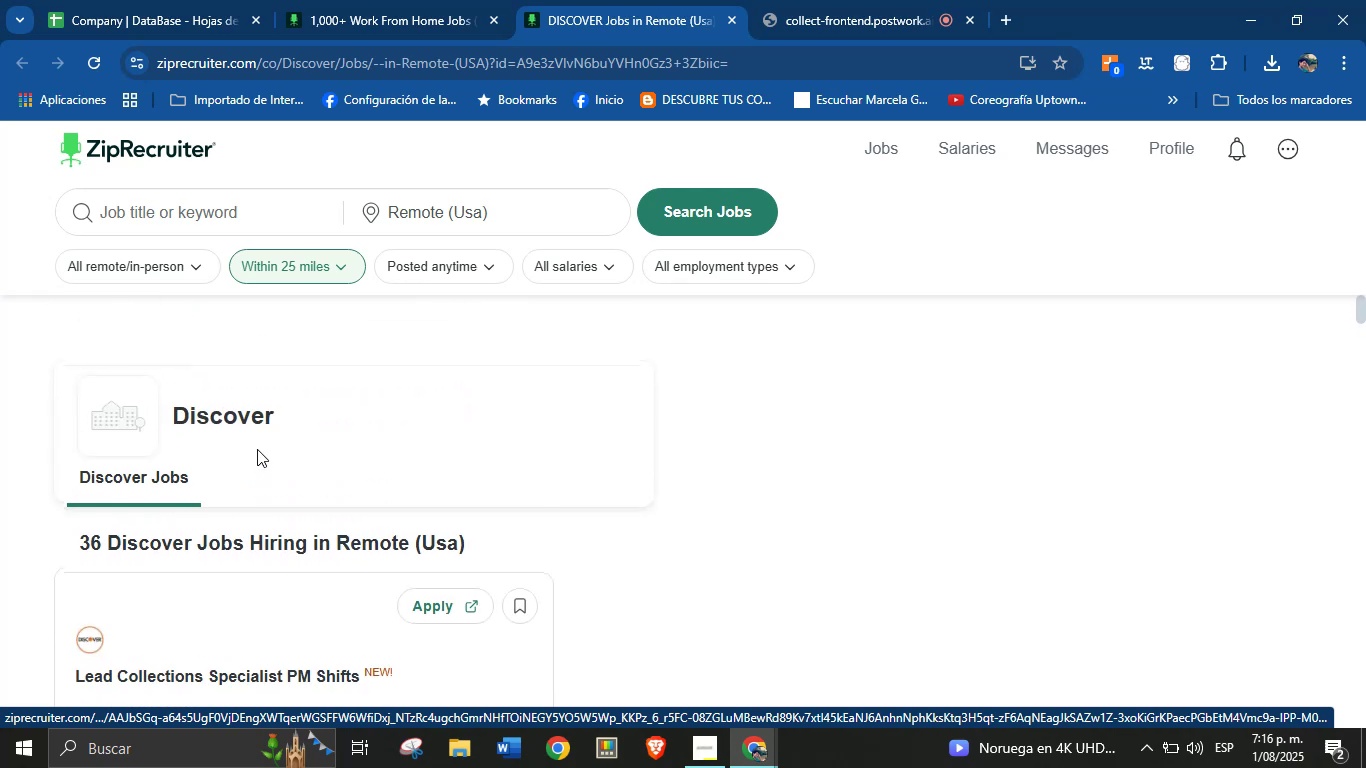 
scroll: coordinate [348, 477], scroll_direction: down, amount: 32.0
 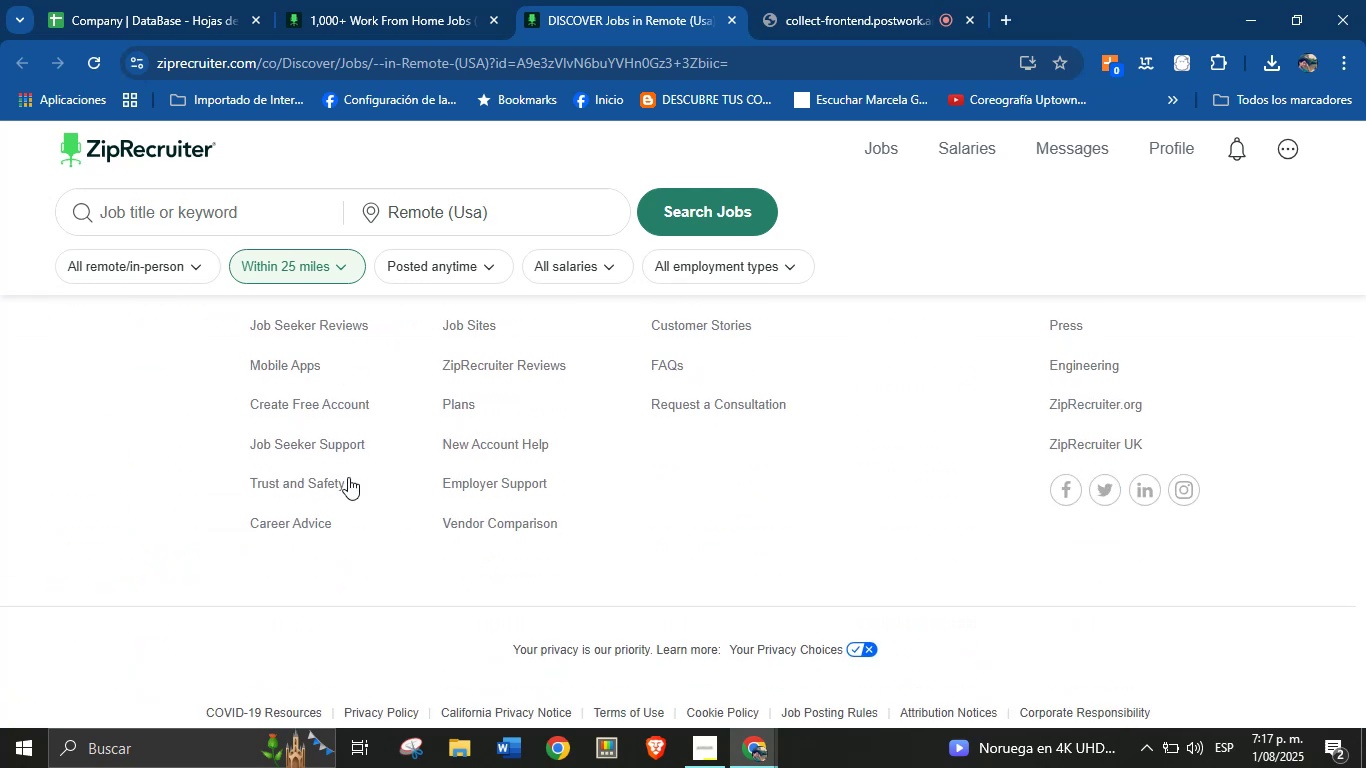 
scroll: coordinate [433, 470], scroll_direction: up, amount: 71.0
 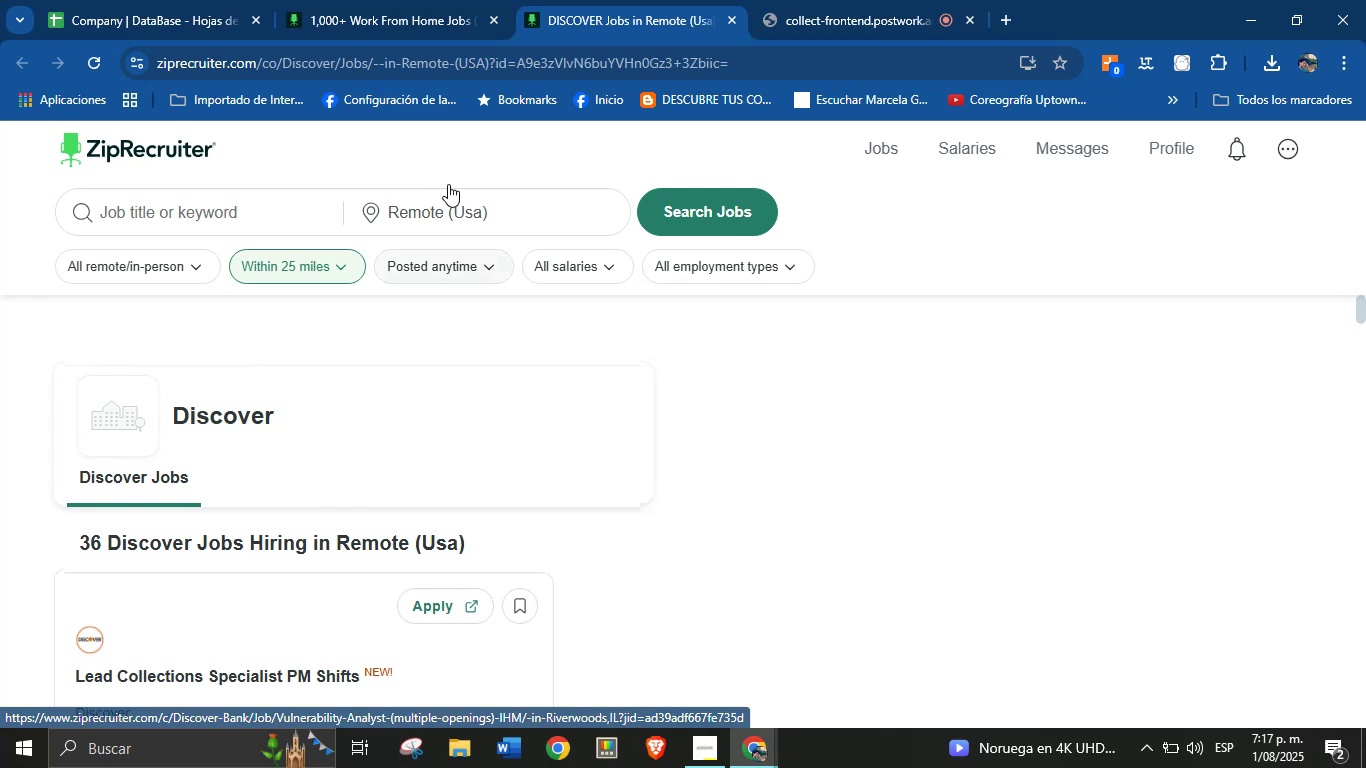 
left_click([459, 0])
 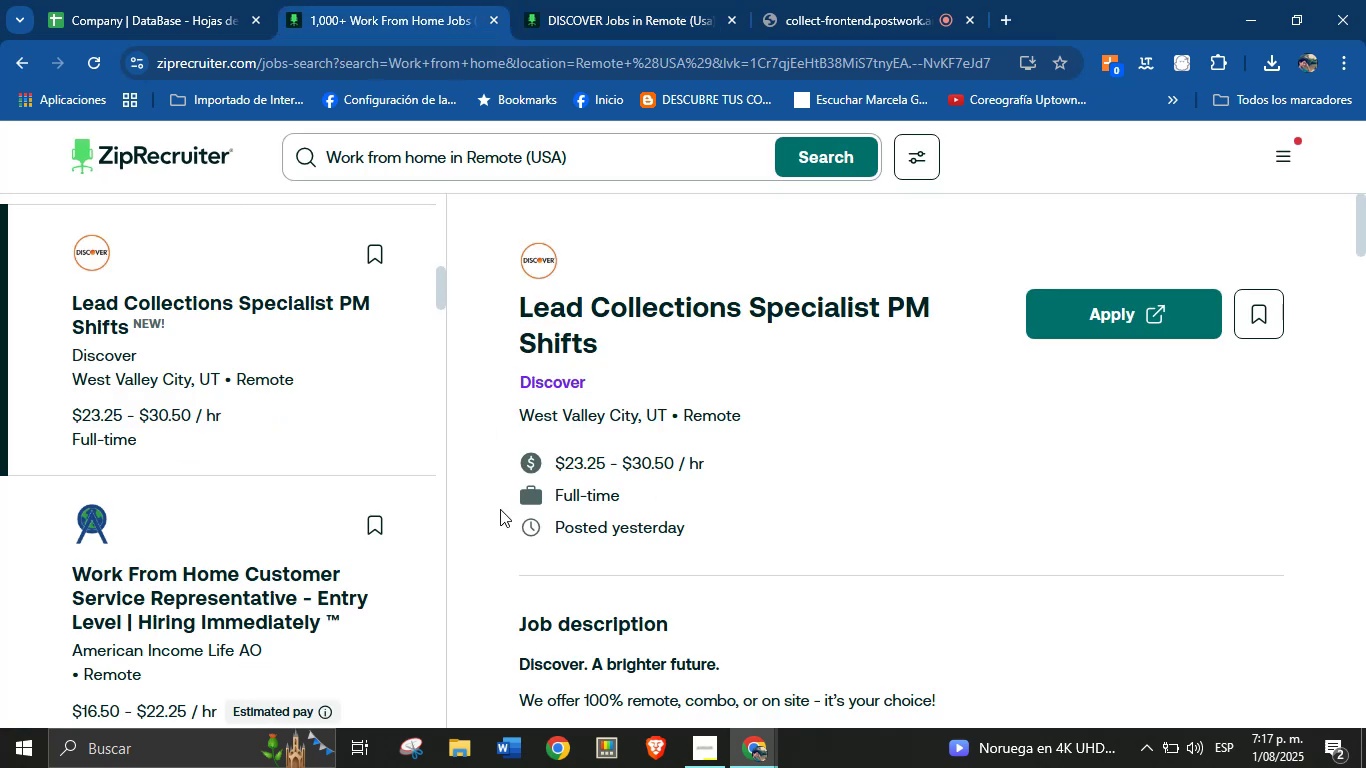 
scroll: coordinate [342, 474], scroll_direction: down, amount: 1.0
 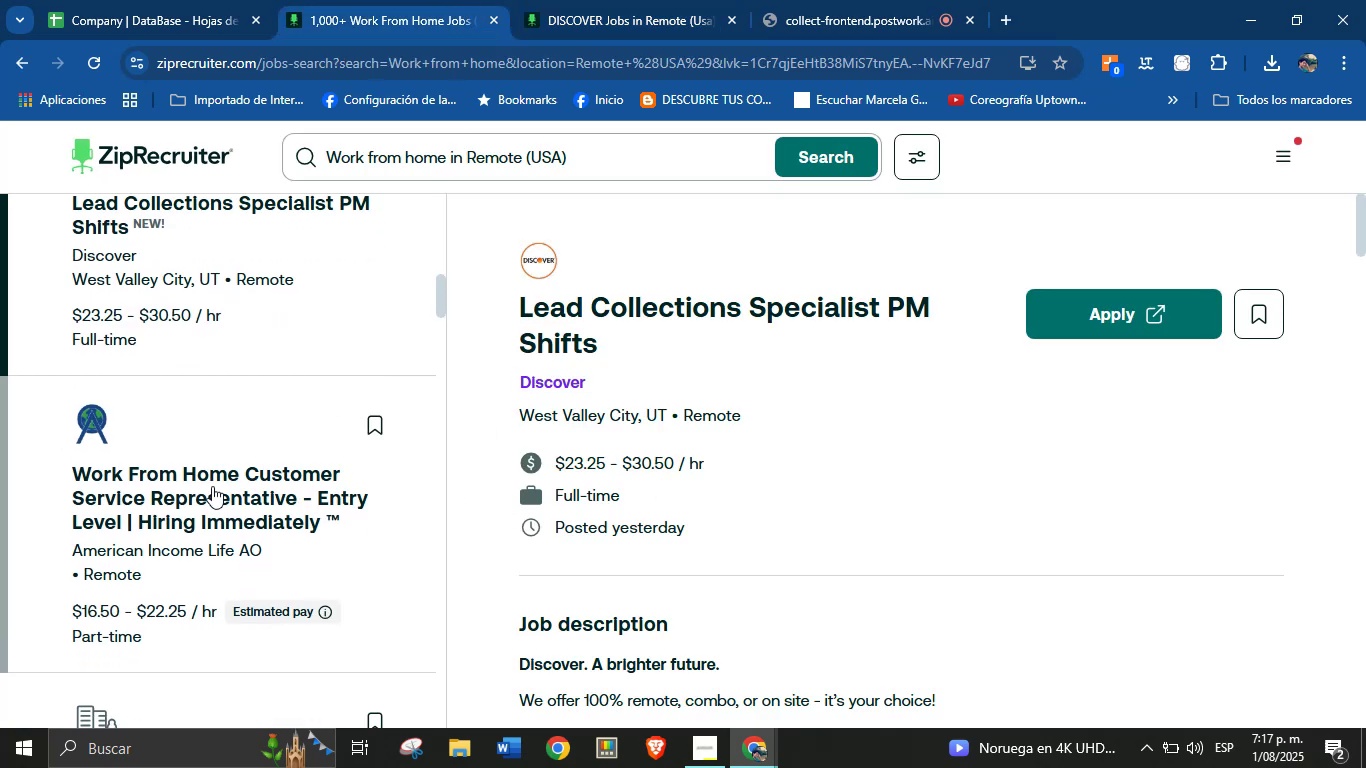 
left_click([212, 486])
 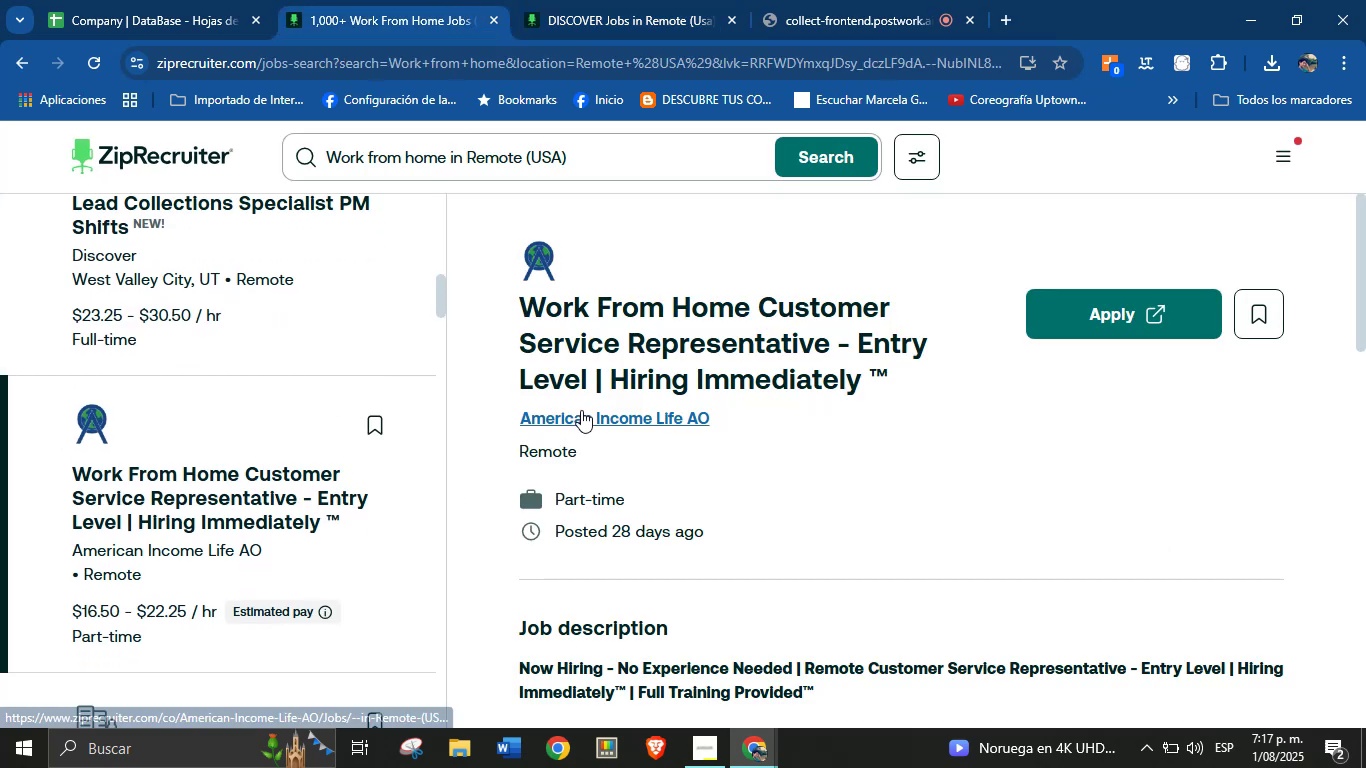 
right_click([584, 422])
 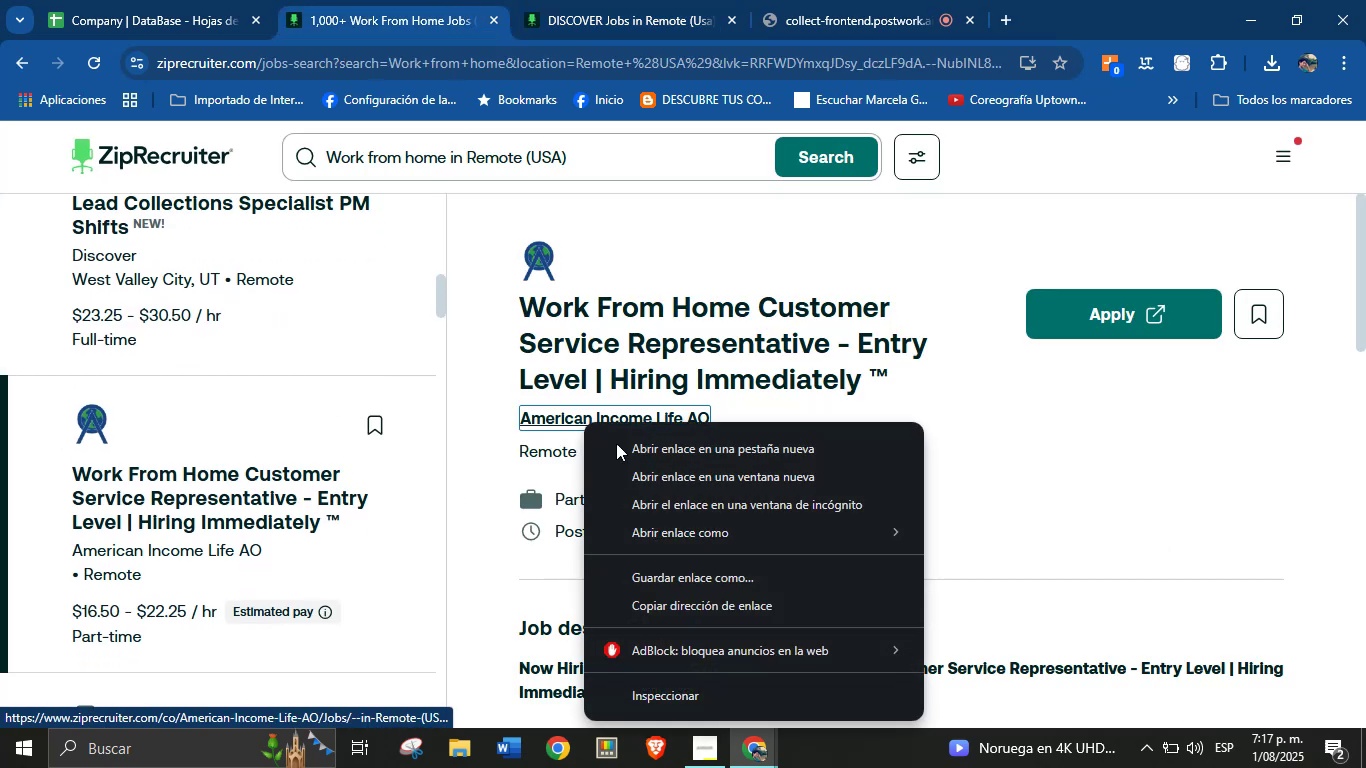 
left_click([633, 448])
 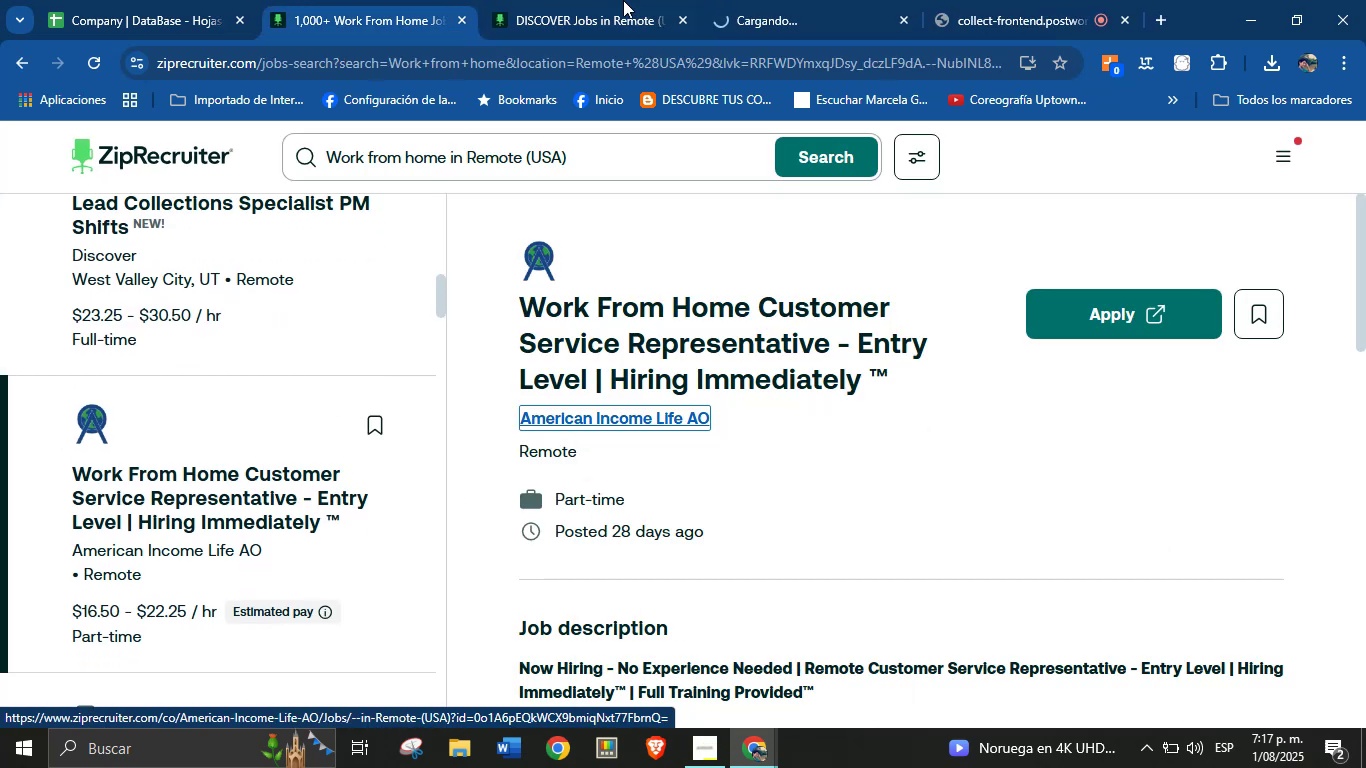 
left_click([603, 0])
 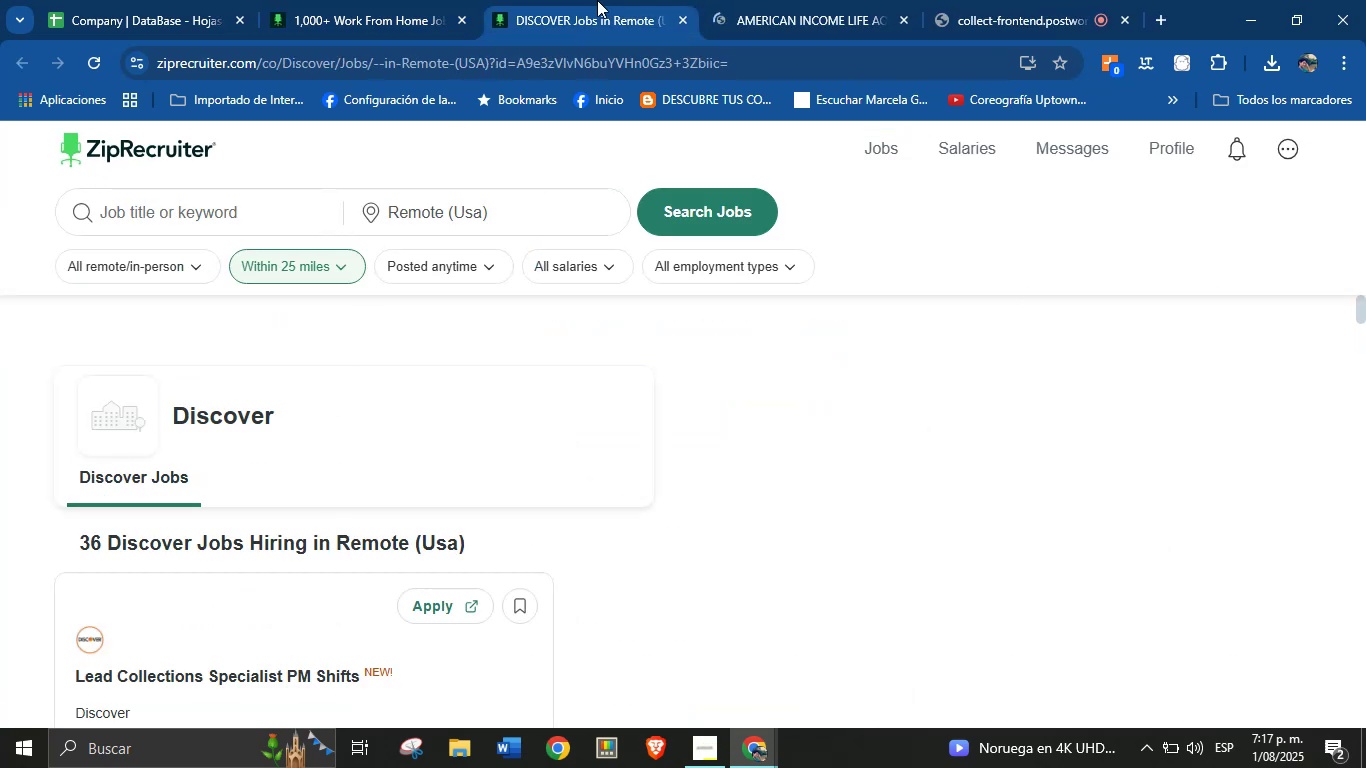 
left_click([732, 0])
 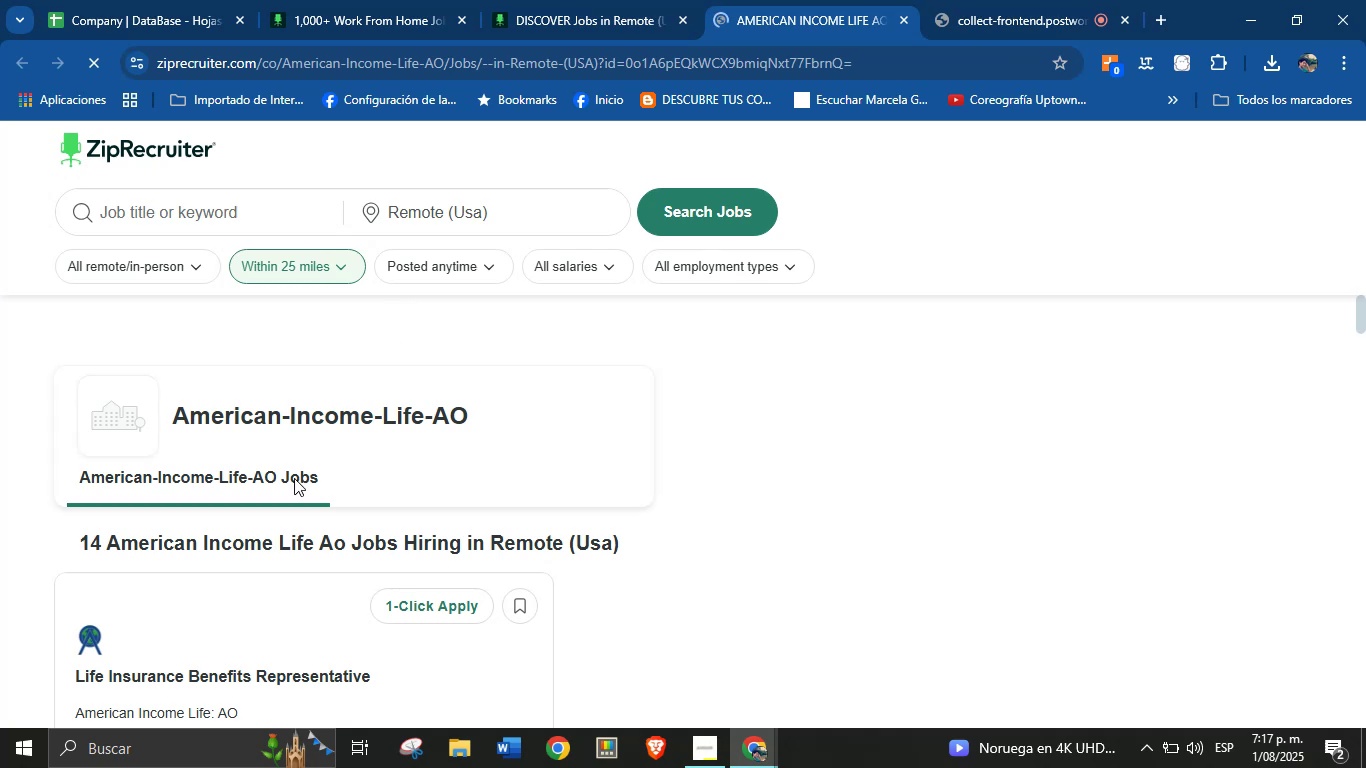 
scroll: coordinate [285, 495], scroll_direction: down, amount: 2.0
 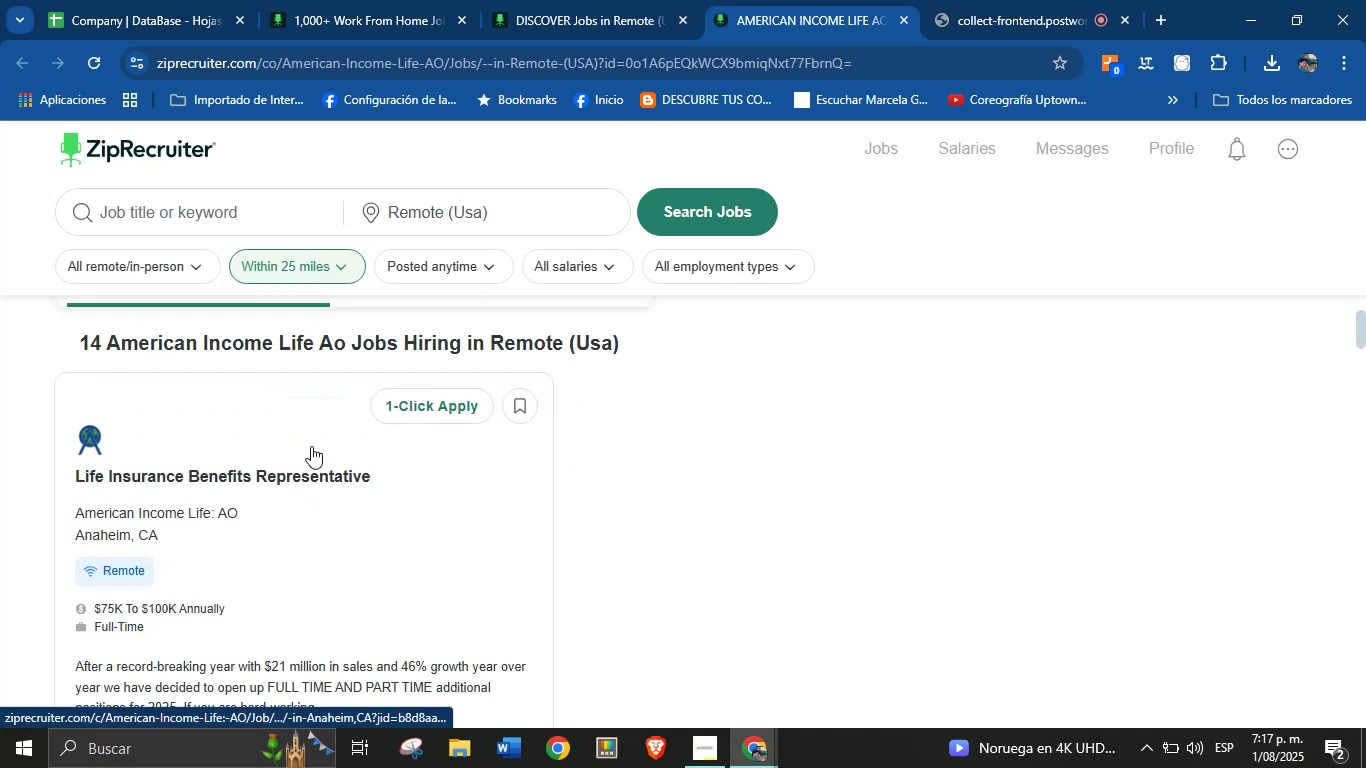 
scroll: coordinate [268, 525], scroll_direction: up, amount: 10.0
 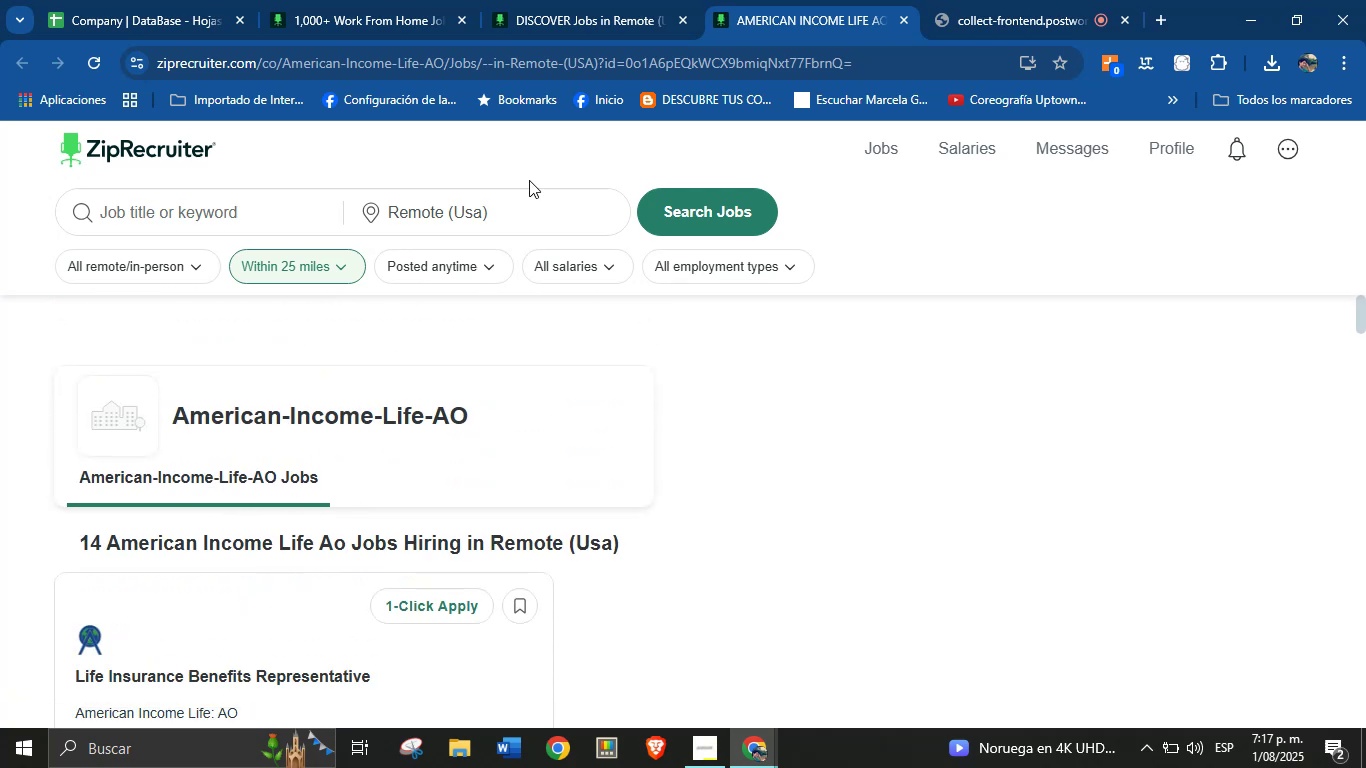 
left_click([597, 0])
 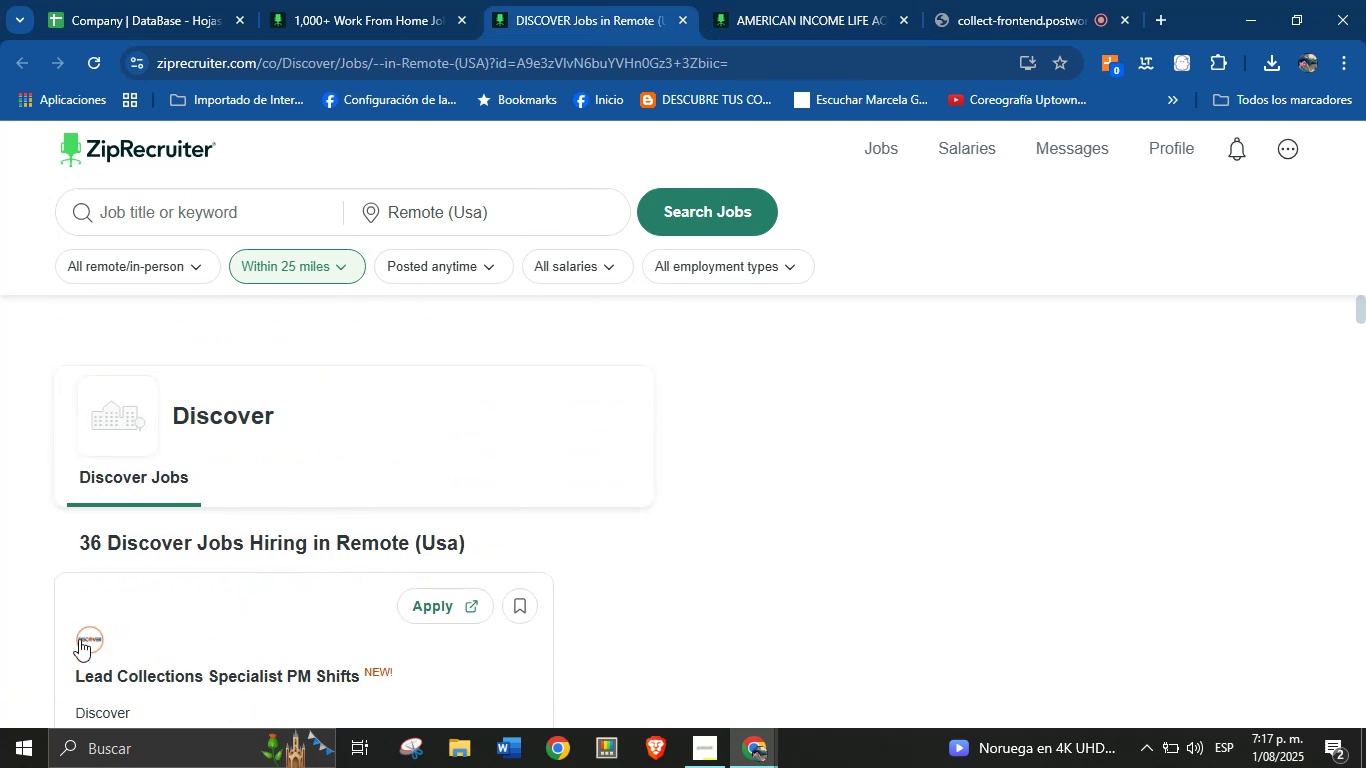 
scroll: coordinate [282, 601], scroll_direction: down, amount: 8.0
 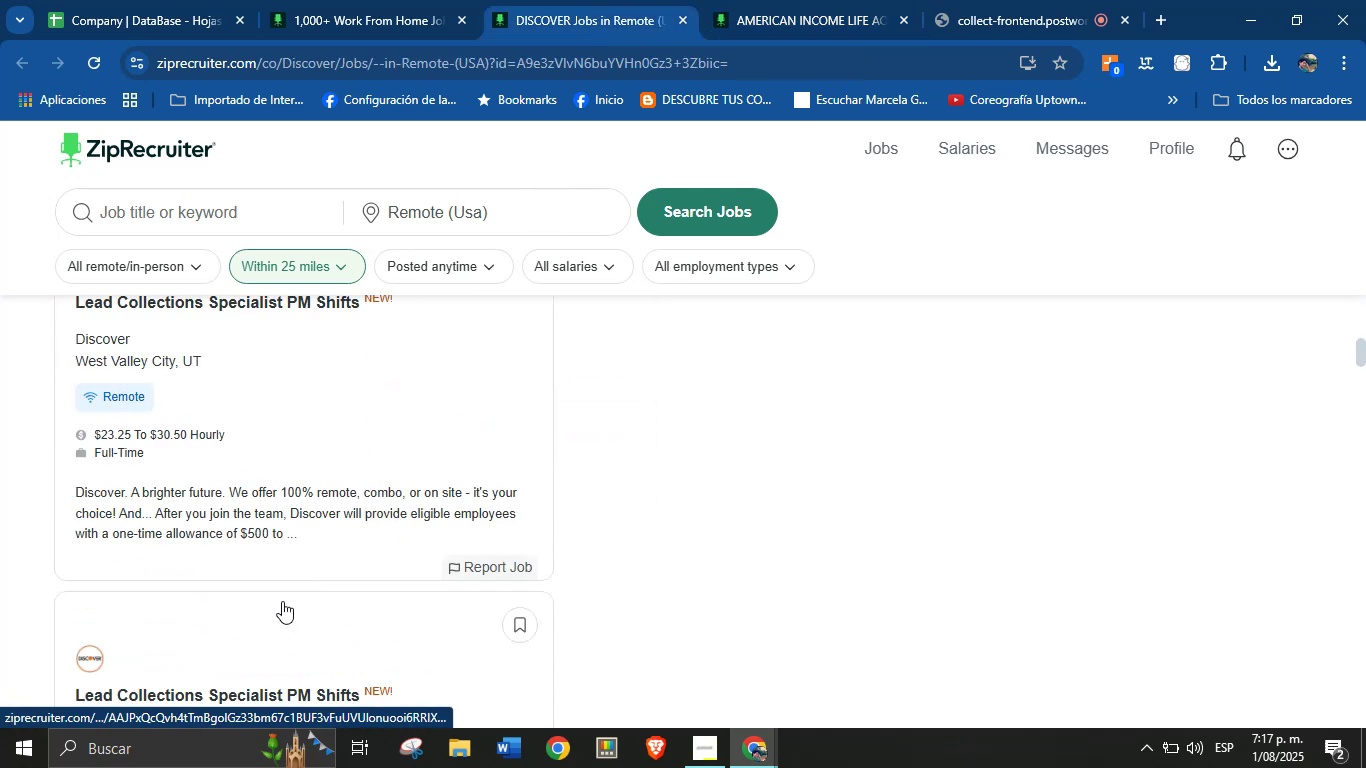 
scroll: coordinate [226, 684], scroll_direction: up, amount: 18.0
 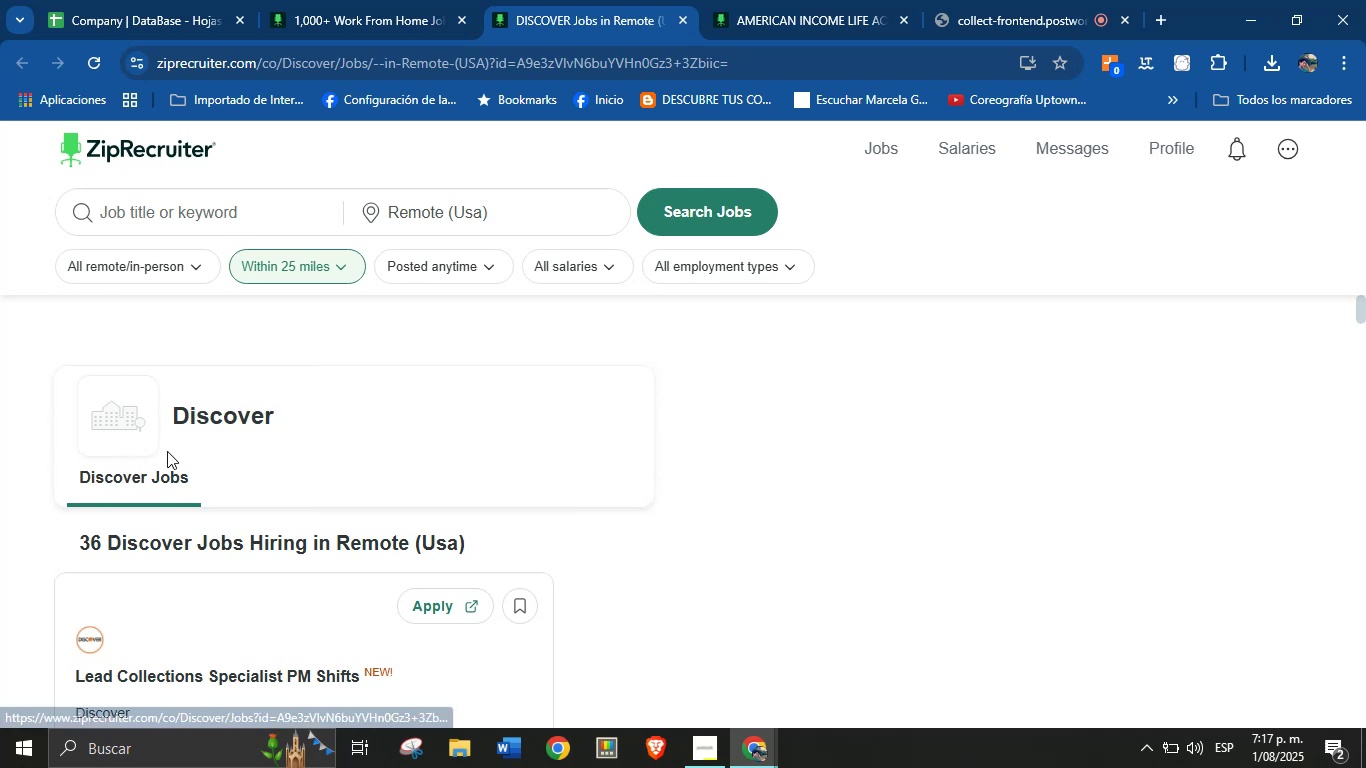 
left_click([163, 470])
 